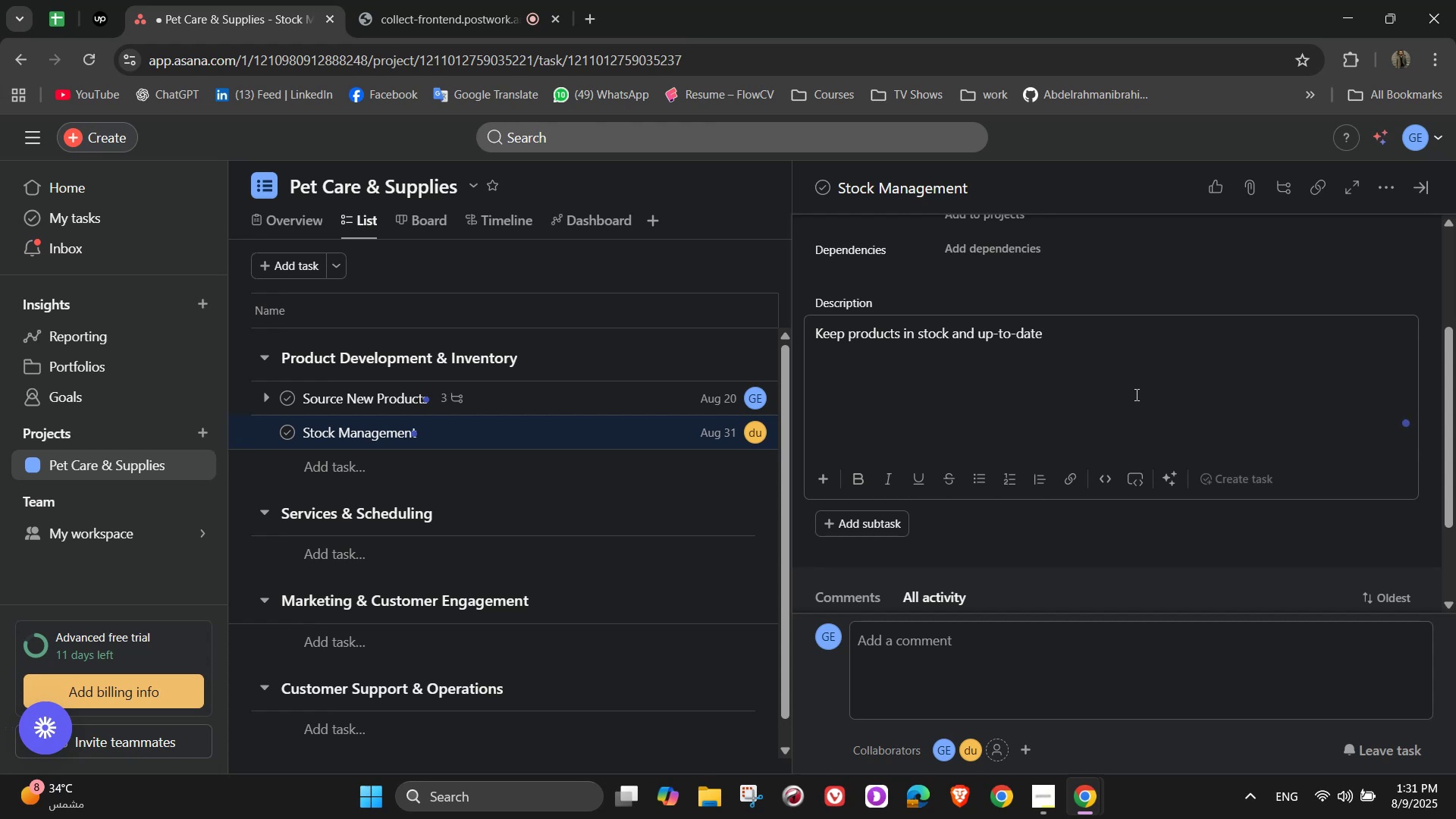 
wait(5.71)
 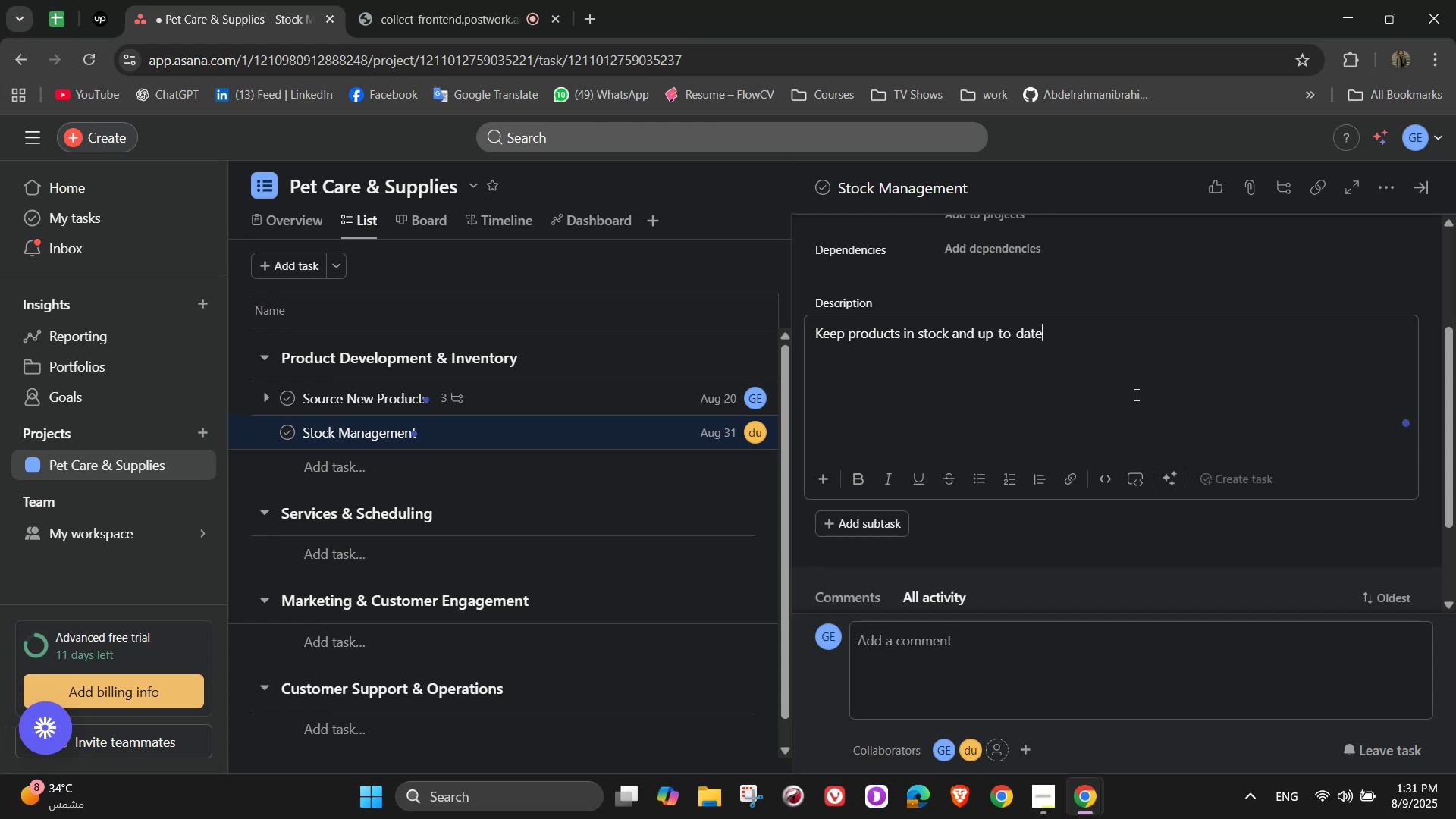 
left_click([975, 544])
 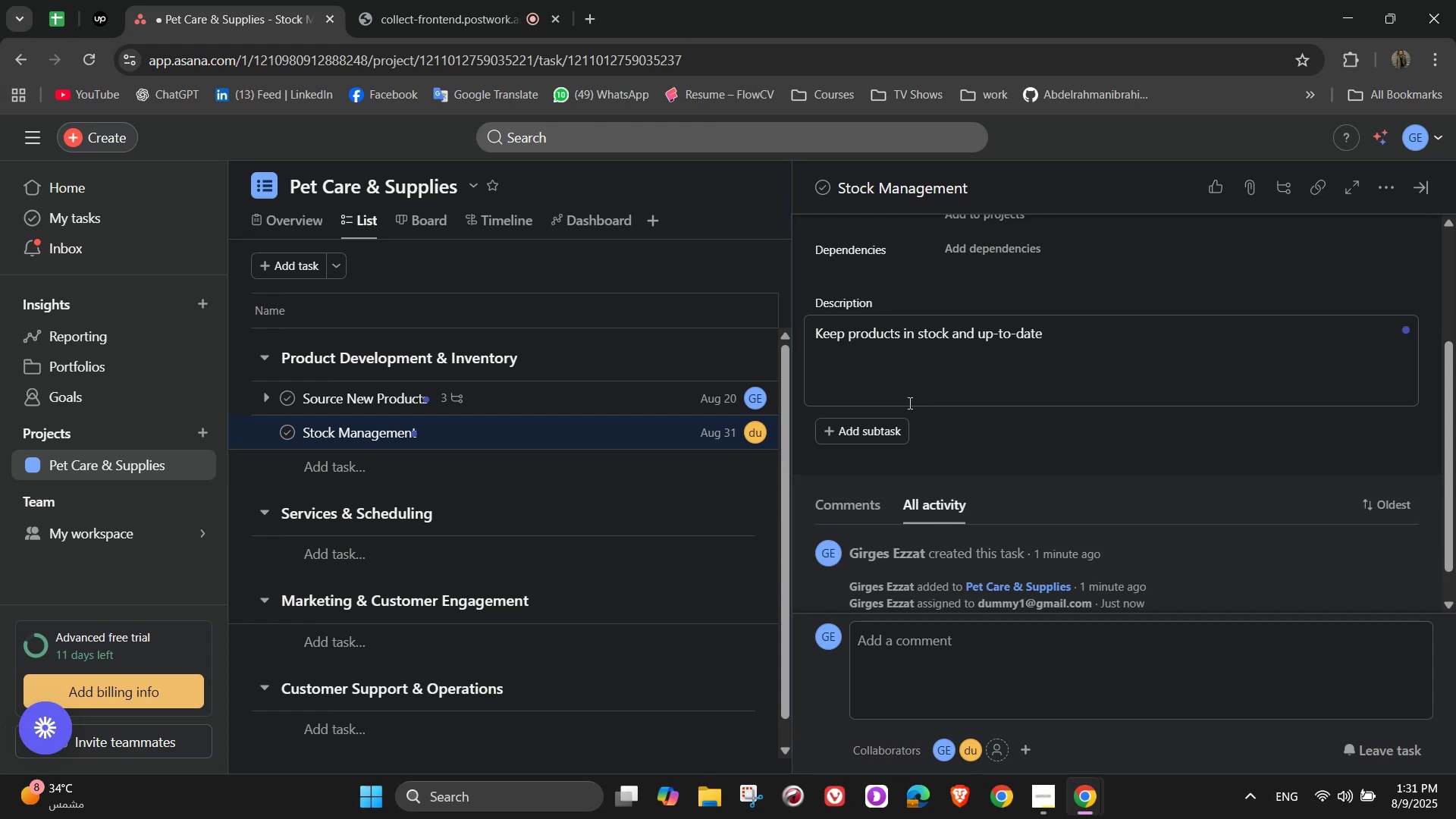 
left_click([881, 419])
 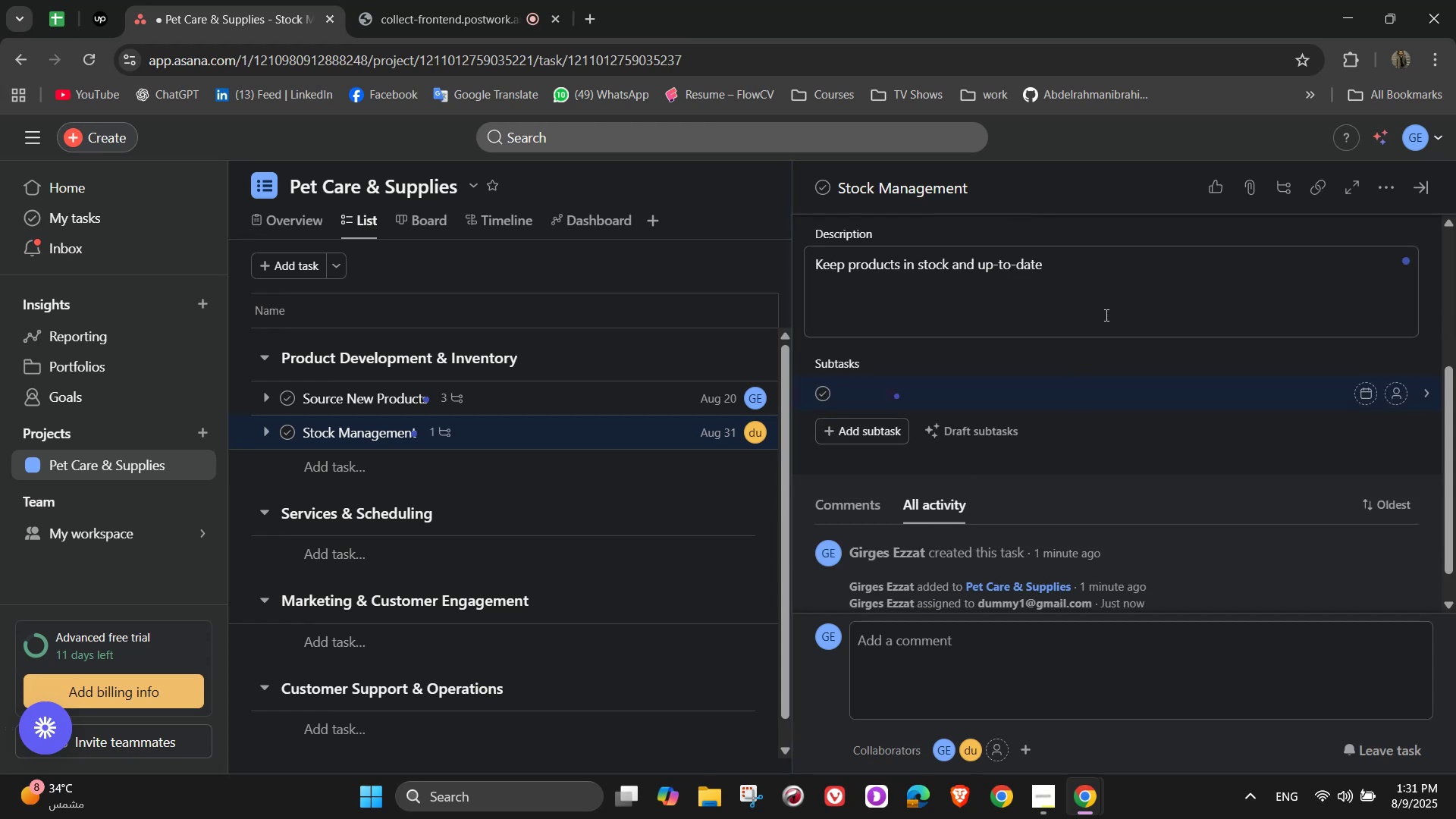 
type(Checl)
key(Backspace)
type(k)
 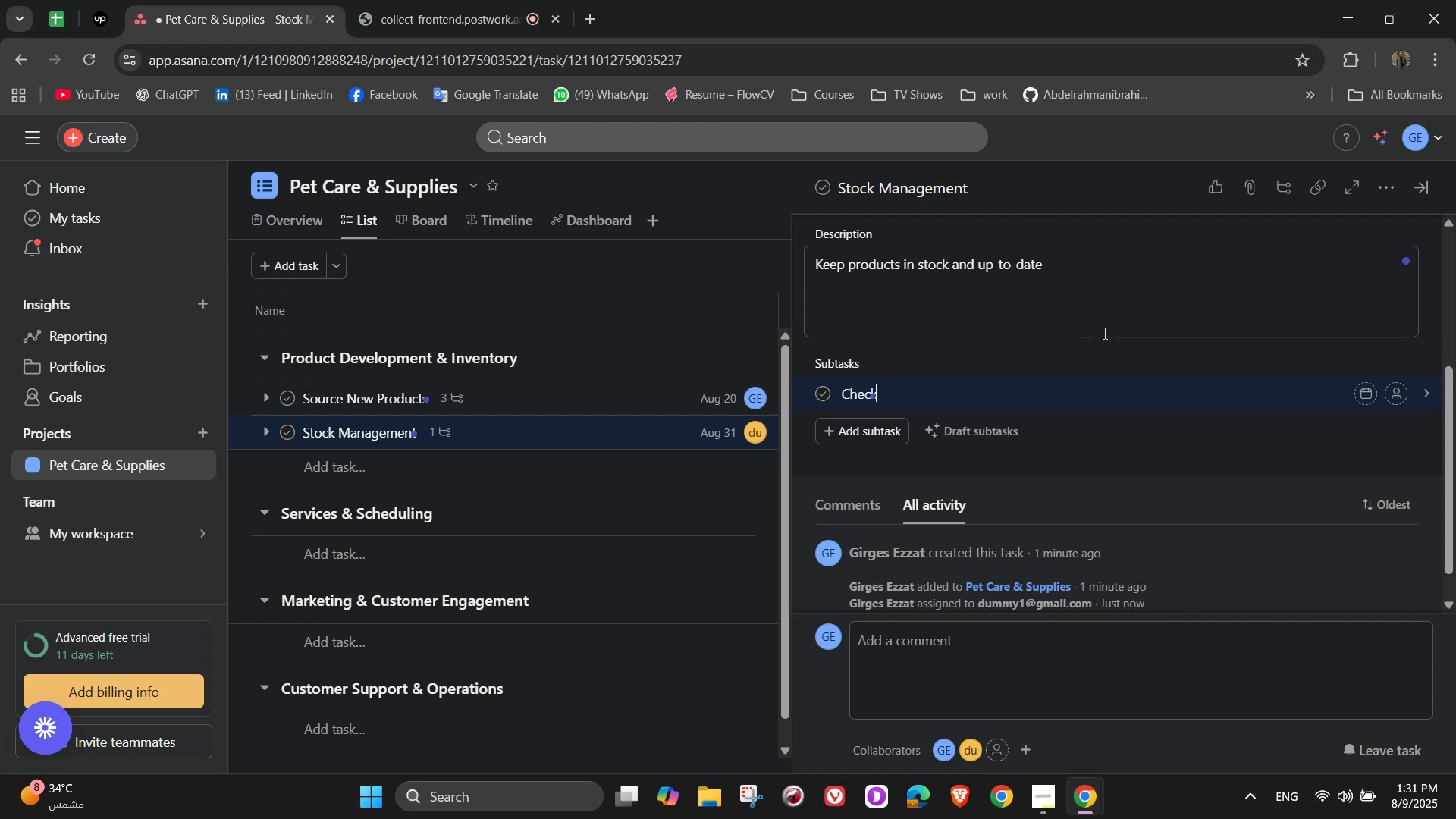 
type( current in)
 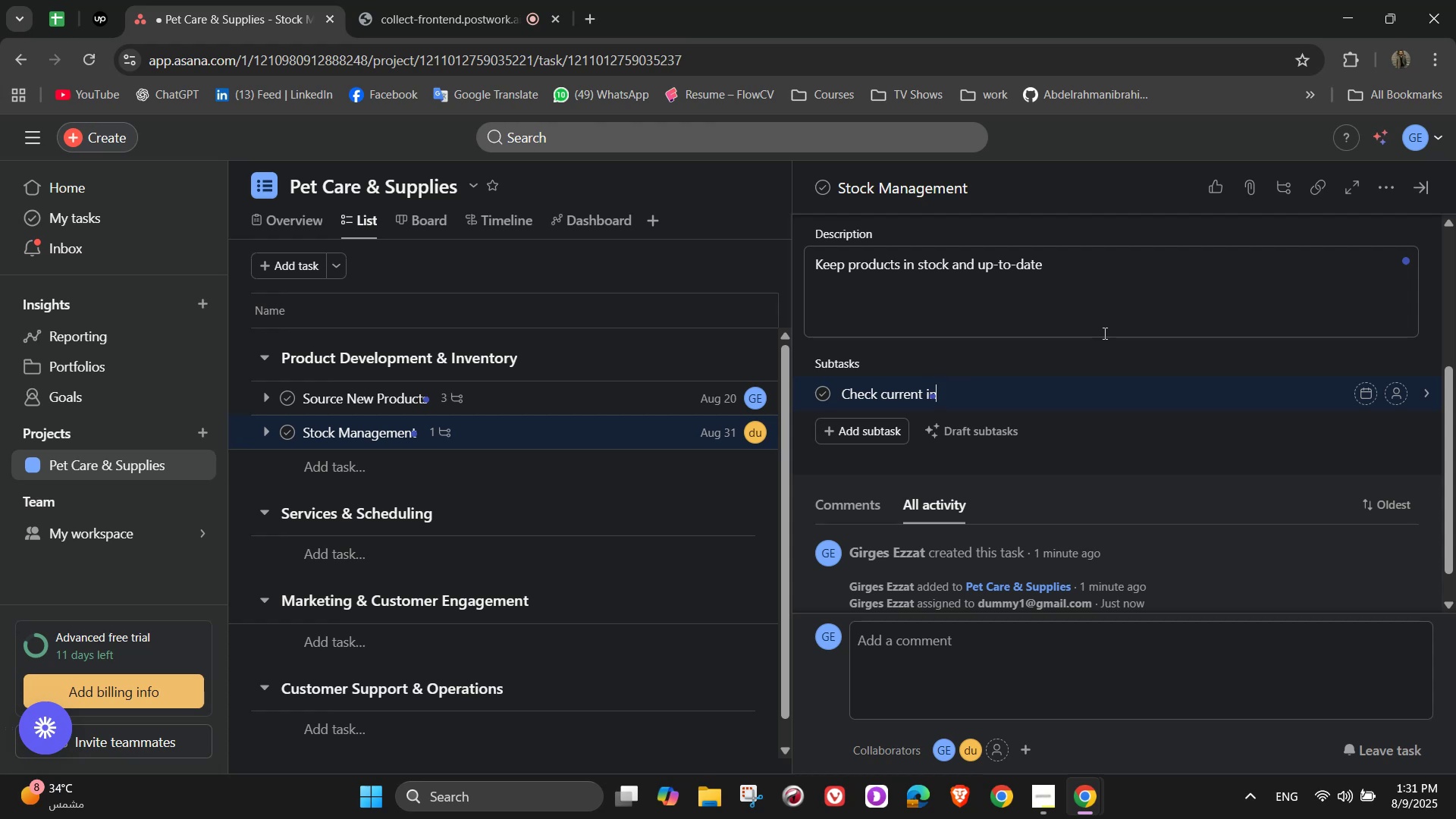 
wait(5.89)
 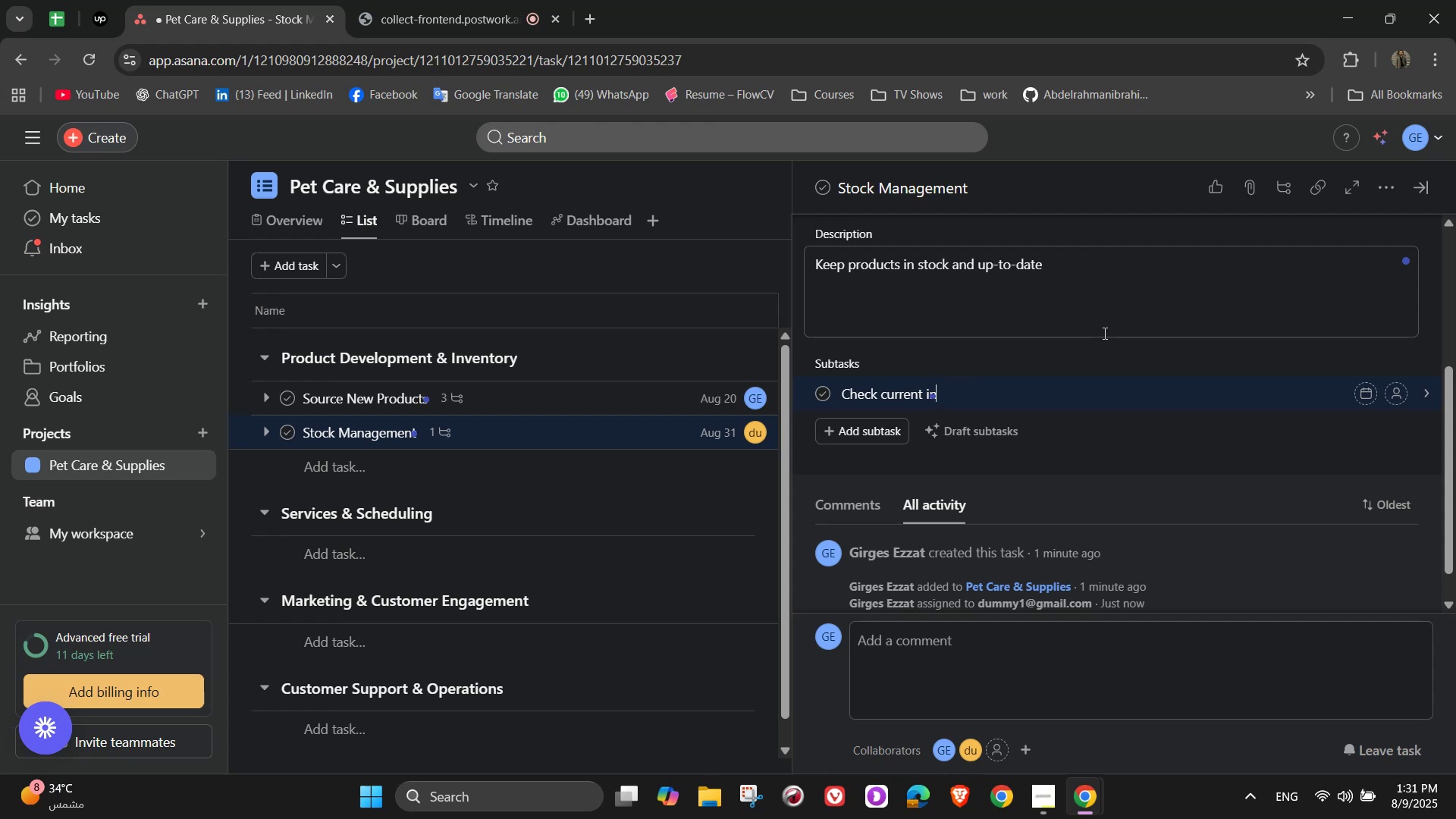 
type(ventoru)
key(Backspace)
type(y)
 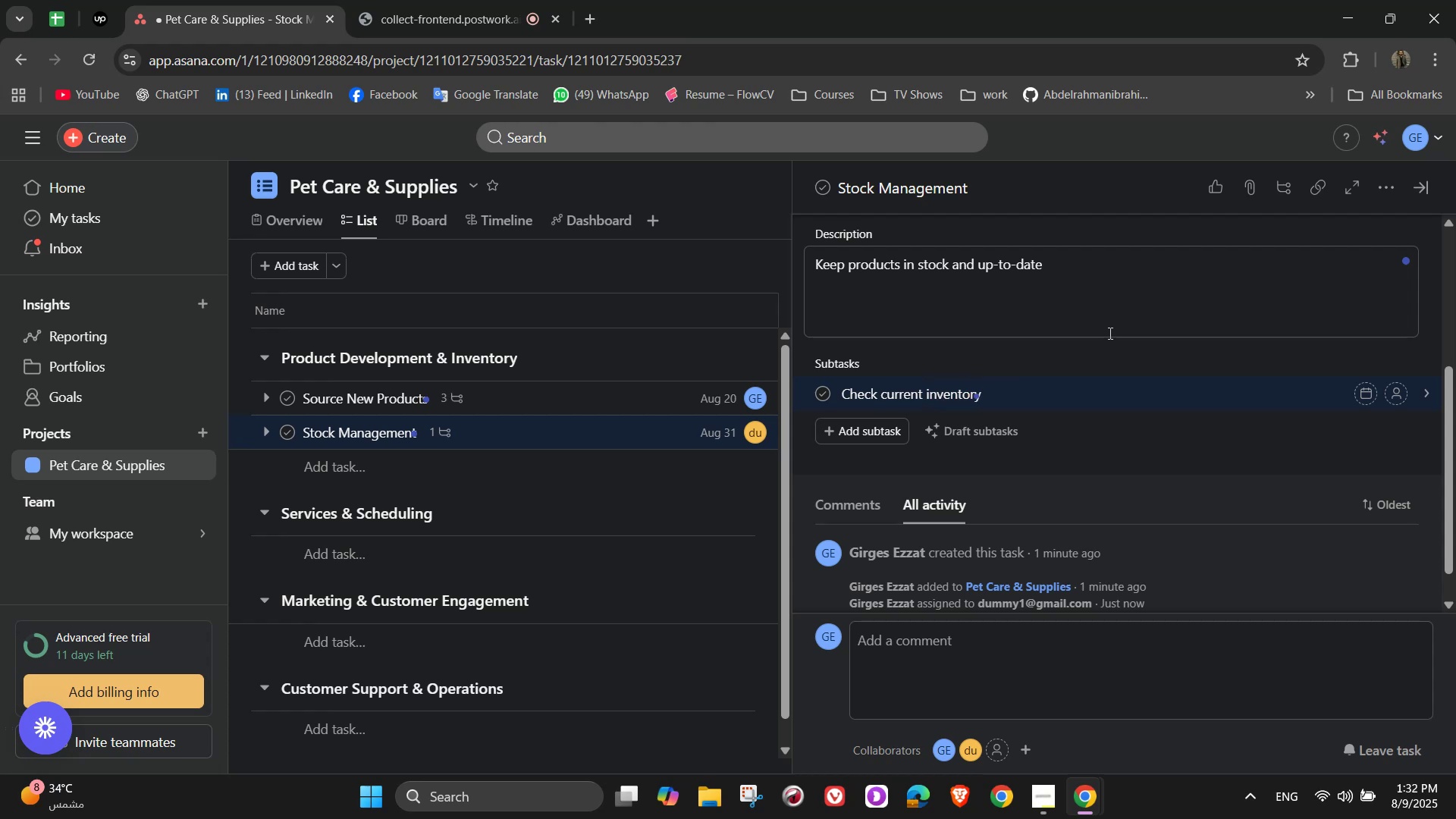 
wait(8.96)
 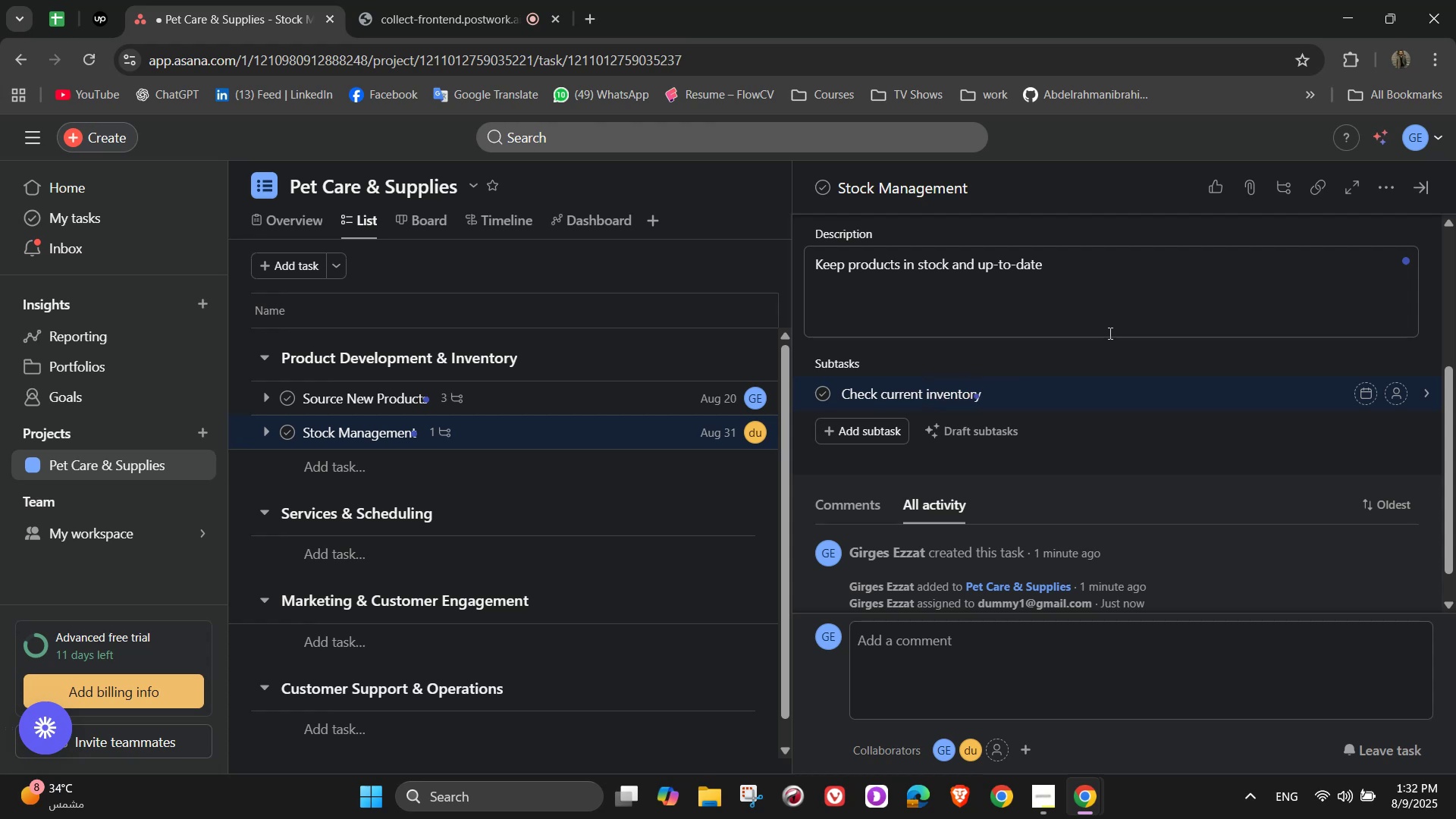 
key(Enter)
 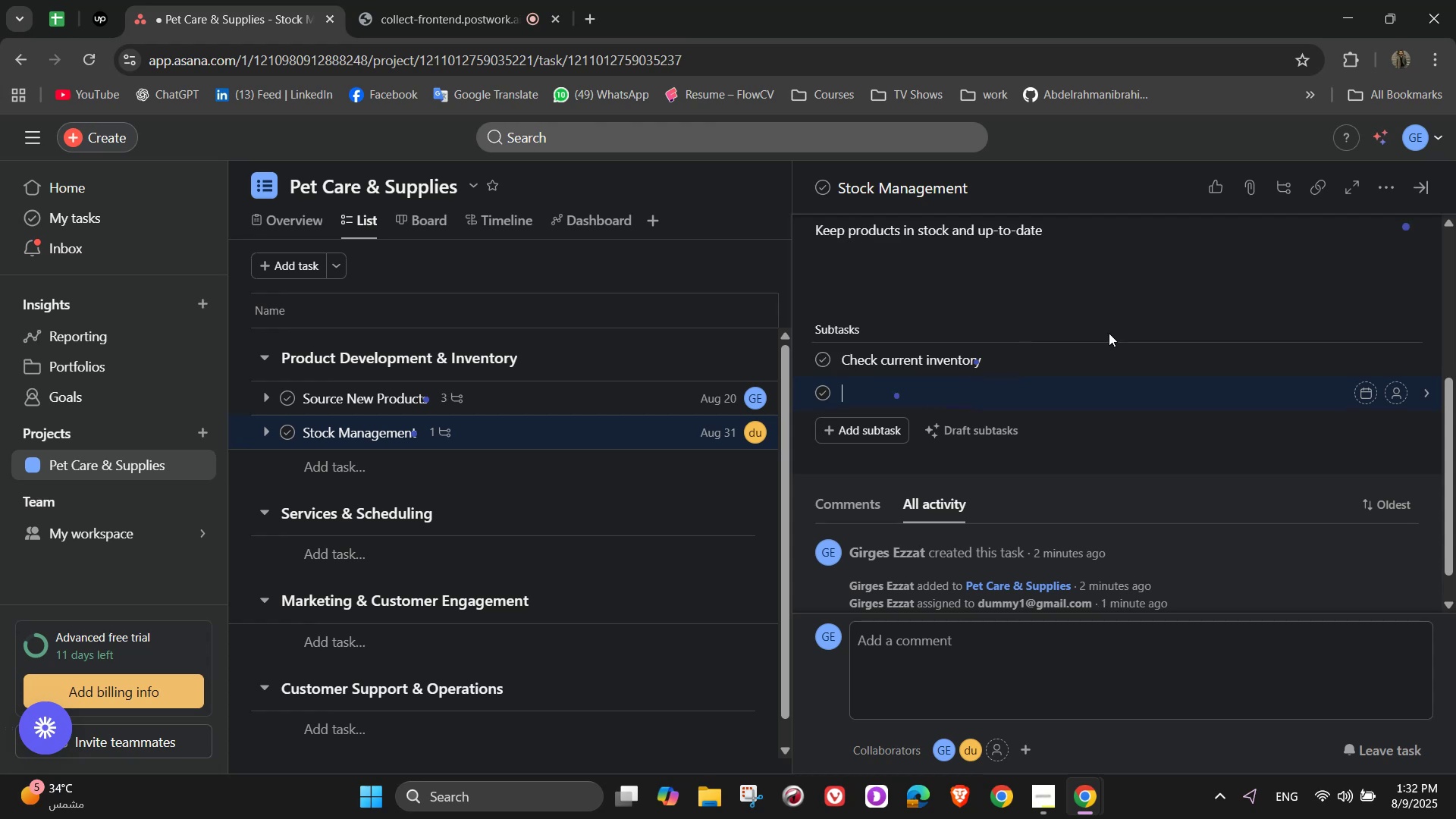 
type(Place restock orders)
 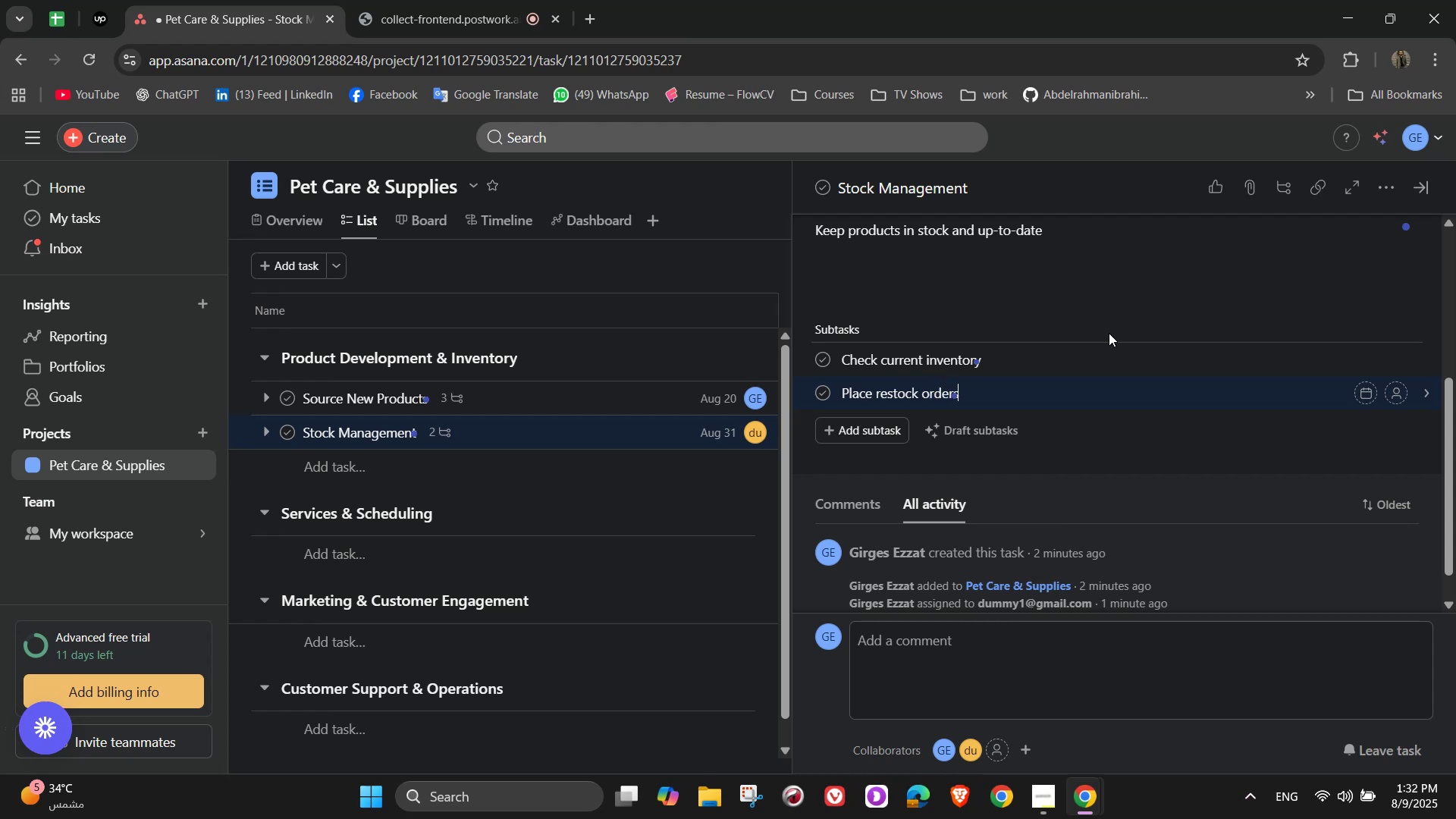 
key(Enter)
 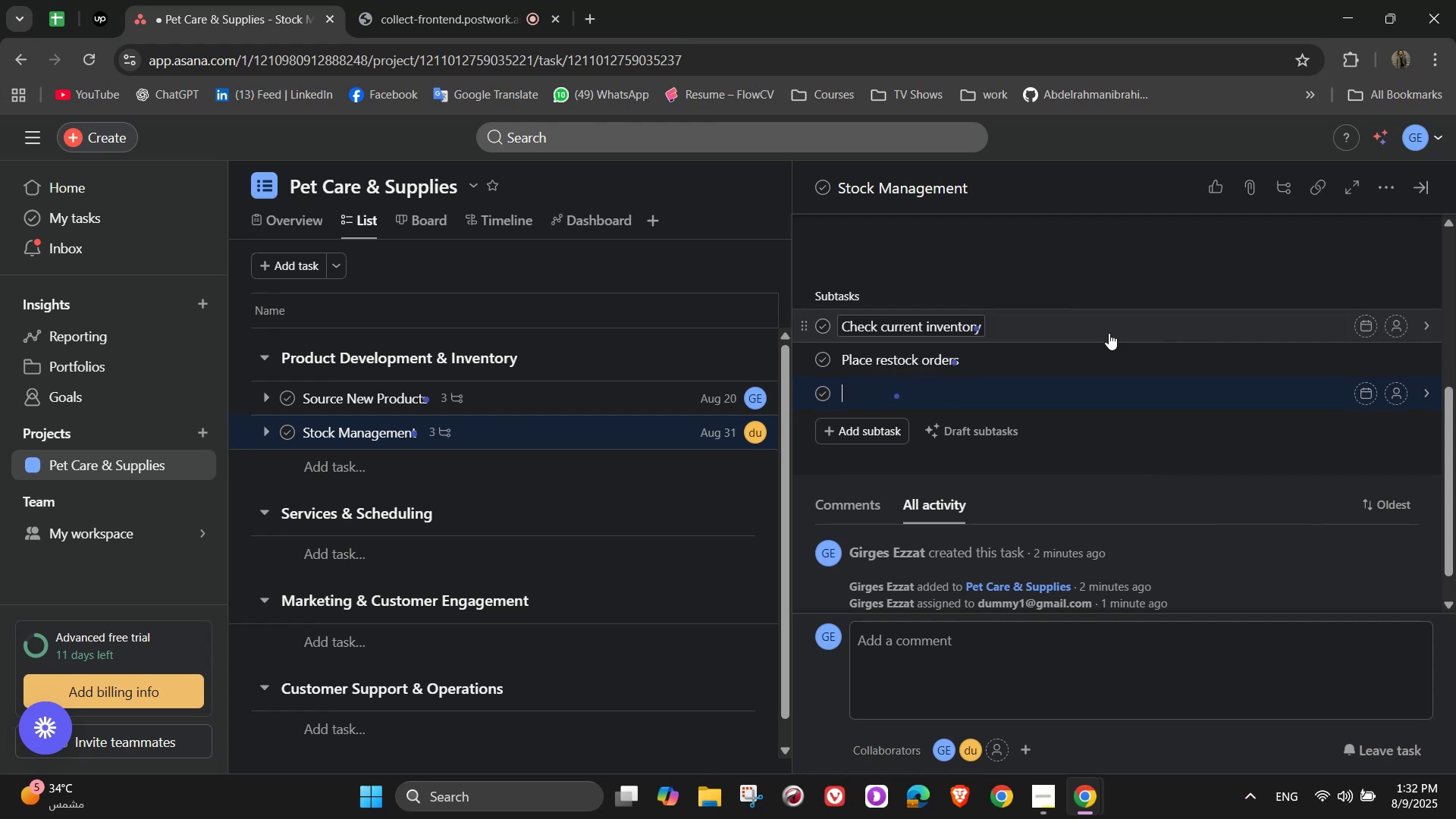 
wait(5.29)
 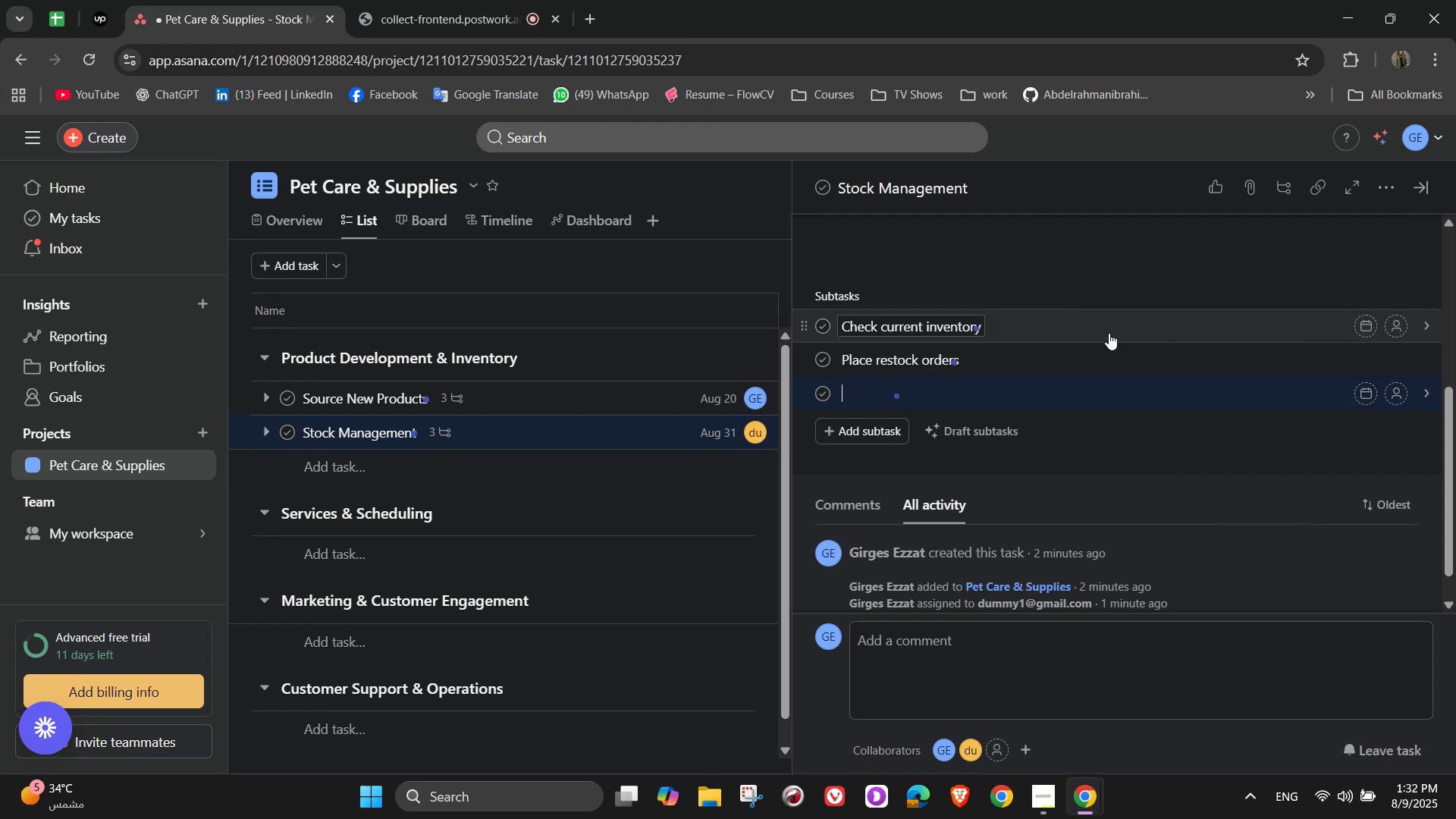 
type(Remove expired products)
 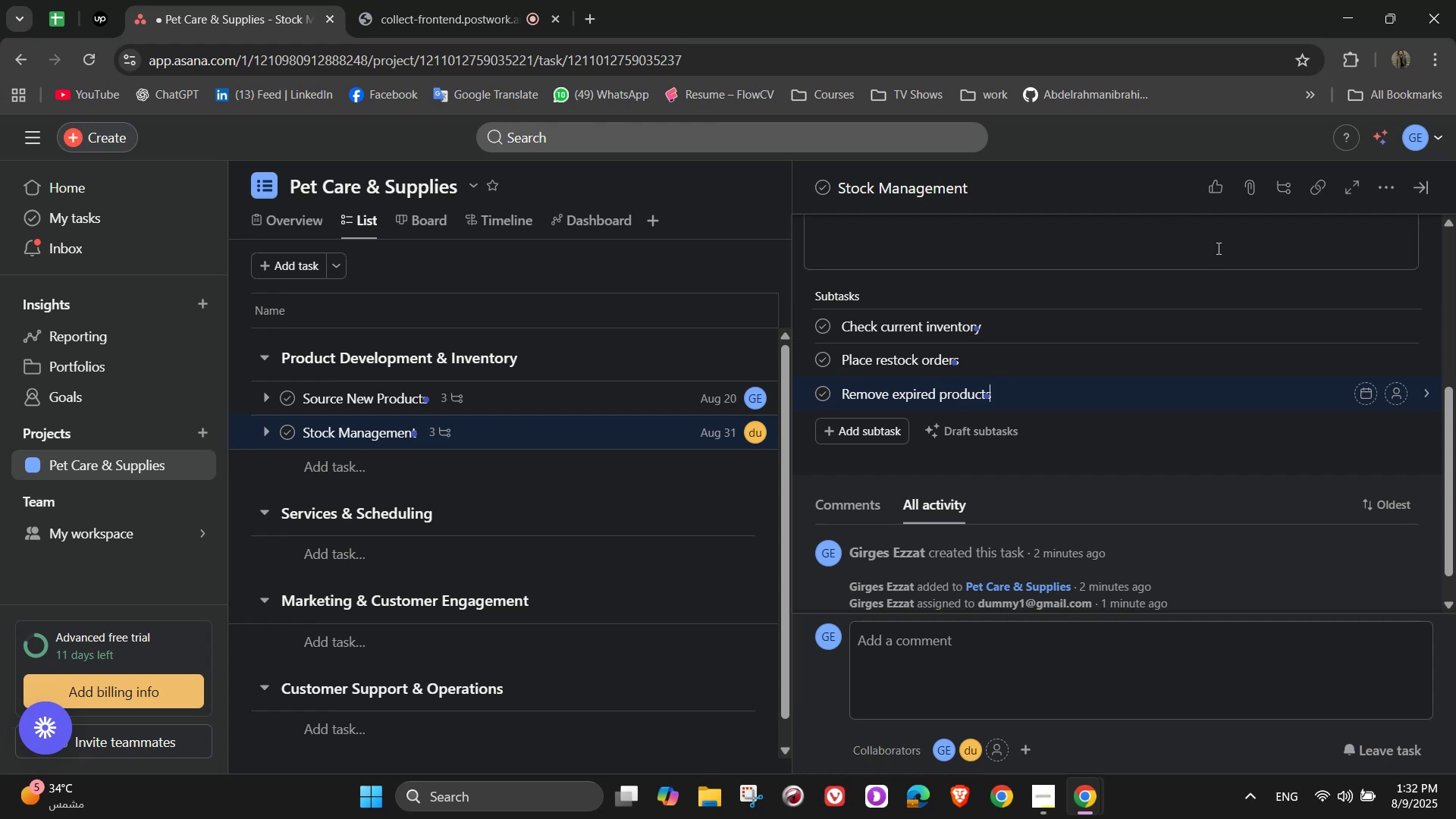 
wait(6.42)
 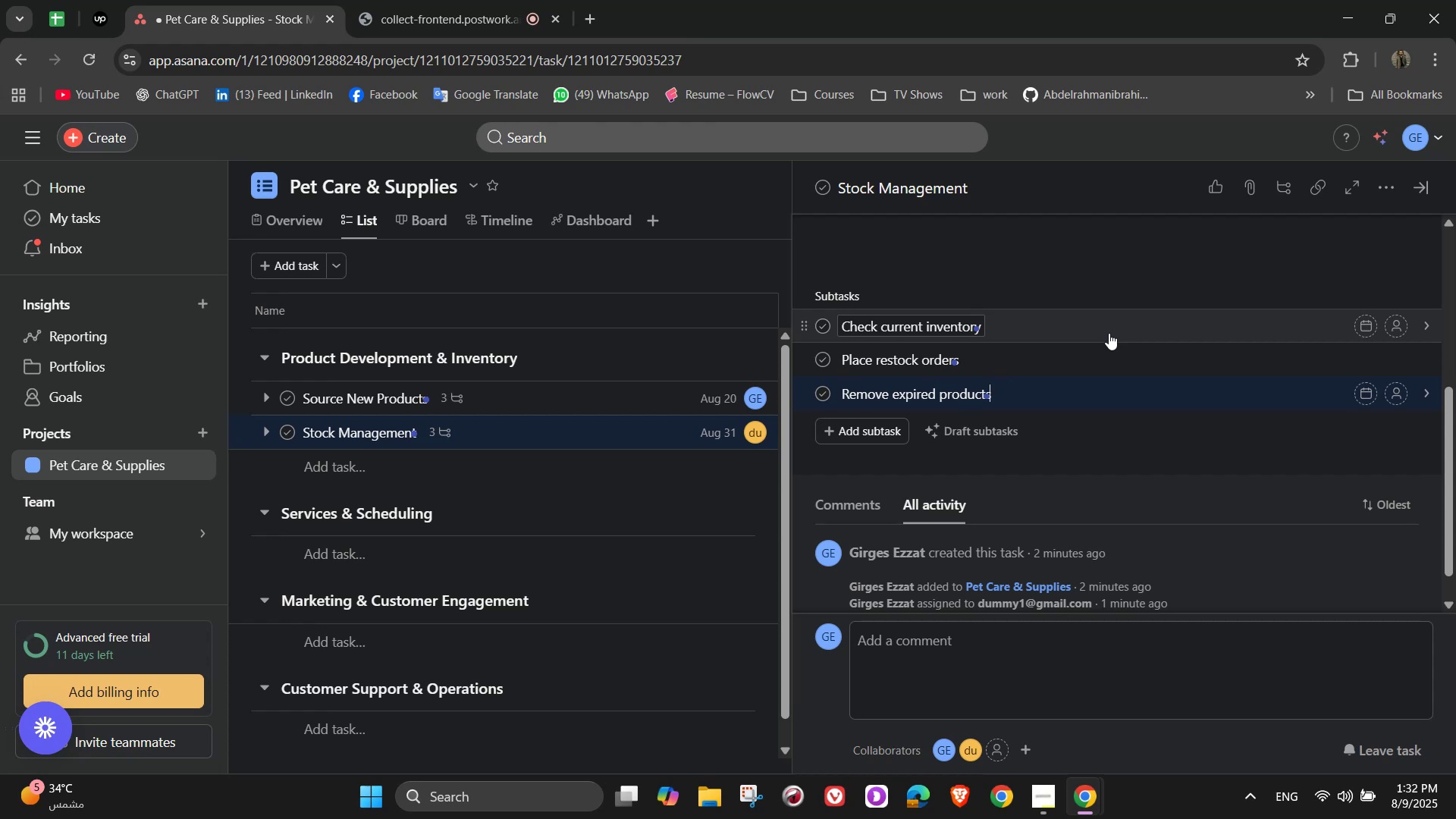 
scroll: coordinate [1113, 413], scroll_direction: up, amount: 6.0
 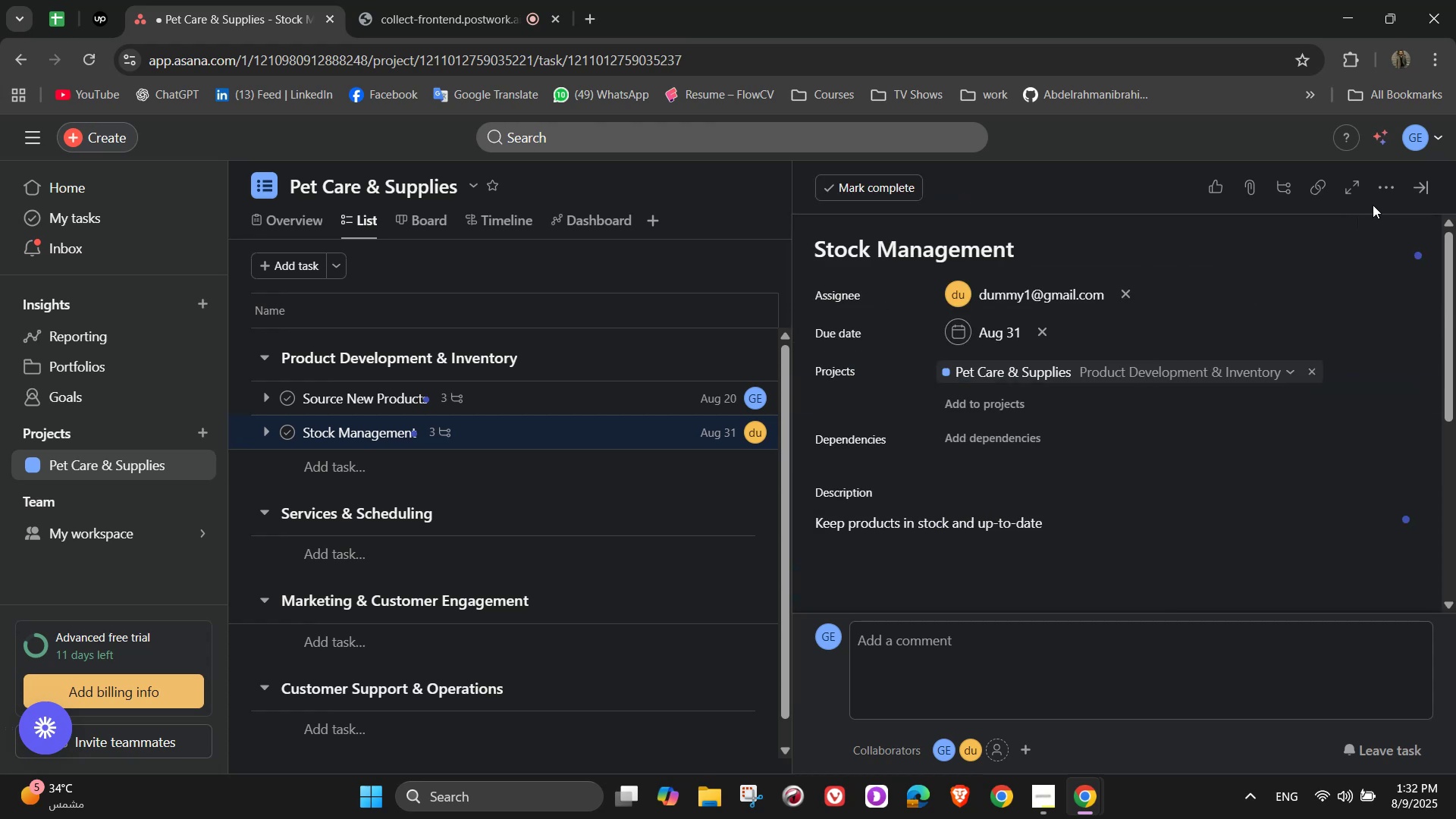 
left_click([1379, 197])
 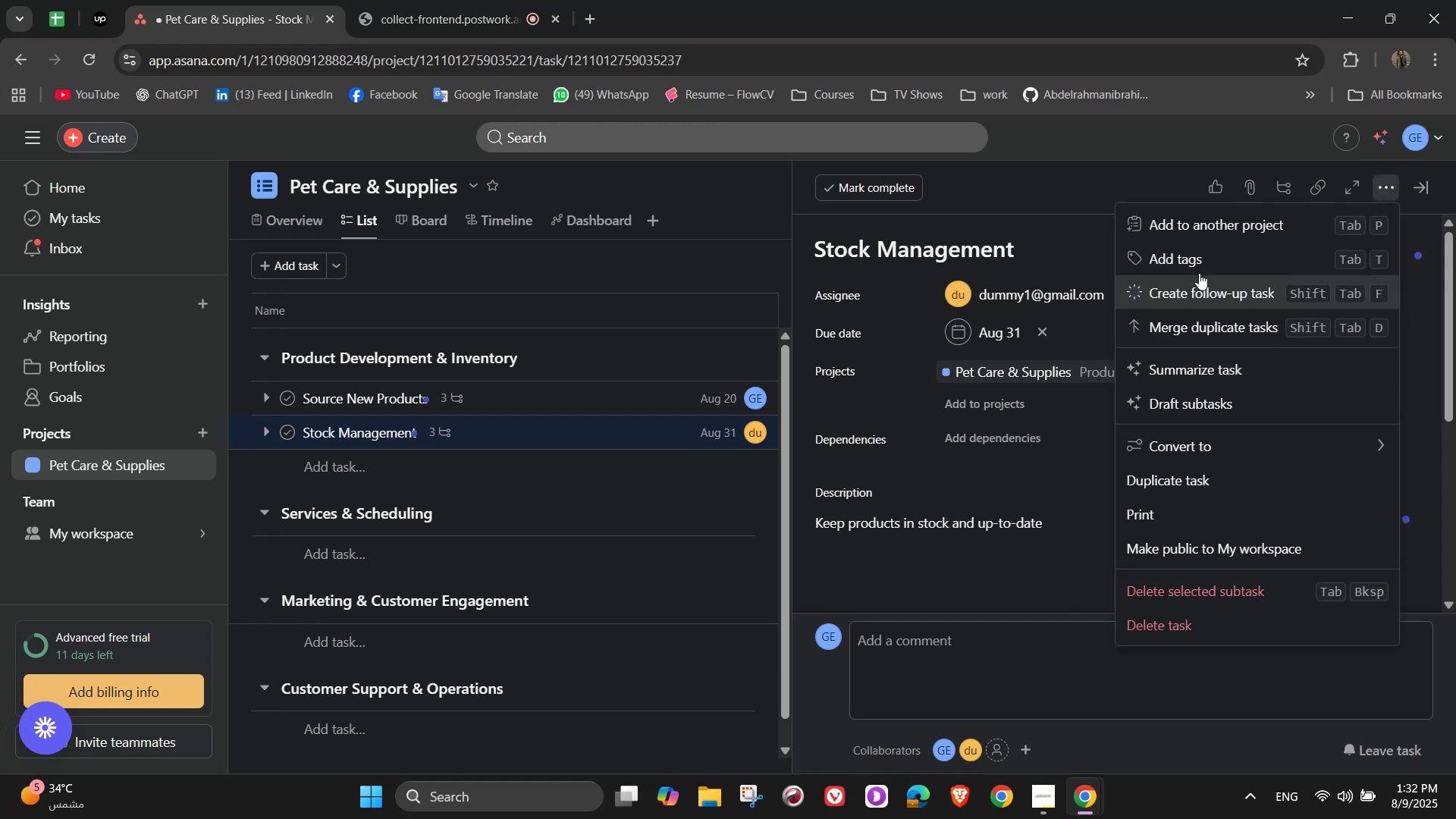 
left_click([1200, 265])
 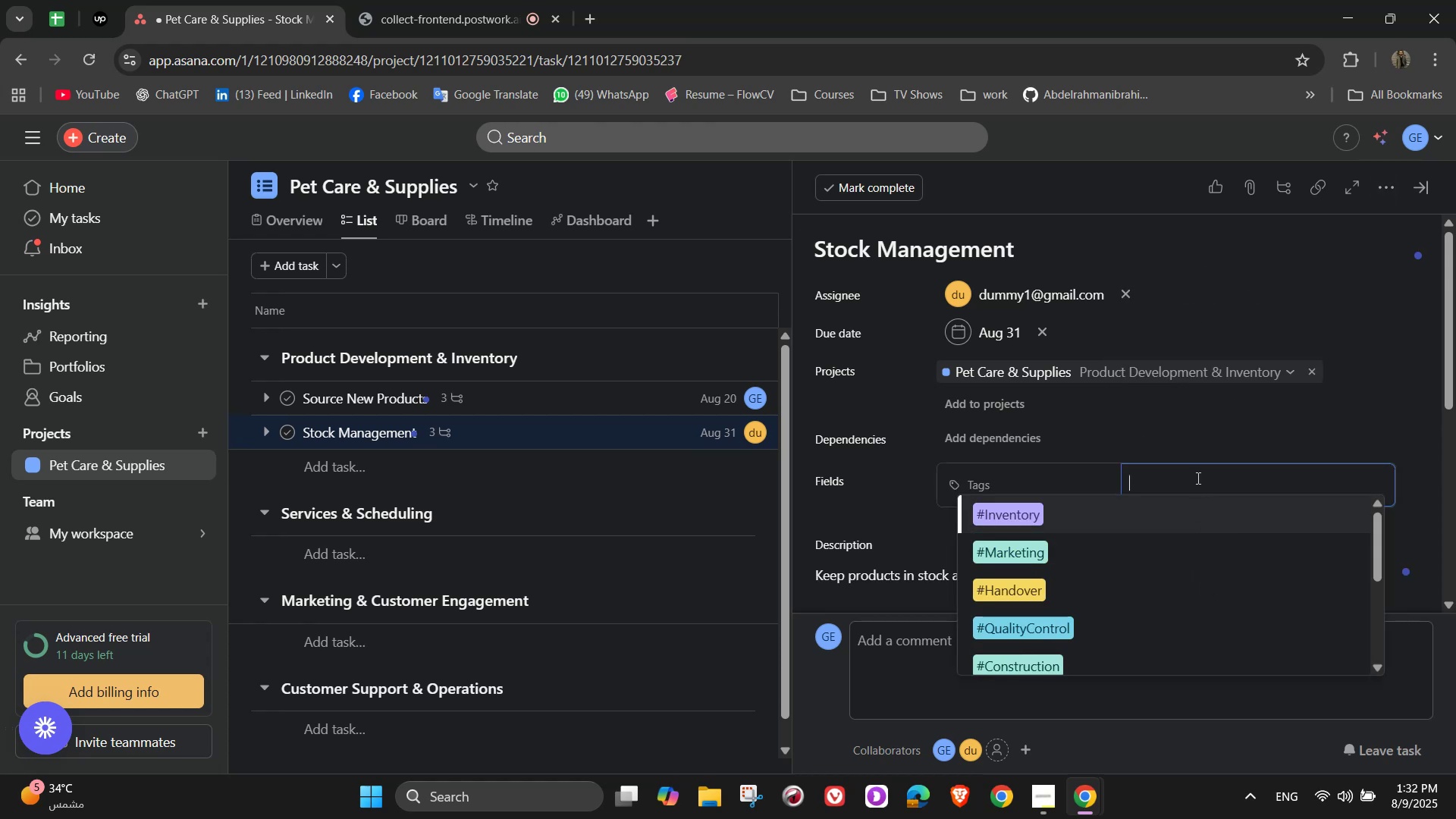 
scroll: coordinate [1188, 588], scroll_direction: down, amount: 11.0
 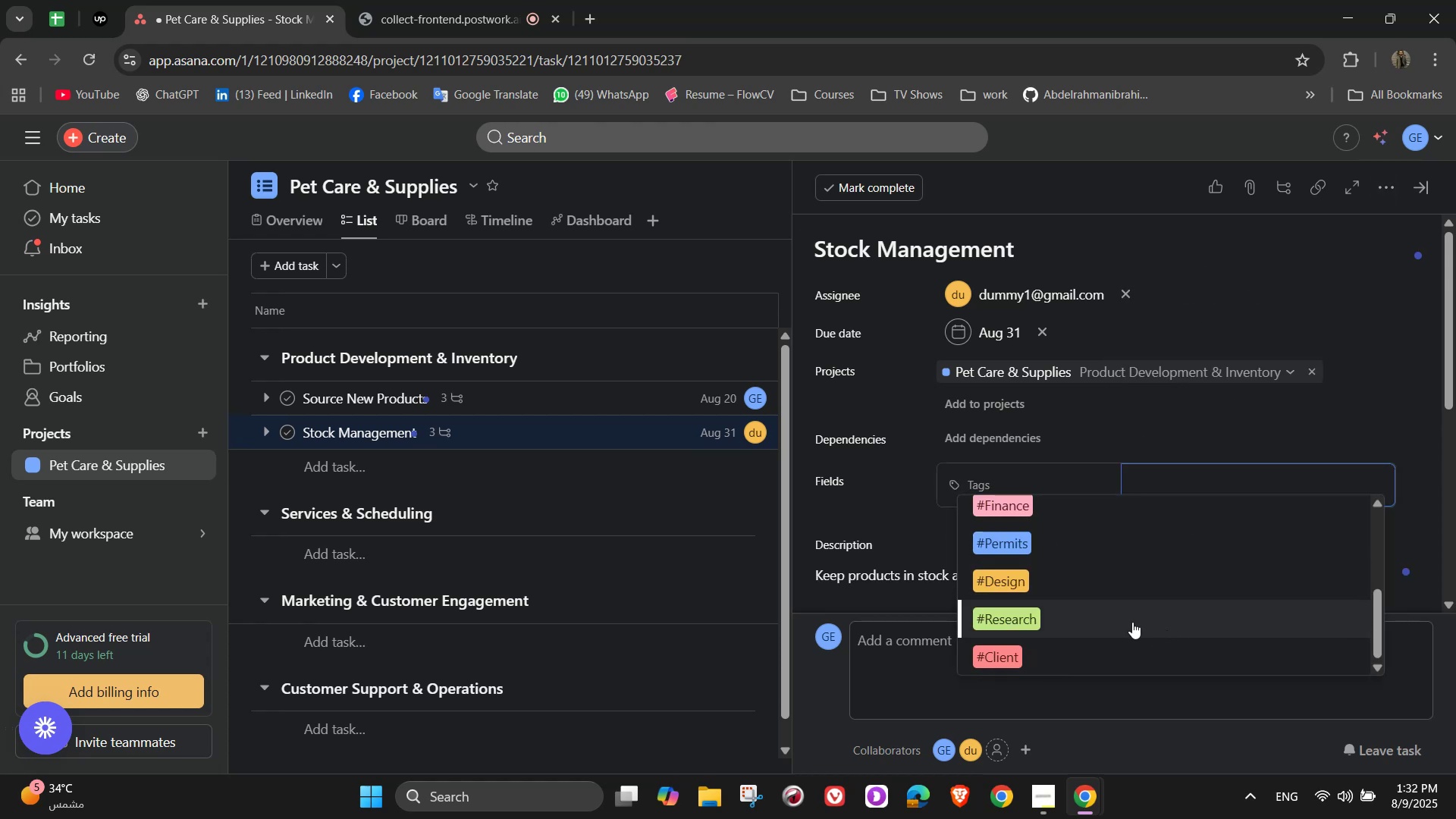 
scroll: coordinate [1087, 593], scroll_direction: up, amount: 5.0
 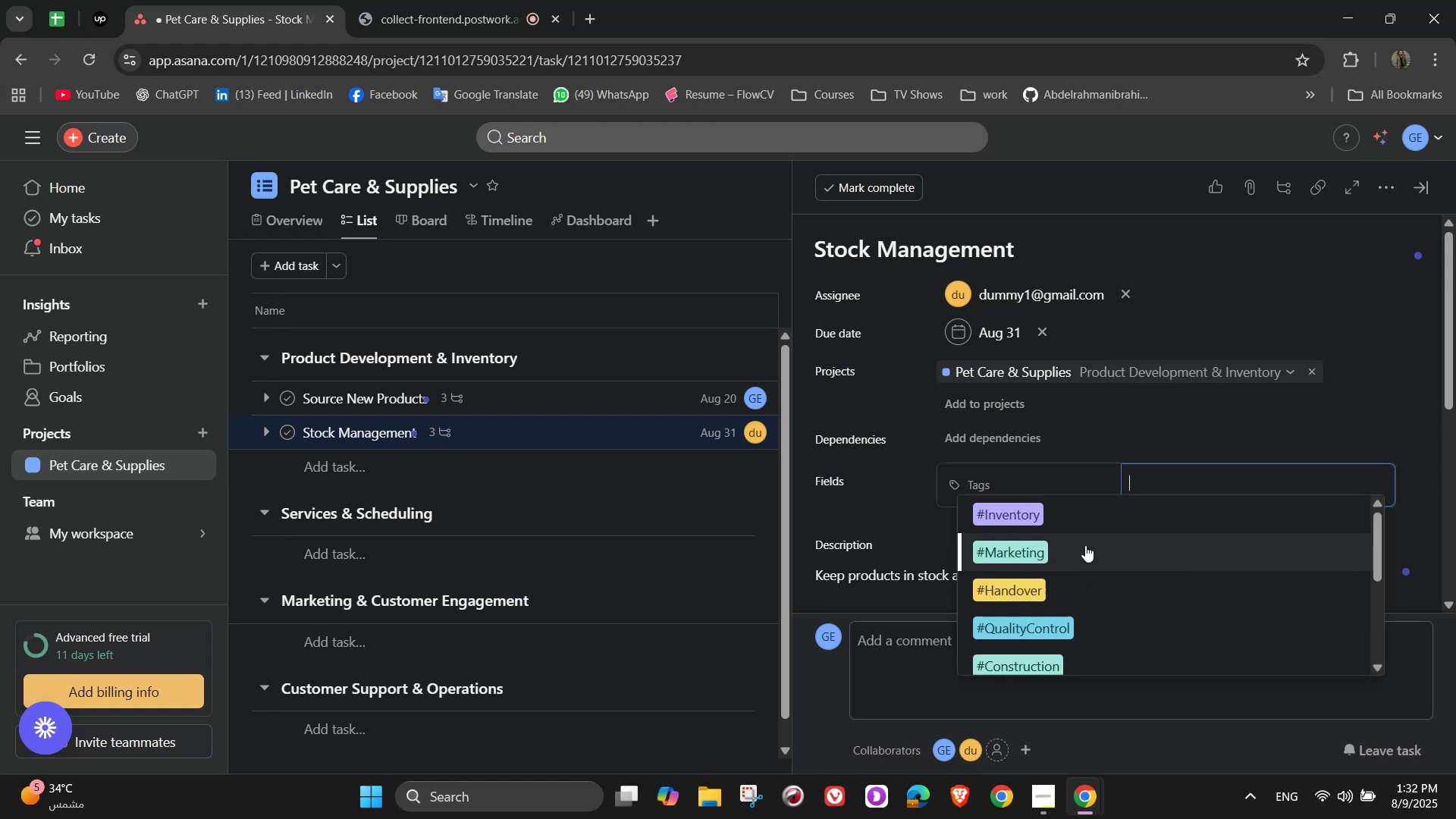 
left_click([1085, 520])
 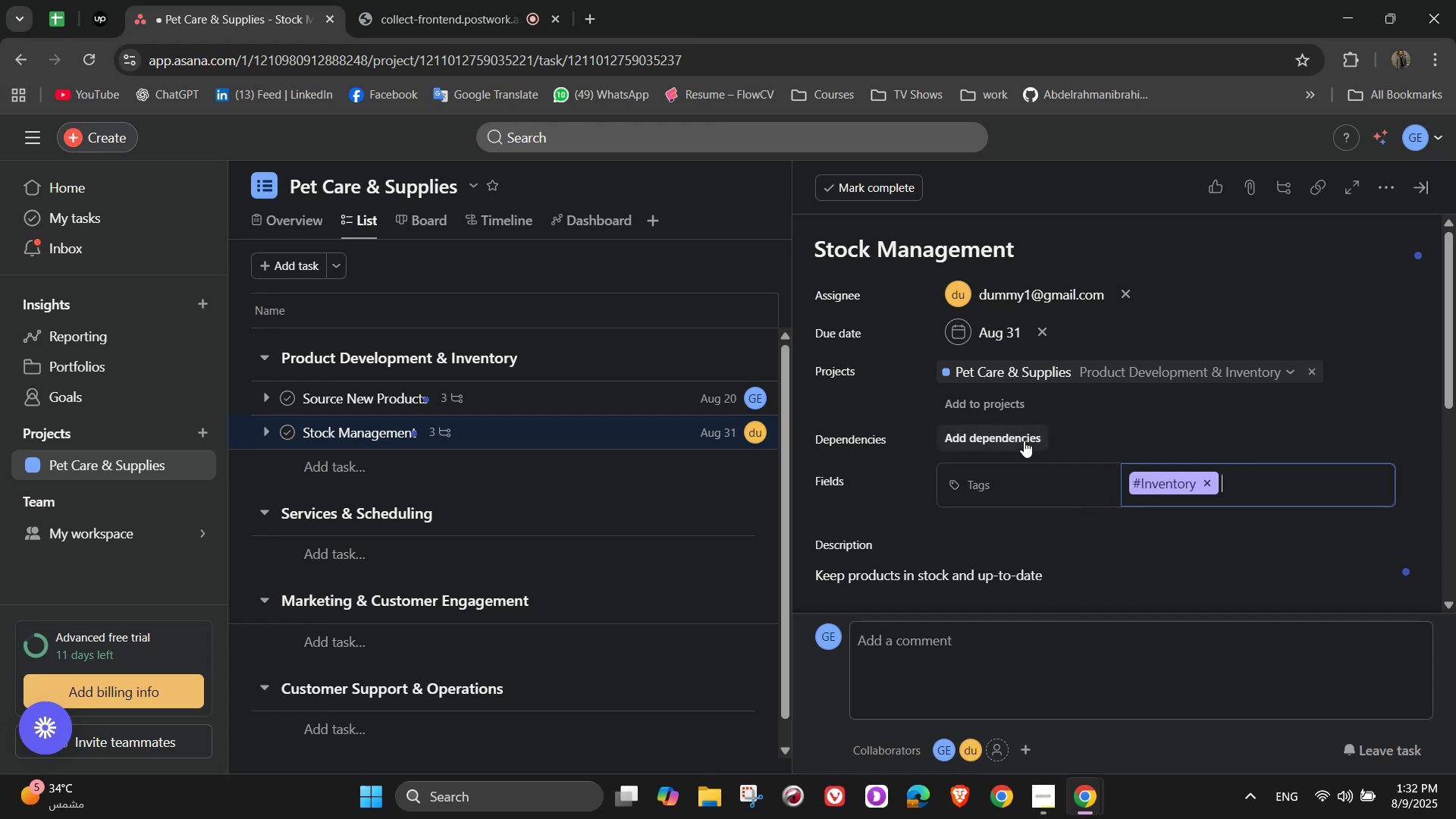 
wait(6.19)
 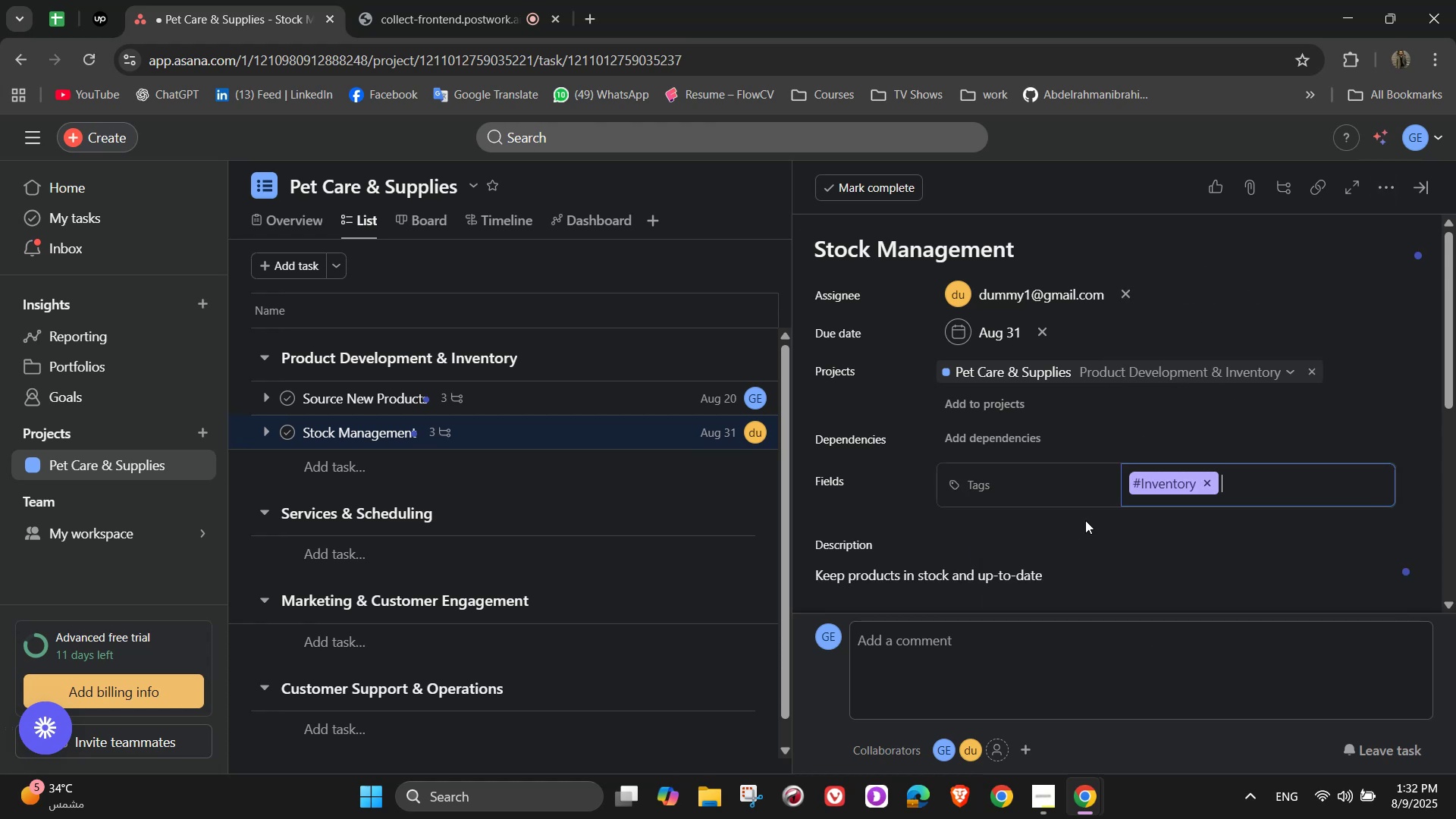 
left_click([1191, 314])
 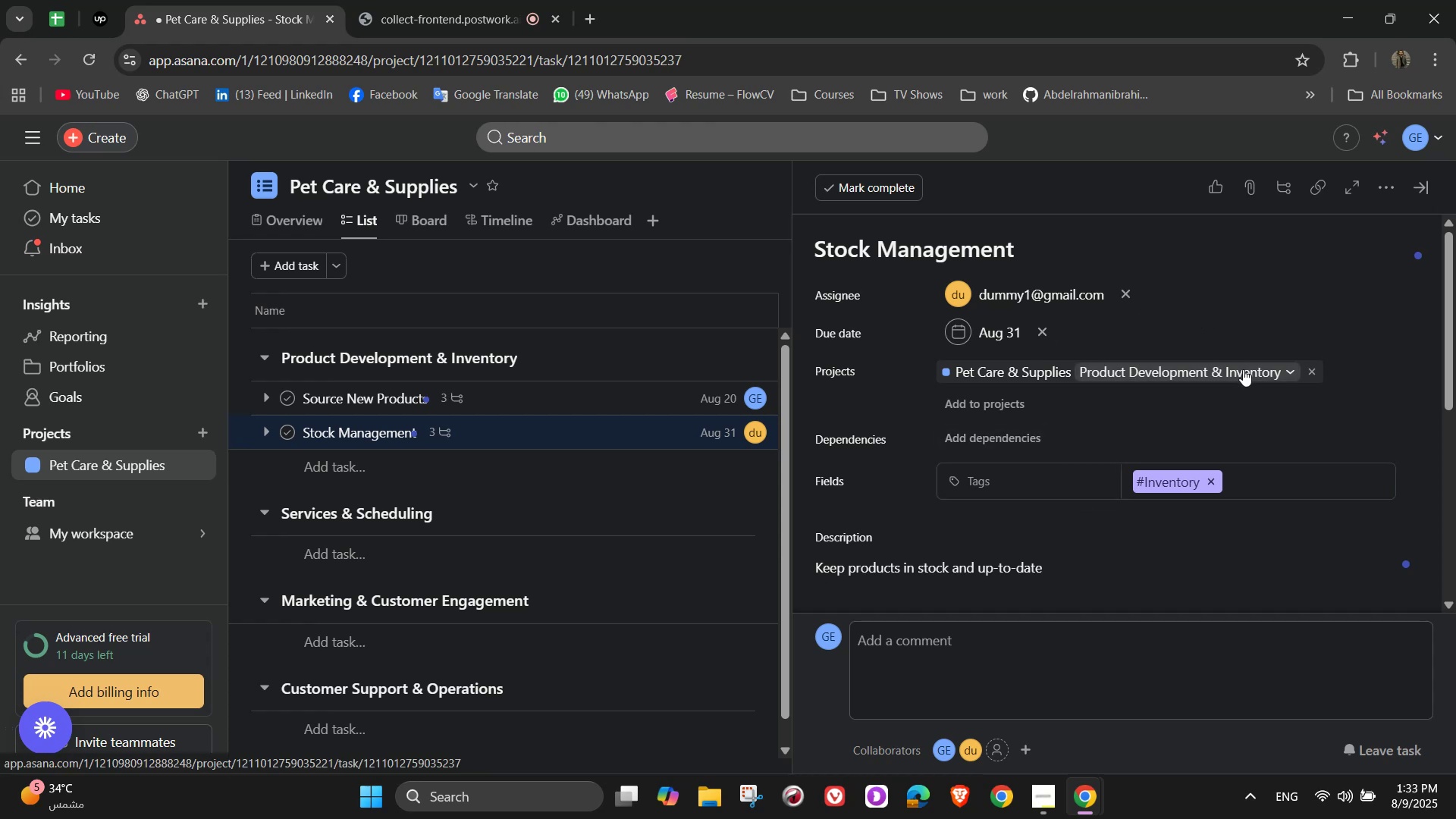 
wait(8.66)
 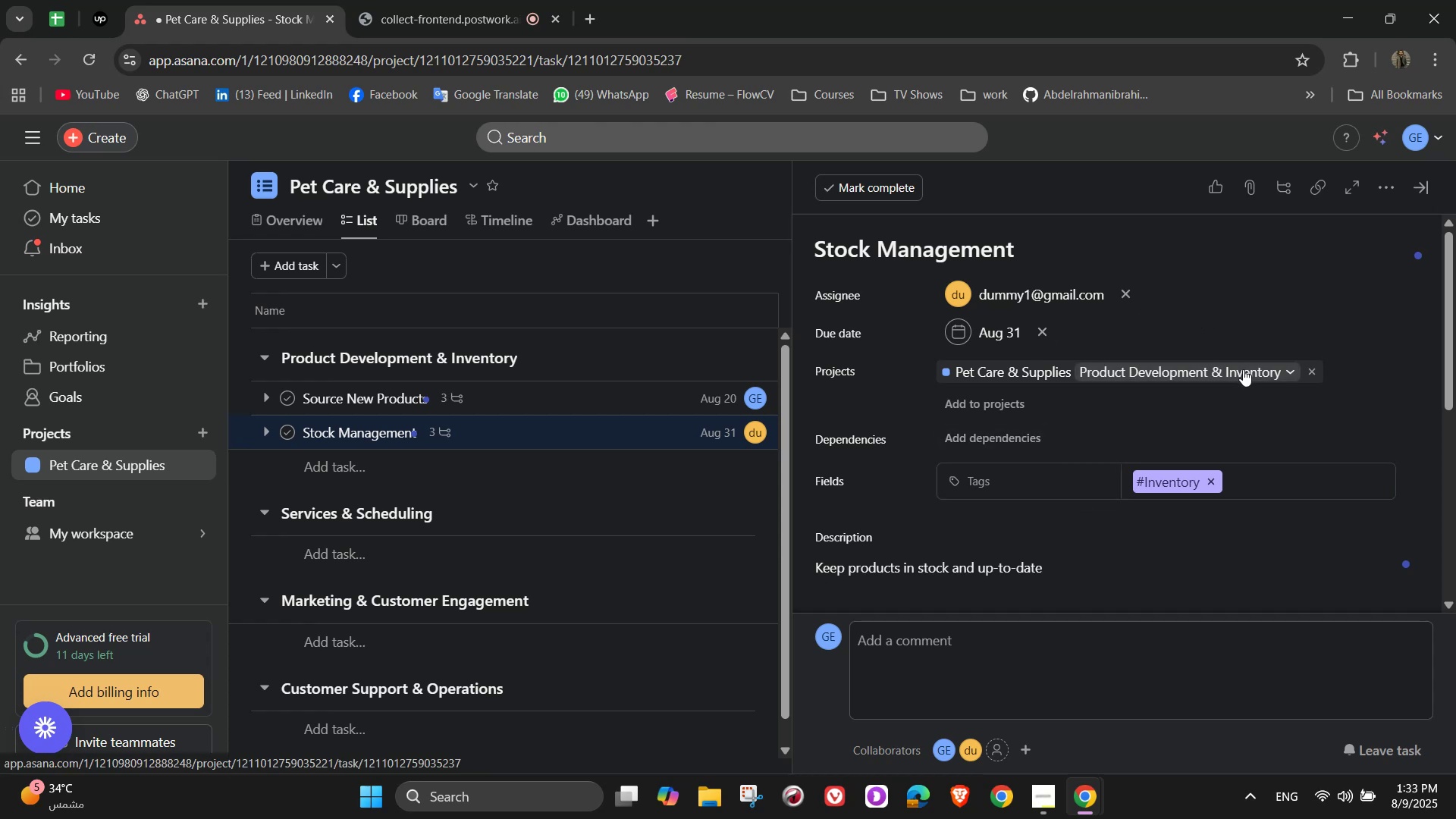 
left_click([1419, 200])
 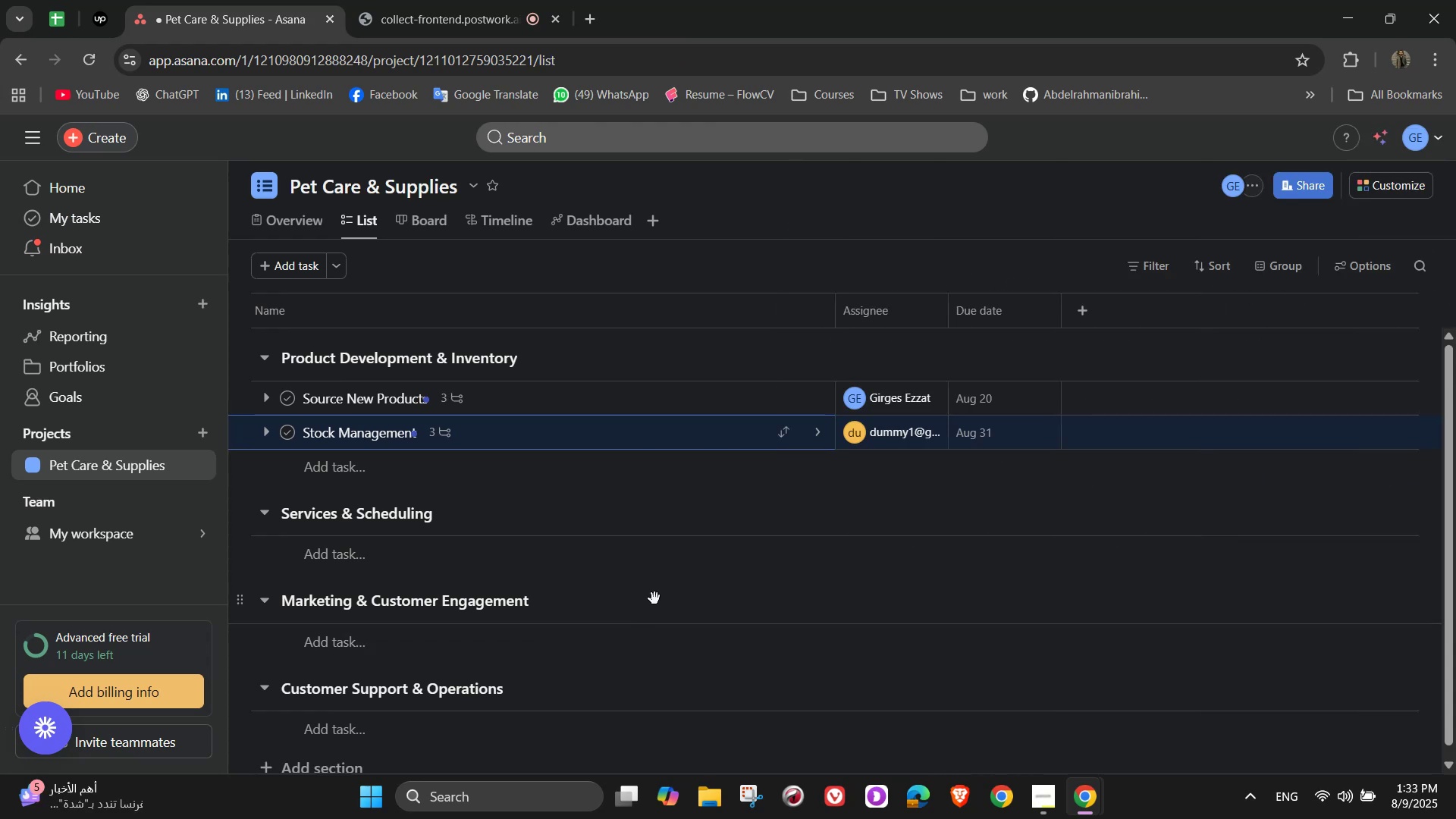 
wait(8.7)
 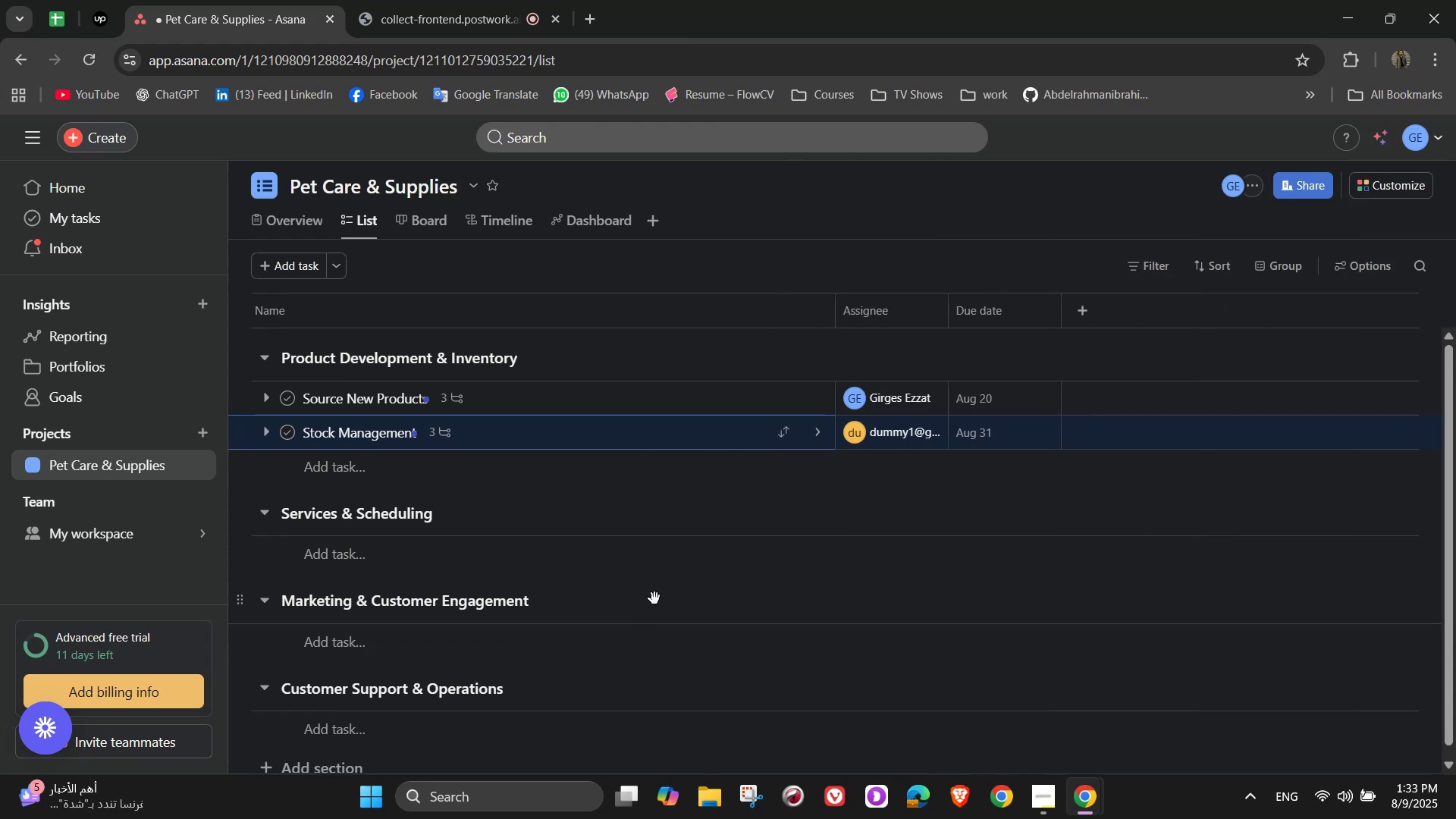 
left_click([409, 469])
 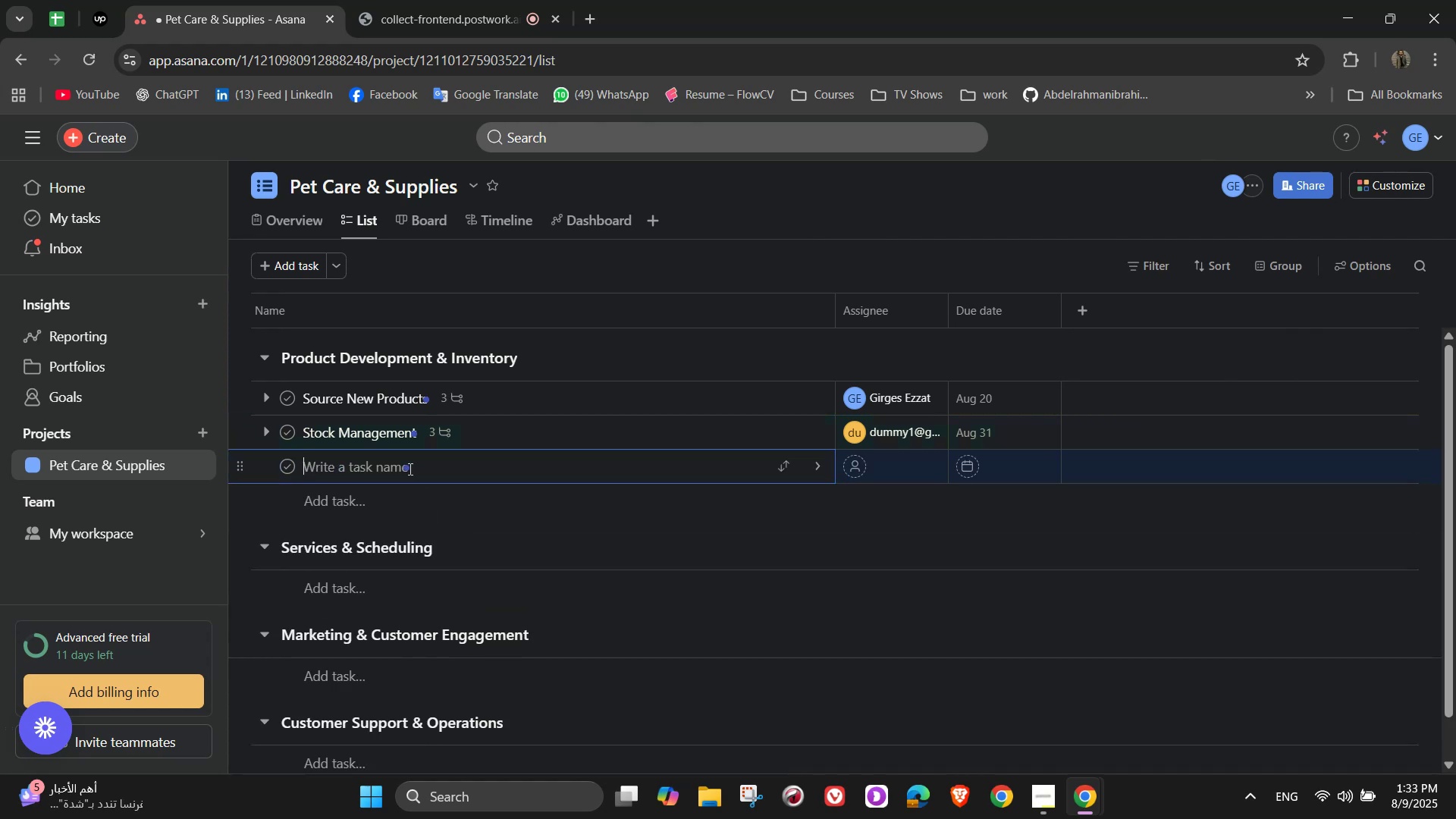 
wait(7.85)
 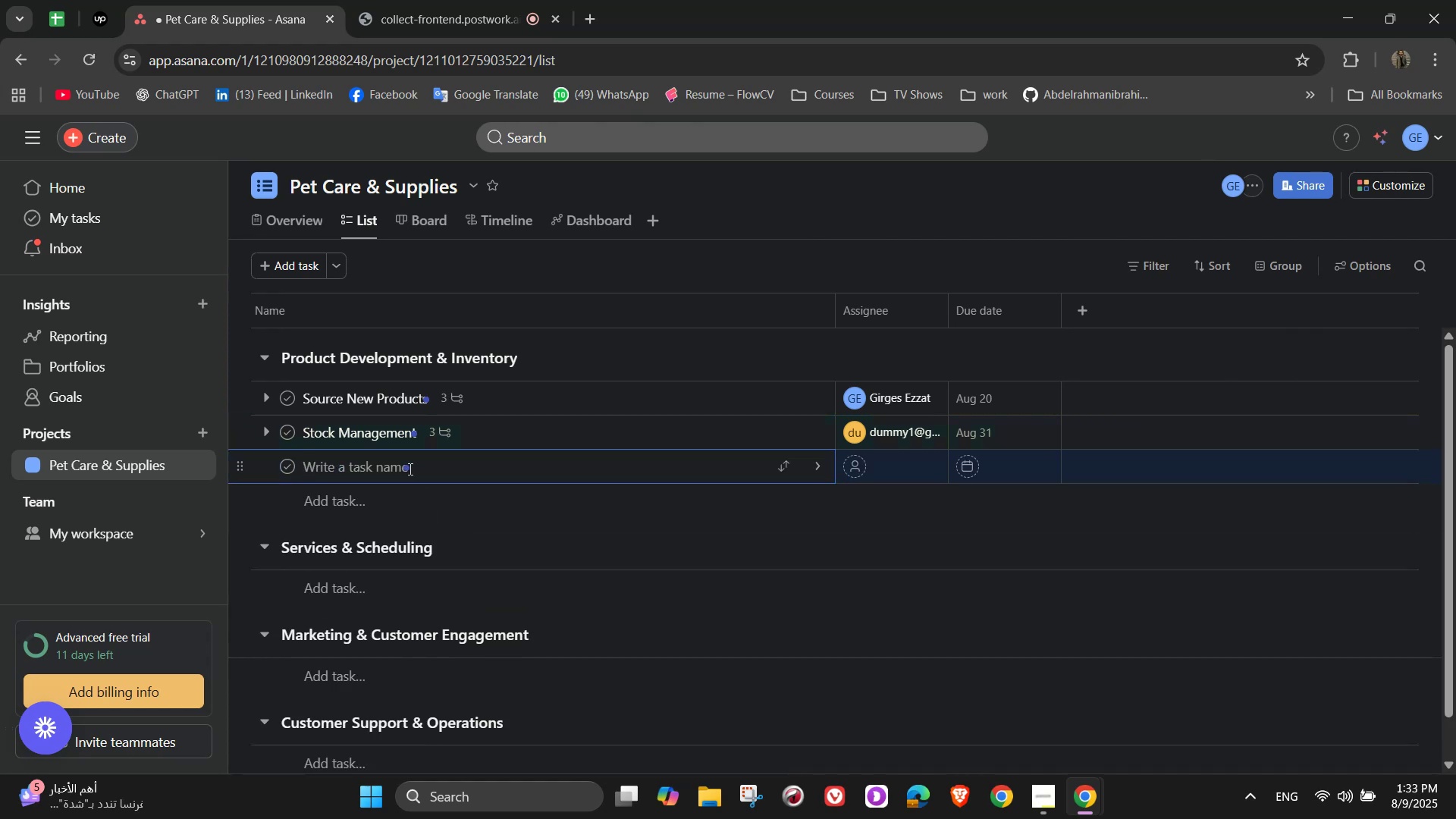 
type(Custom Pro)
 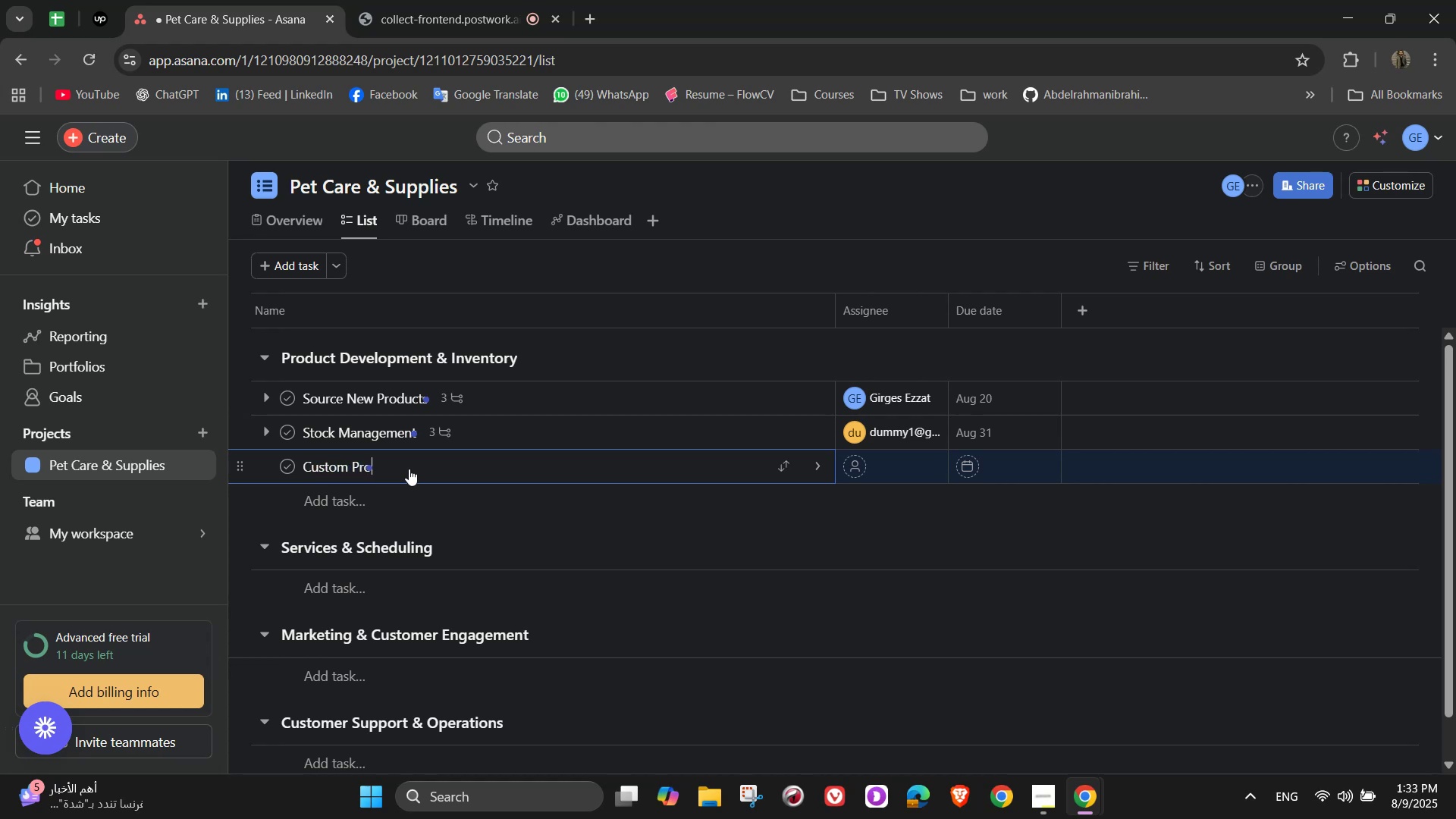 
type(duct LIne)
 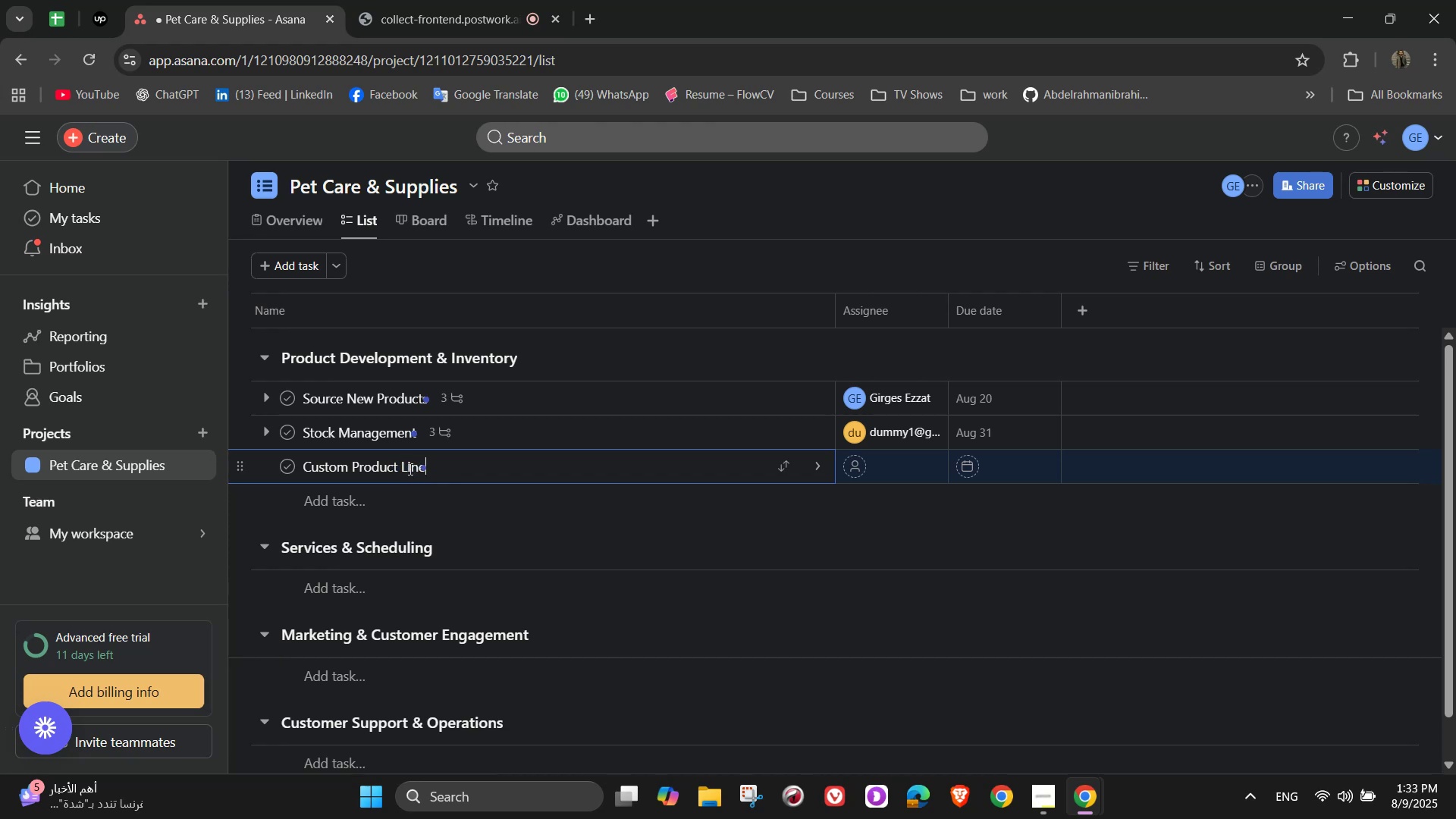 
wait(32.73)
 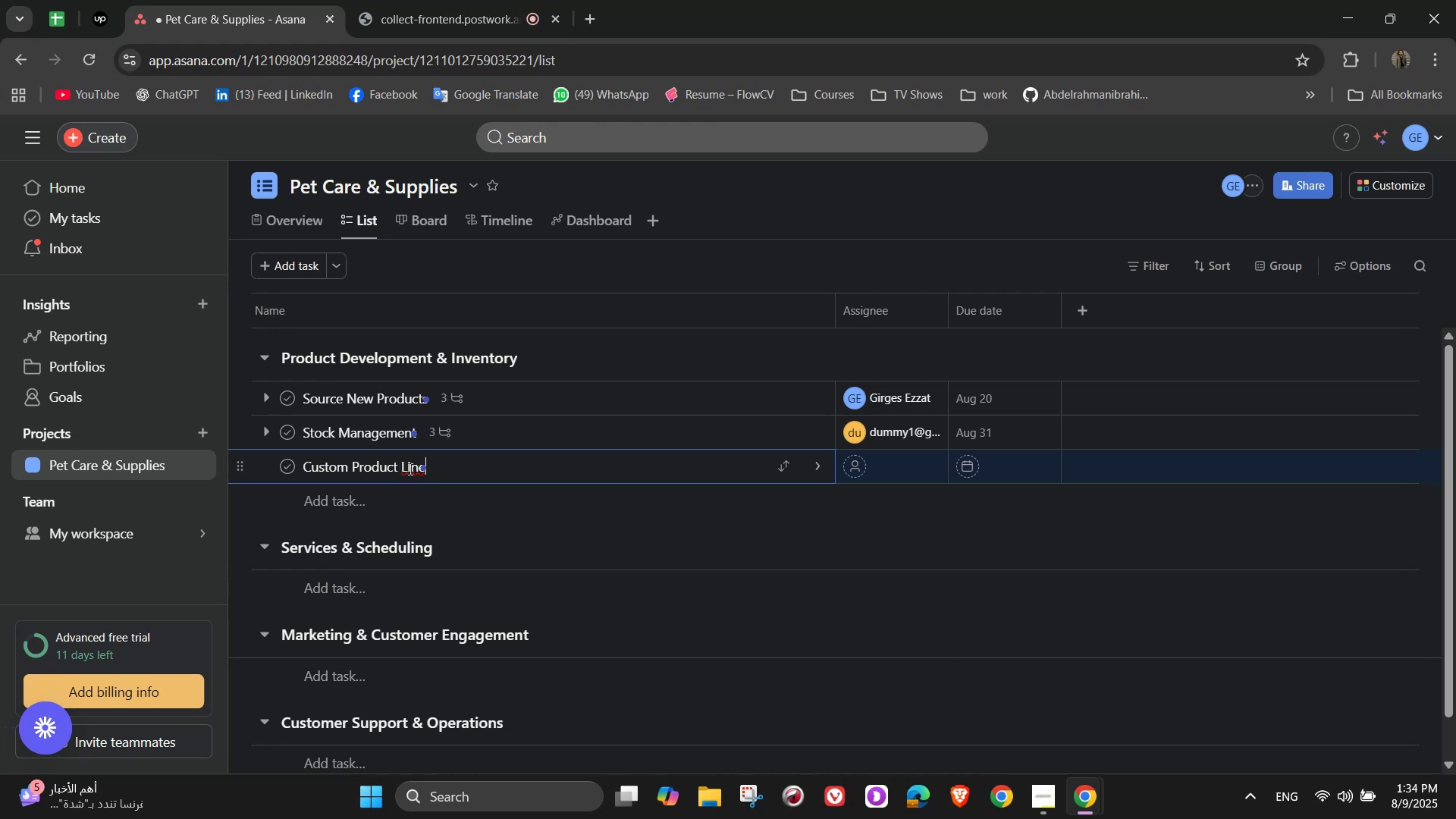 
key(ArrowLeft)
 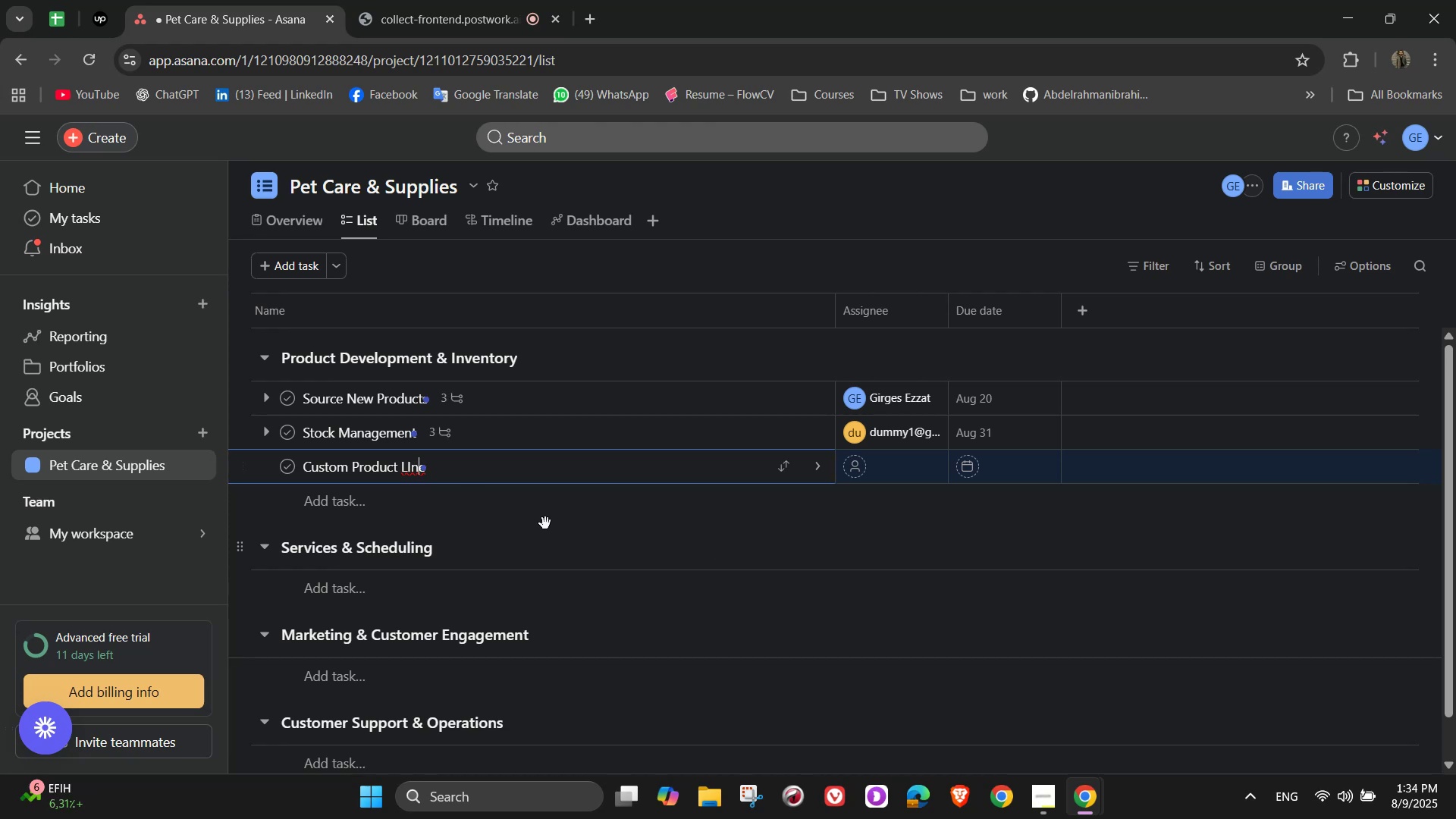 
key(ArrowLeft)
 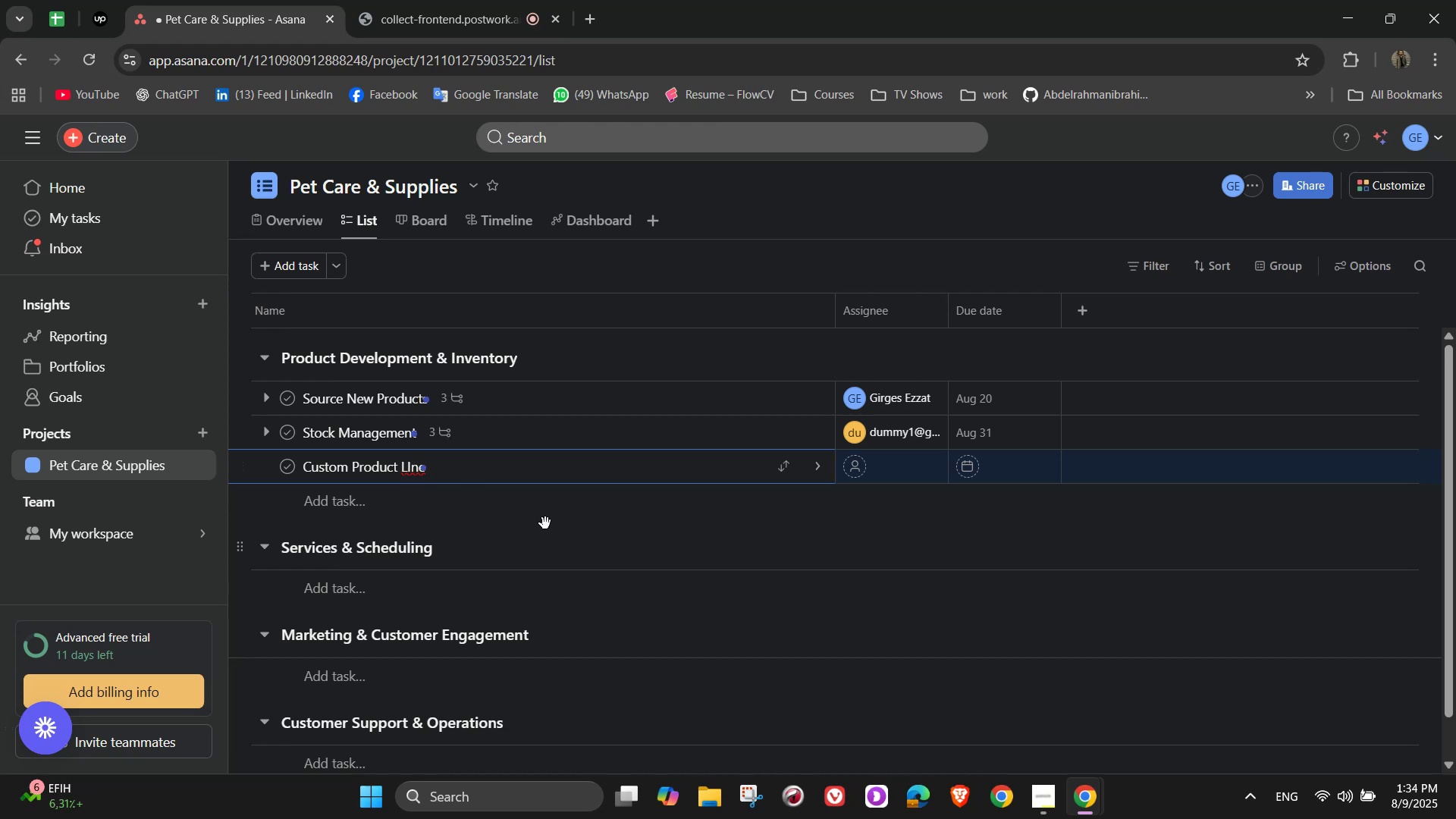 
key(Backspace)
 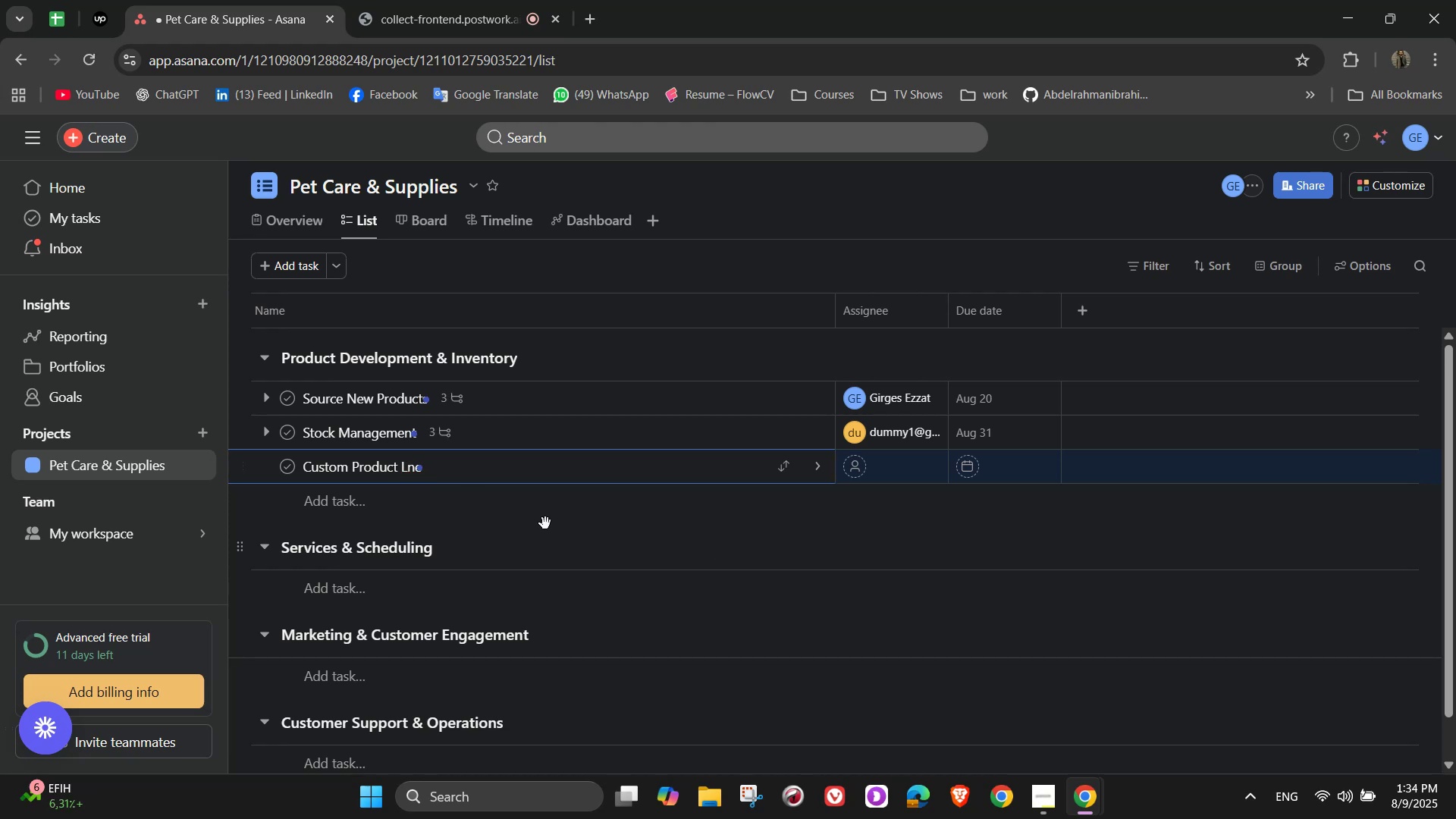 
key(I)
 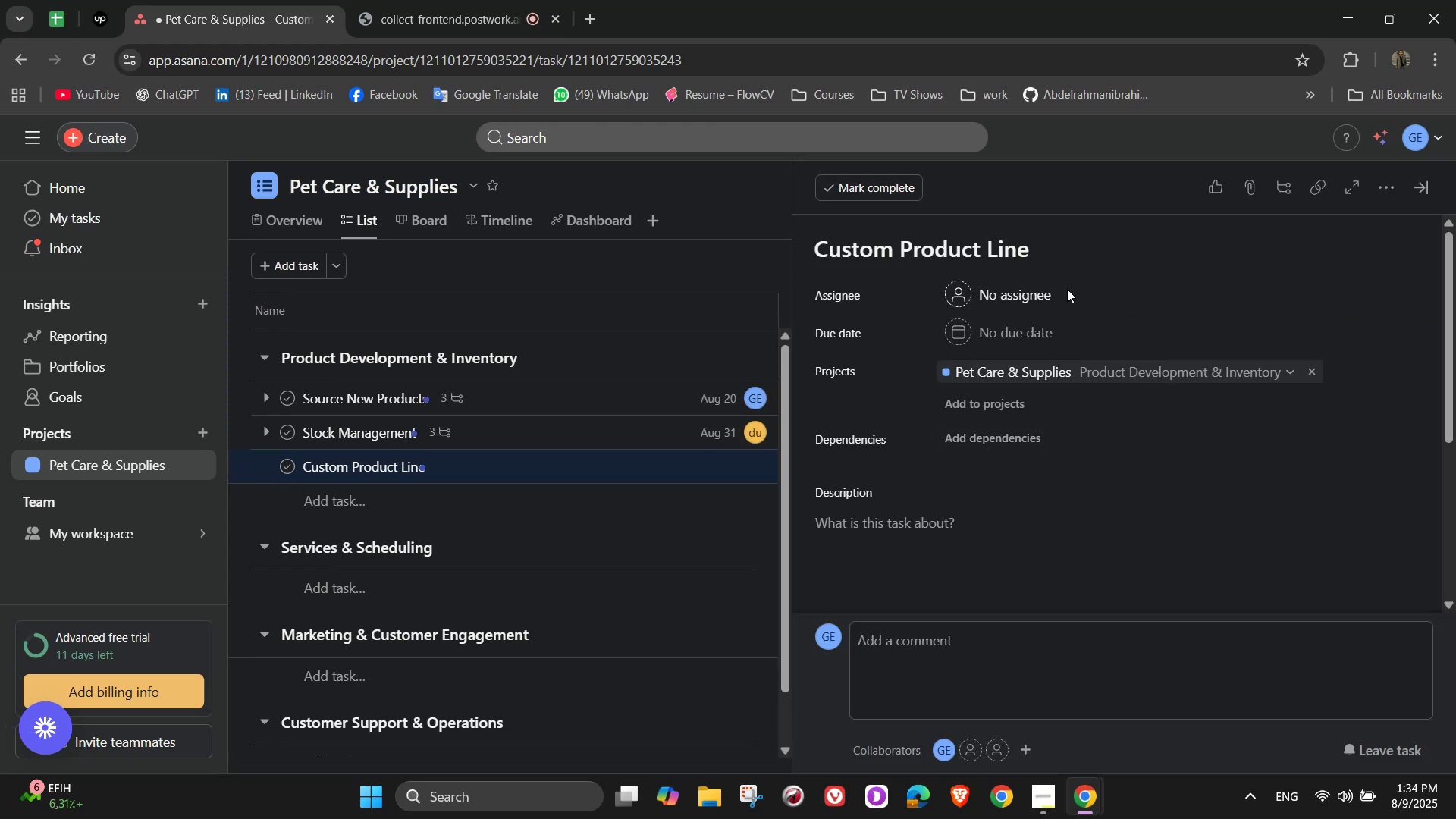 
wait(7.88)
 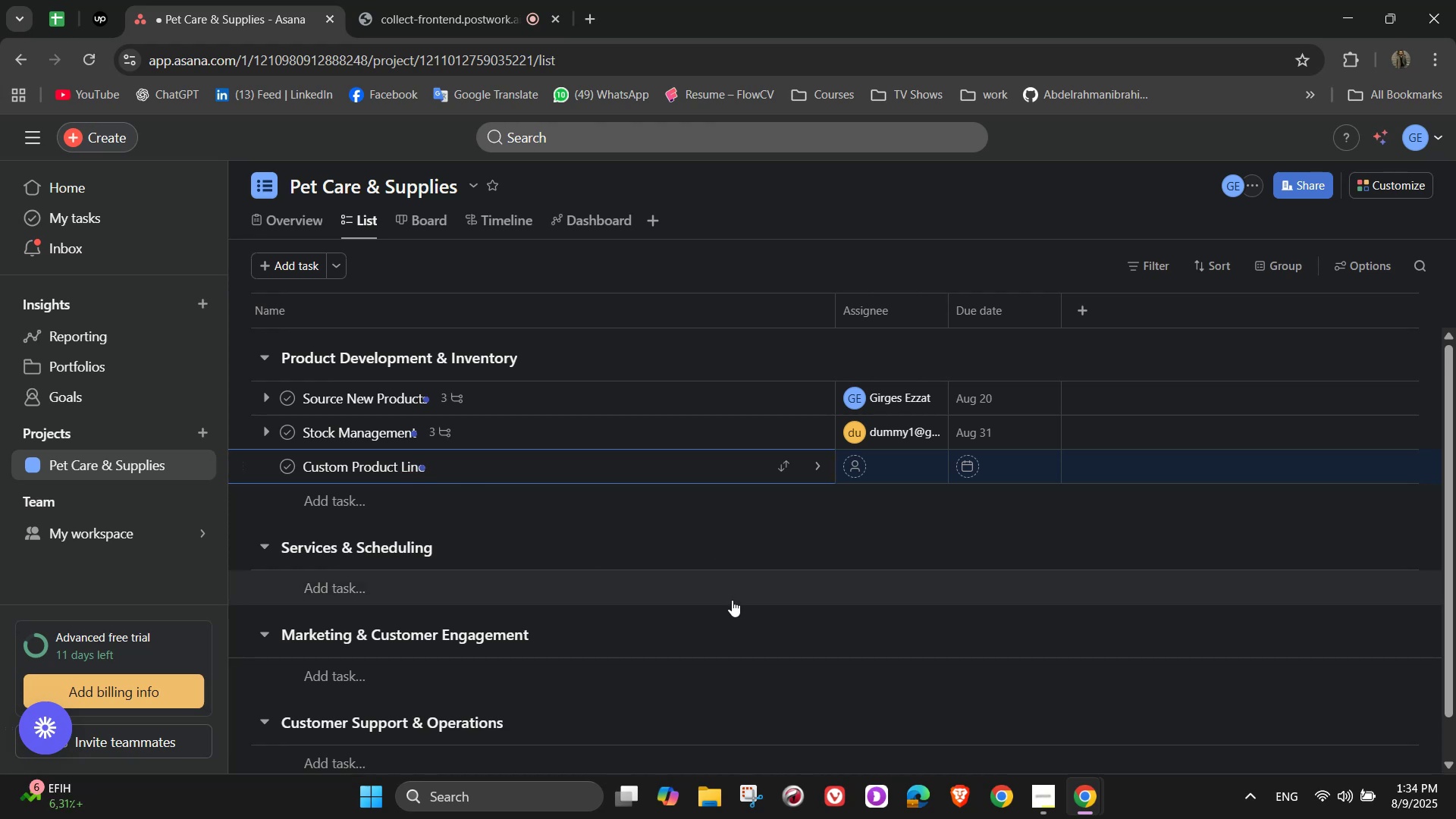 
left_click([1031, 284])
 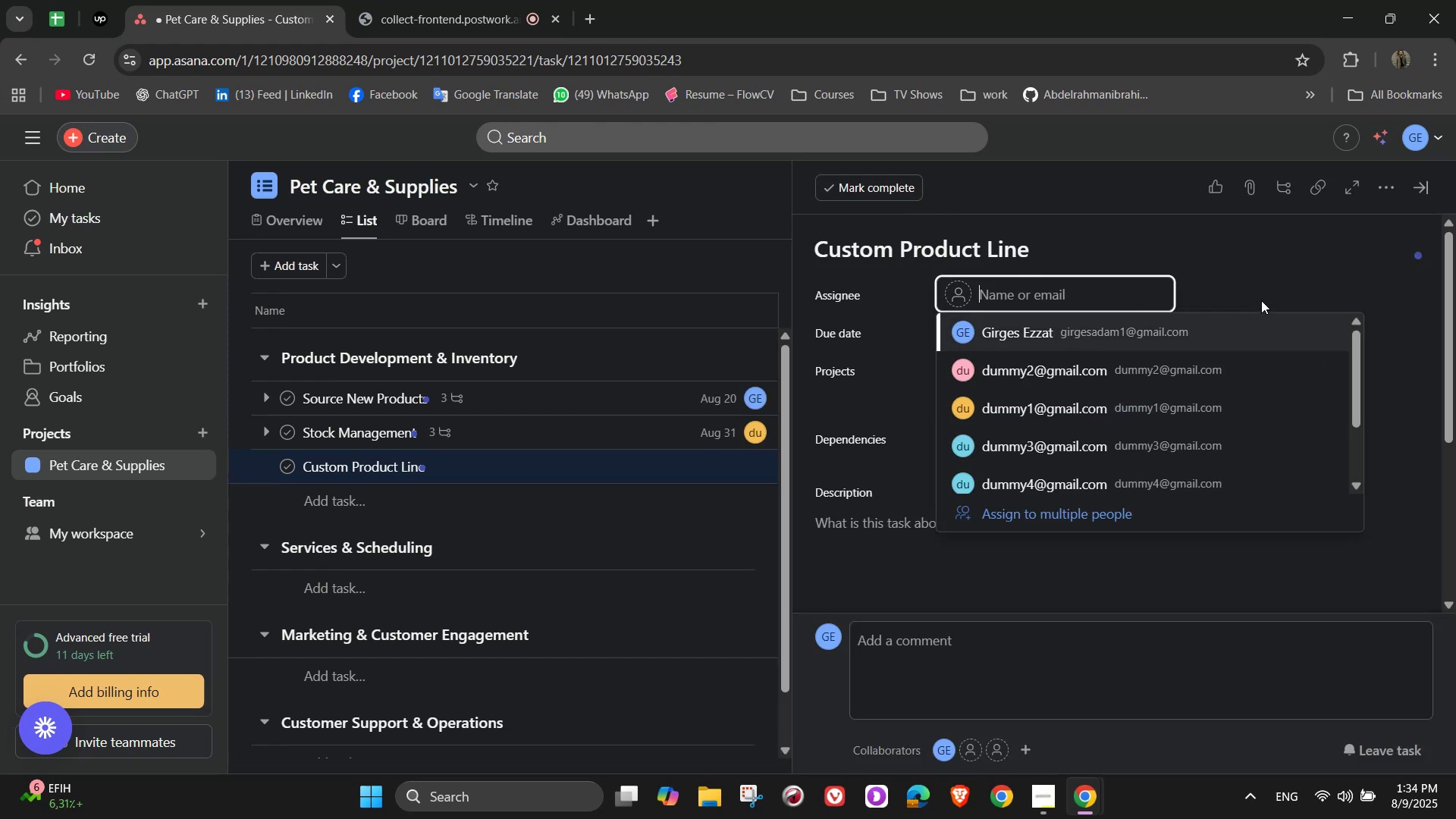 
wait(7.16)
 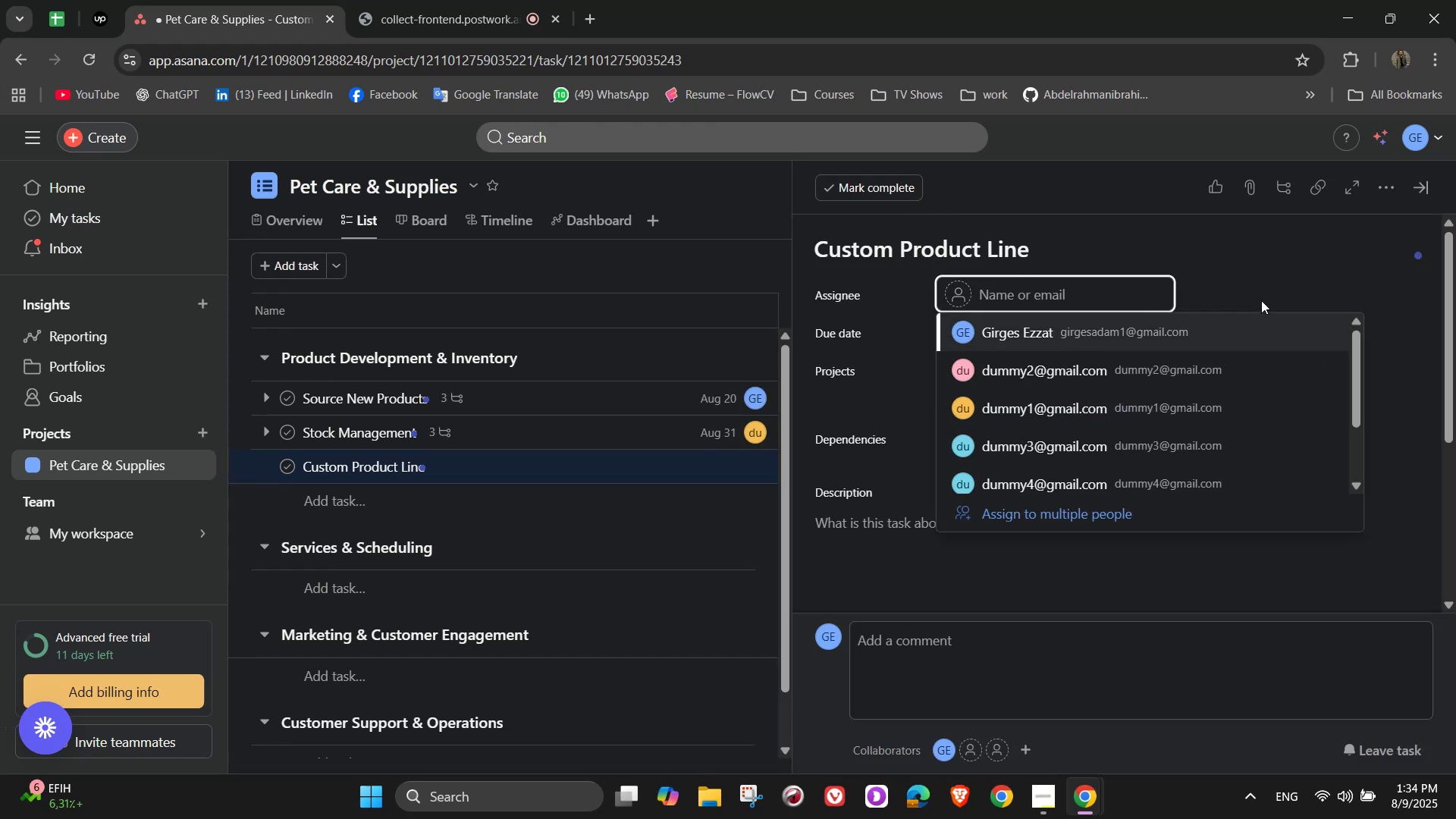 
left_click([1220, 369])
 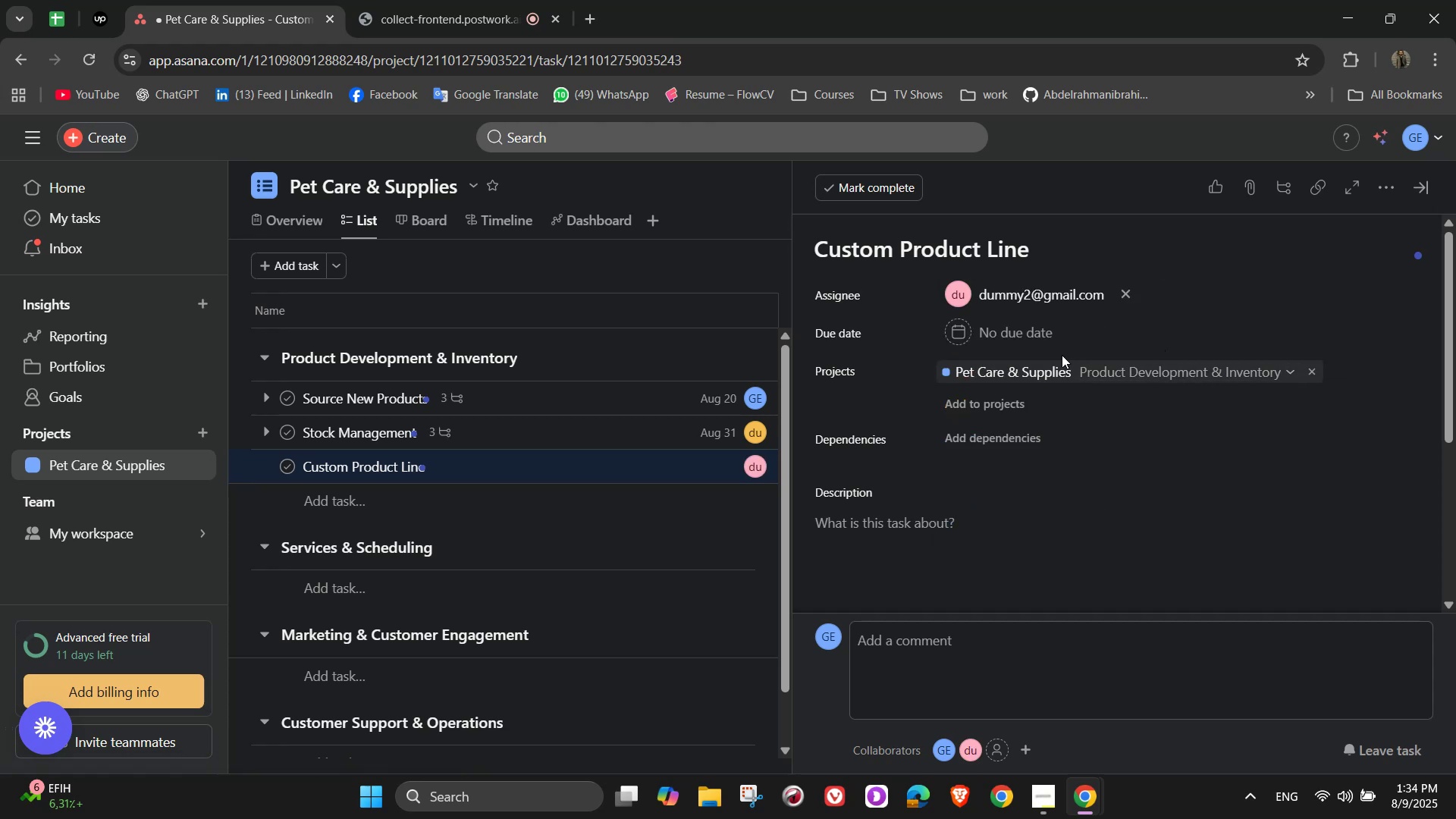 
left_click([1035, 340])
 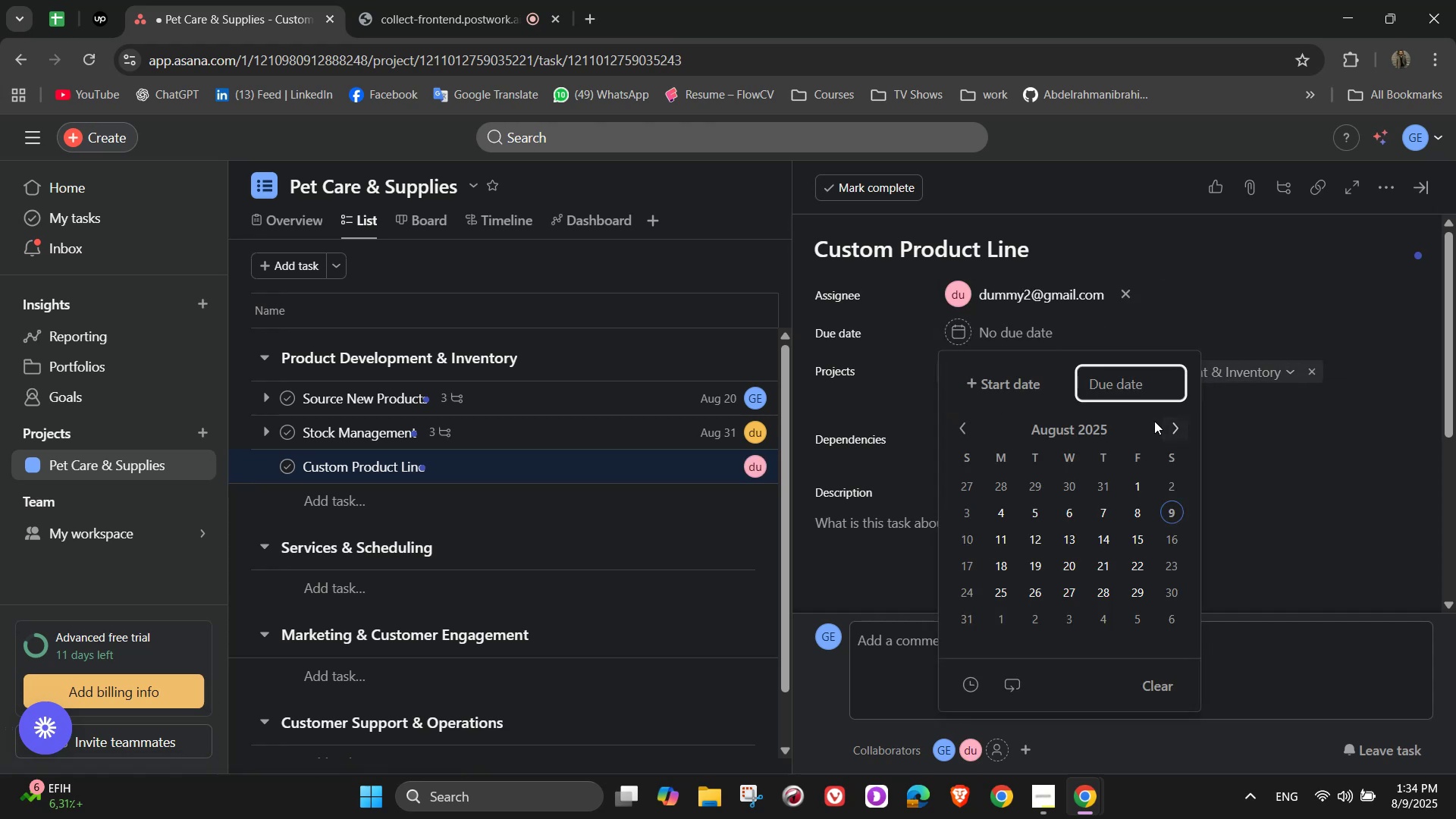 
double_click([1164, 436])
 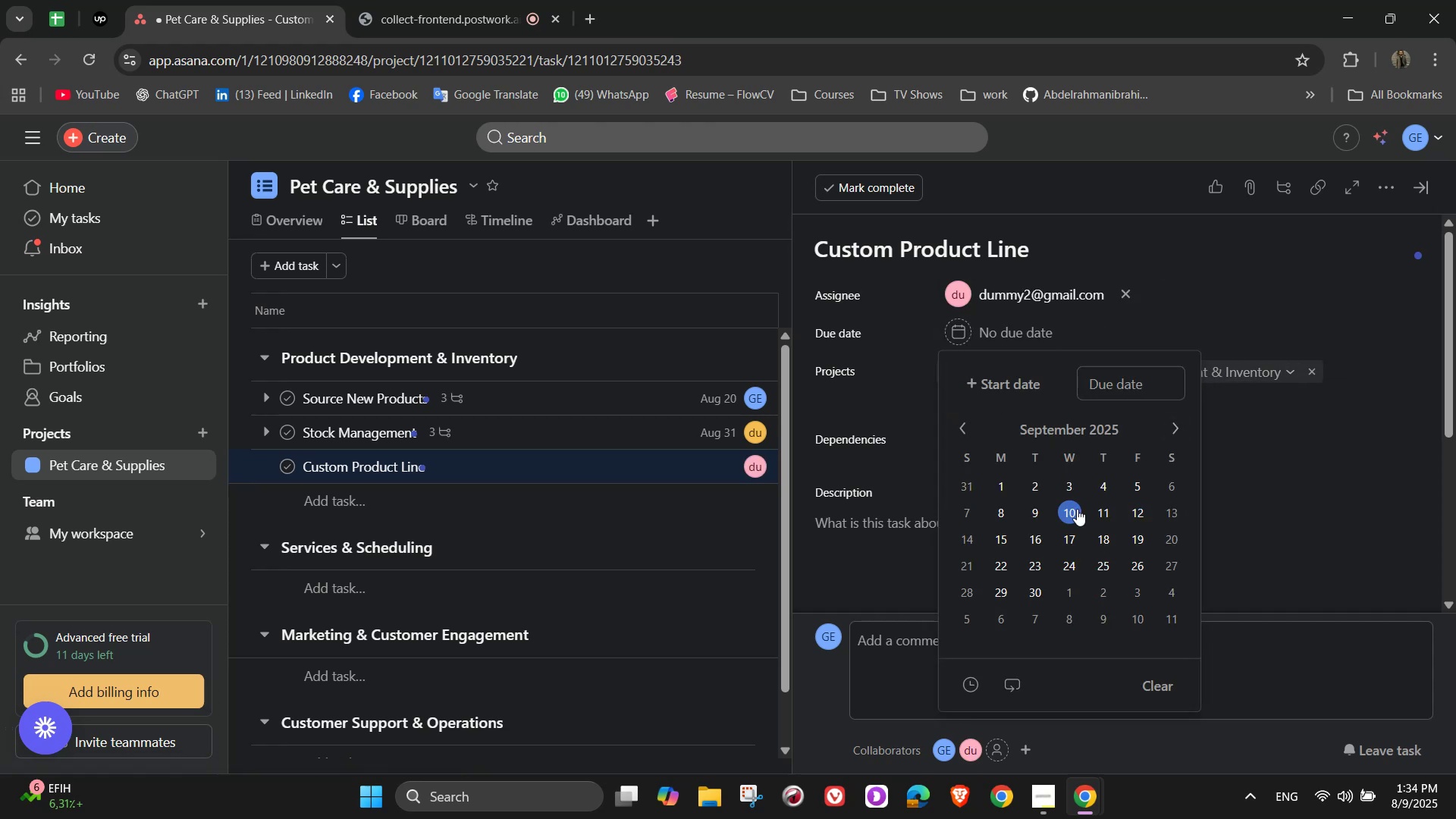 
left_click([1077, 509])
 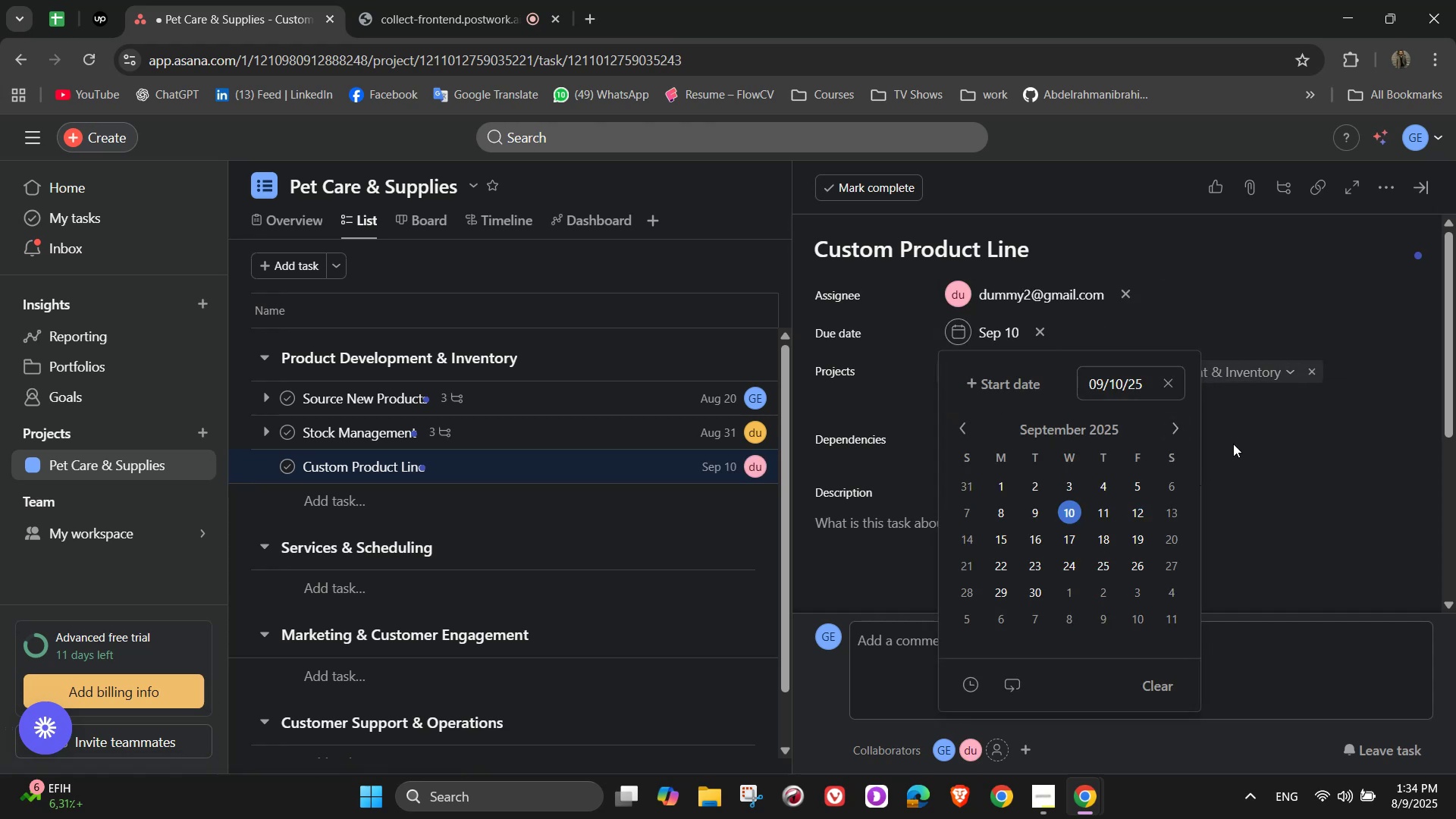 
left_click([1282, 441])
 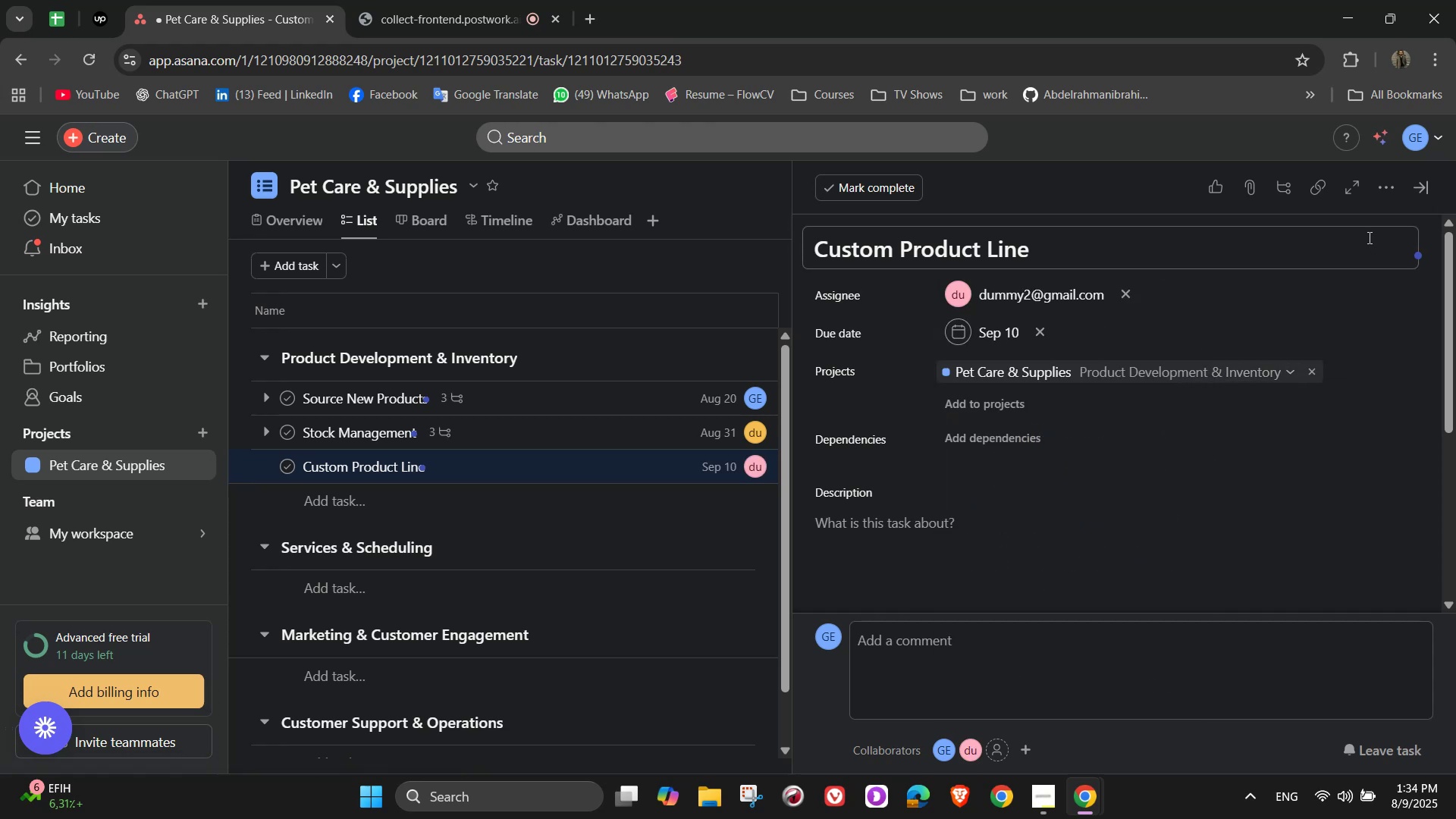 
left_click([1390, 181])
 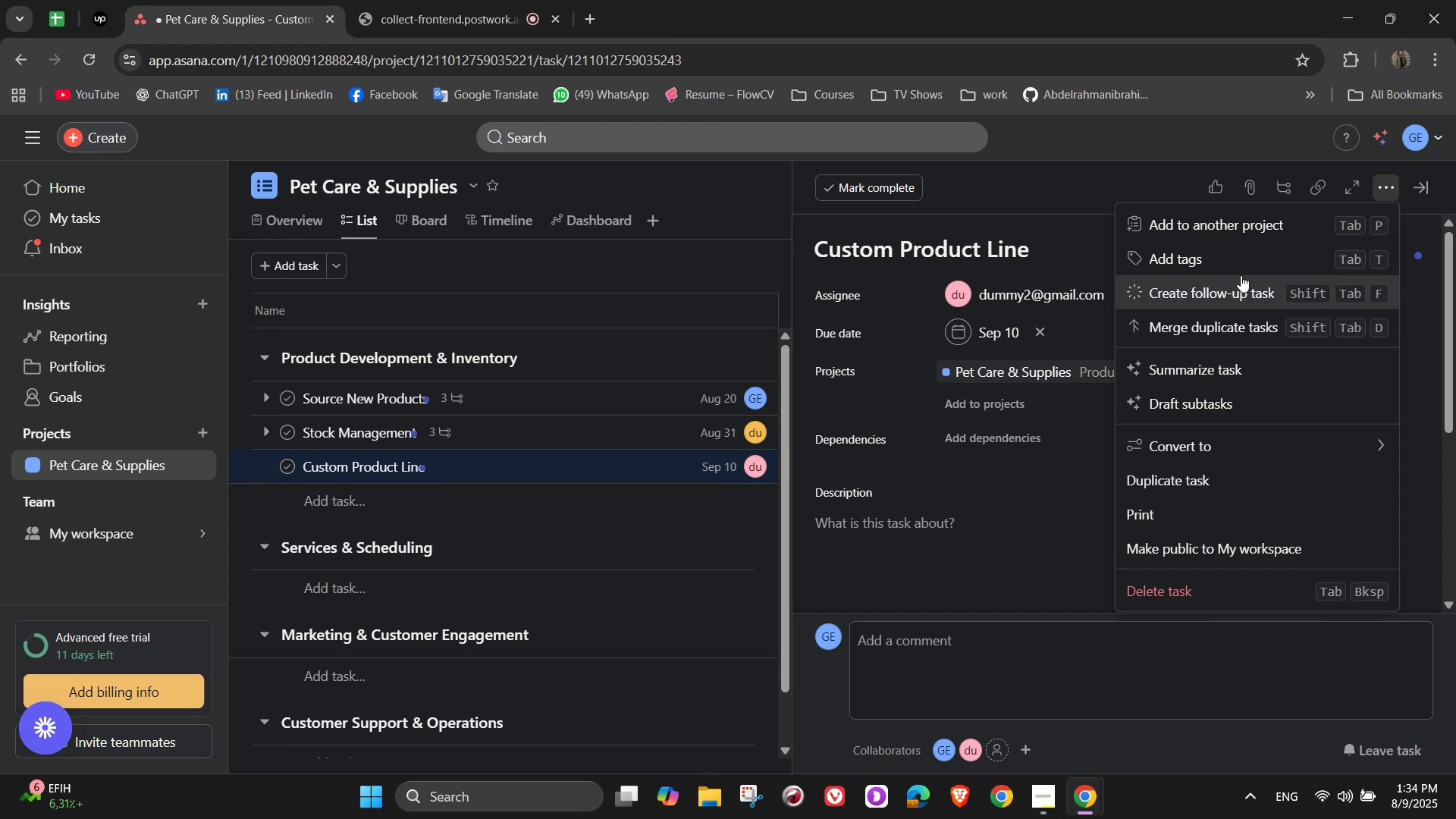 
left_click([1188, 261])
 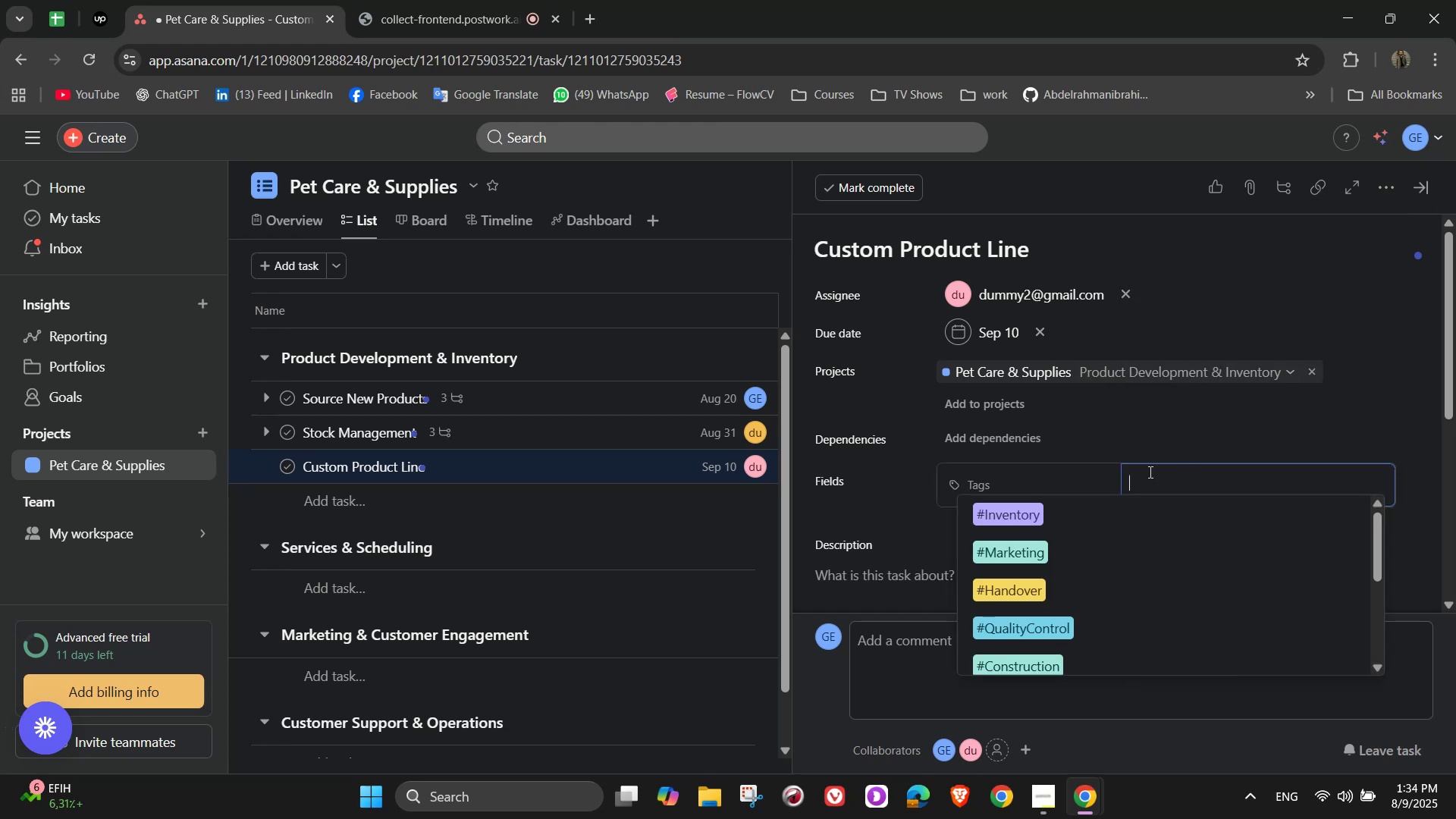 
wait(7.65)
 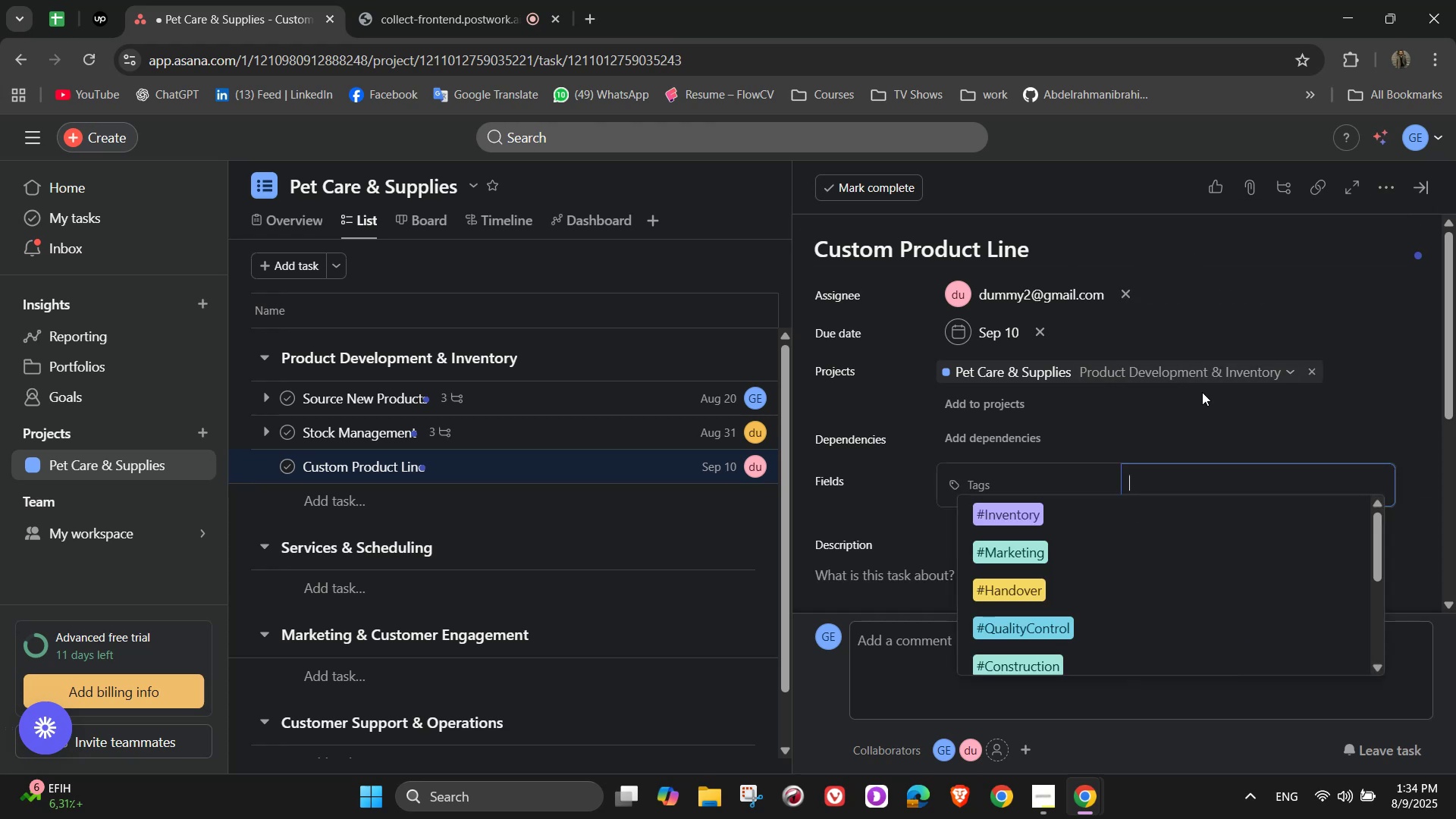 
scroll: coordinate [1101, 607], scroll_direction: down, amount: 14.0
 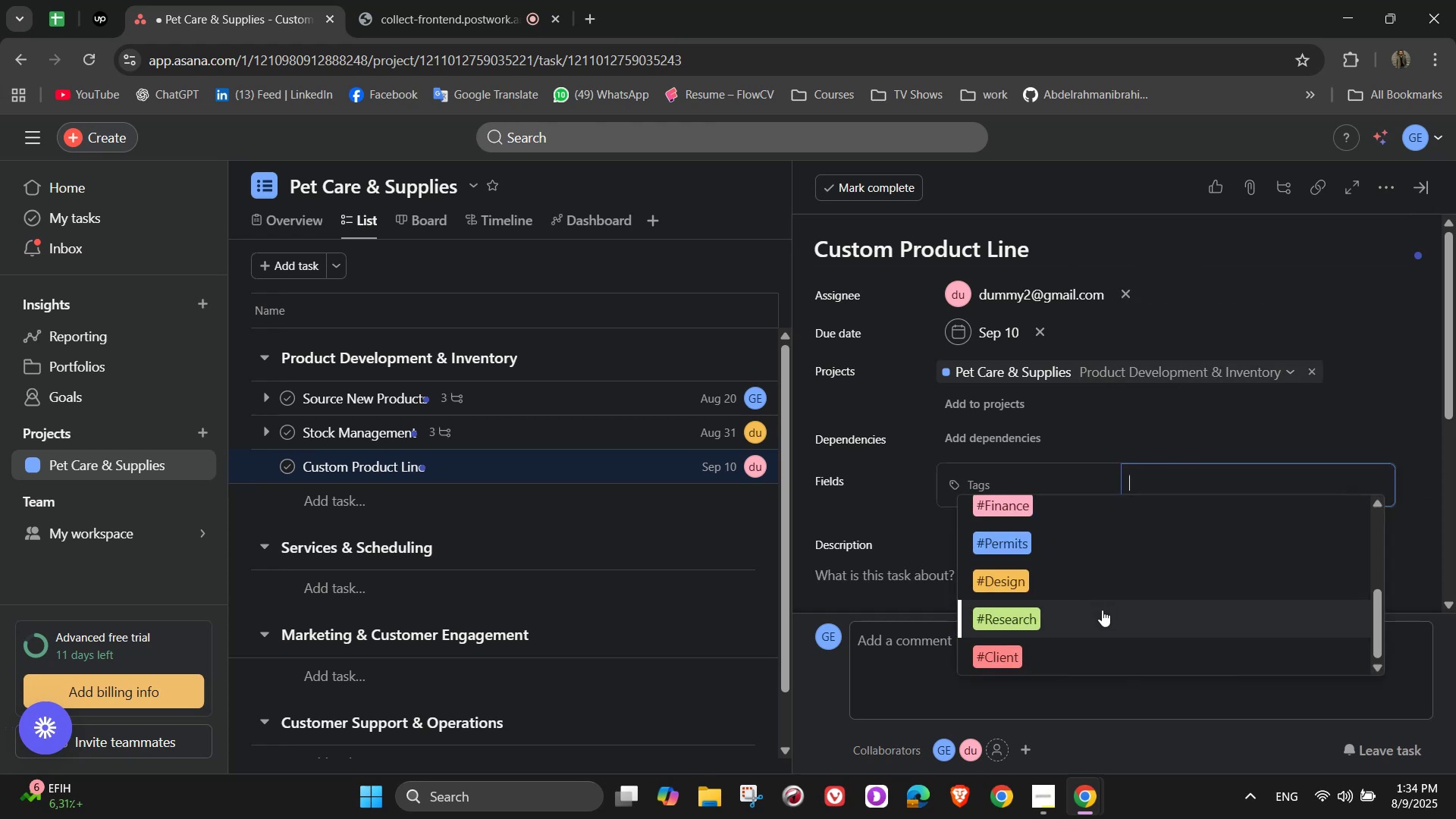 
scroll: coordinate [1102, 610], scroll_direction: up, amount: 2.0
 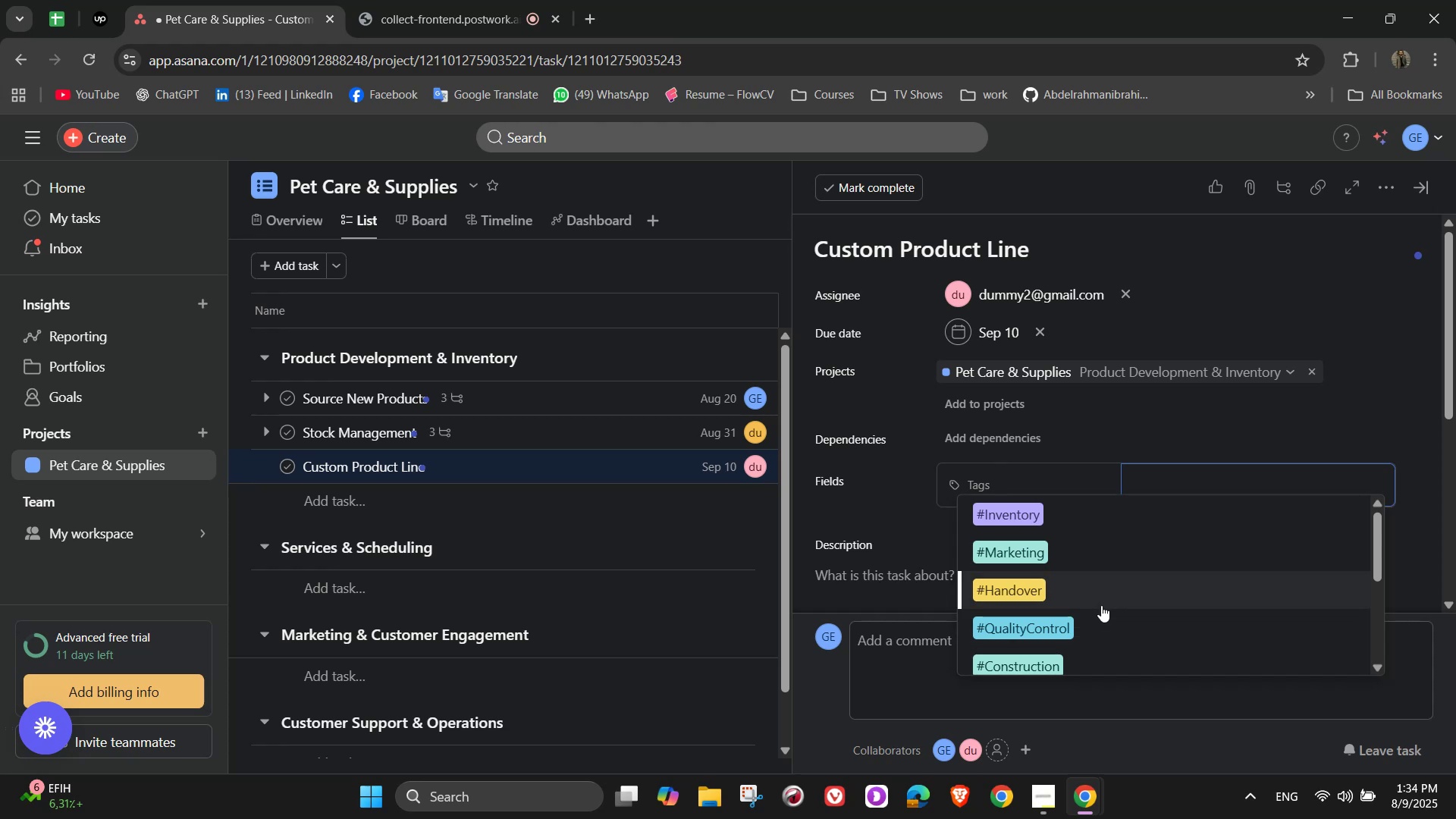 
scroll: coordinate [1101, 605], scroll_direction: down, amount: 5.0
 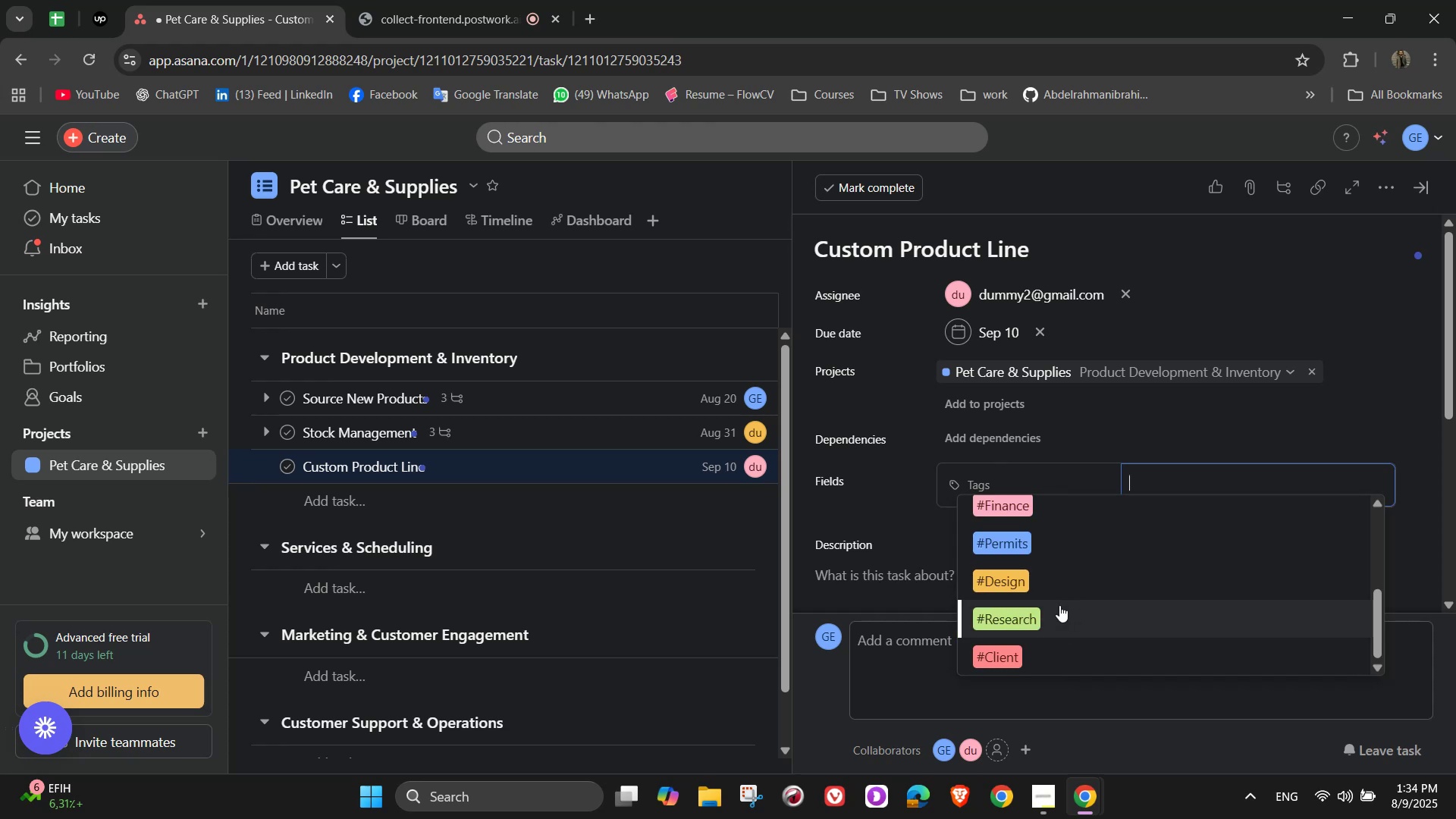 
scroll: coordinate [1063, 601], scroll_direction: up, amount: 4.0
 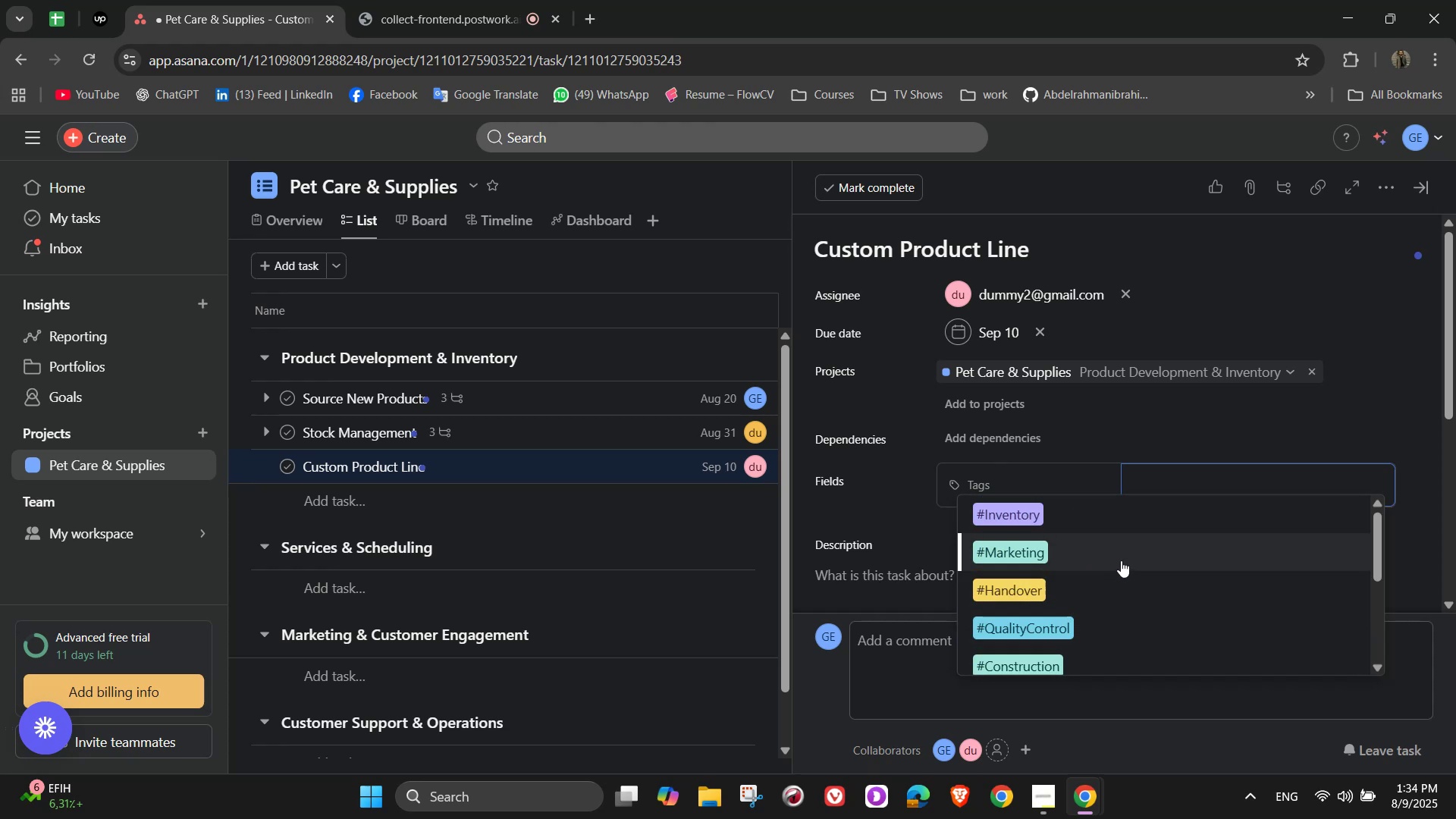 
type(#p)
 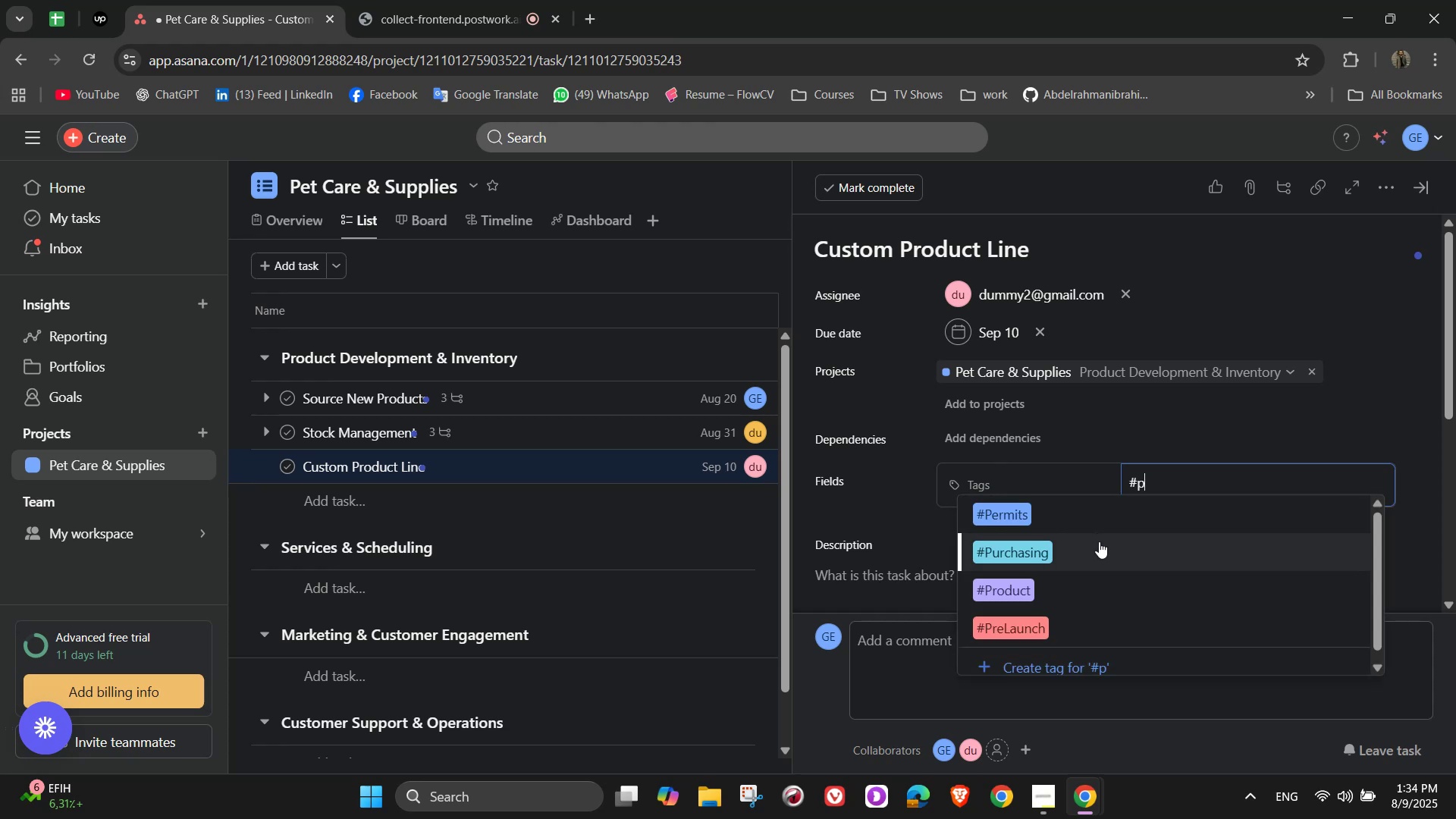 
scroll: coordinate [1099, 545], scroll_direction: down, amount: 1.0
 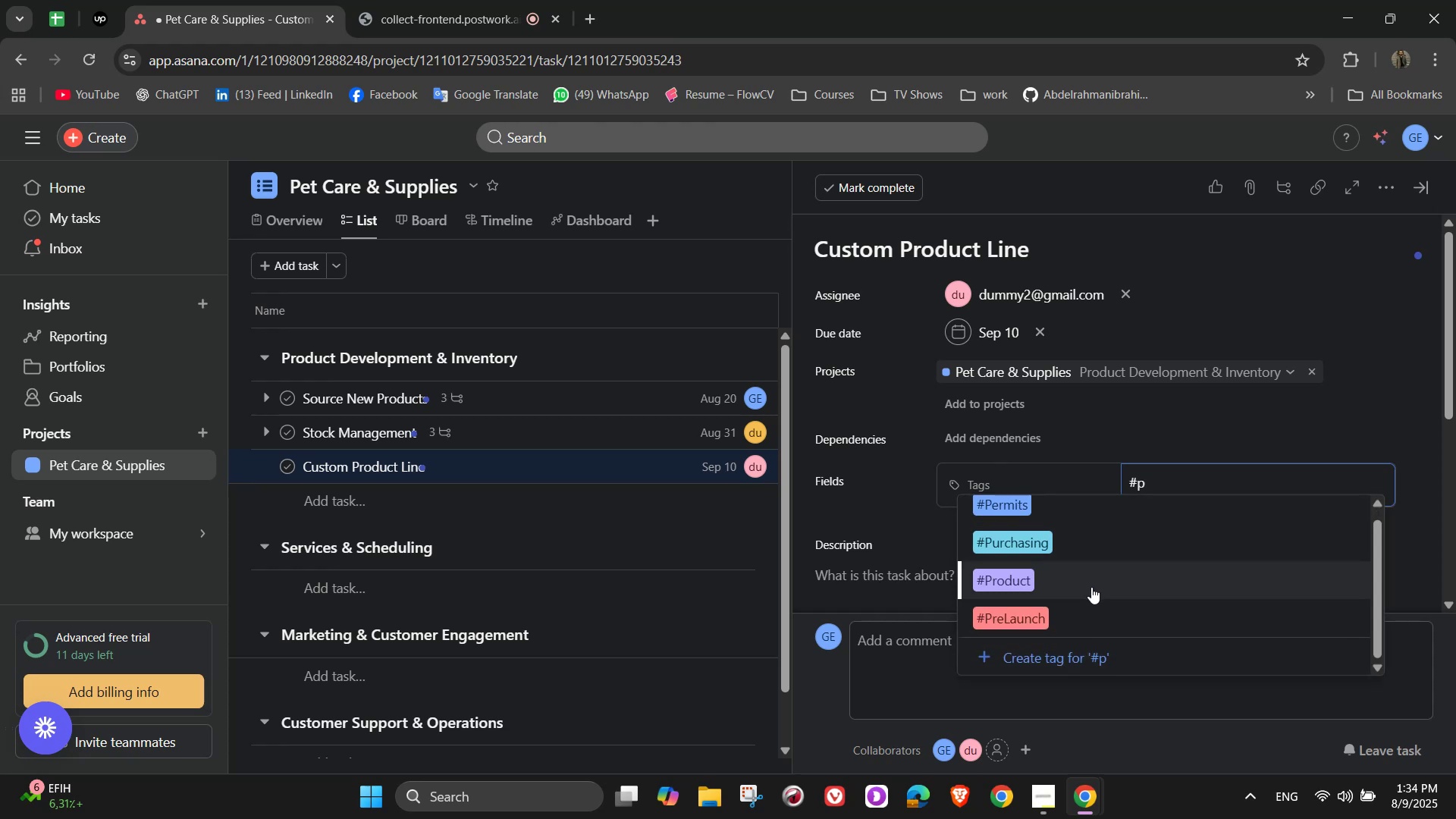 
left_click([1091, 587])
 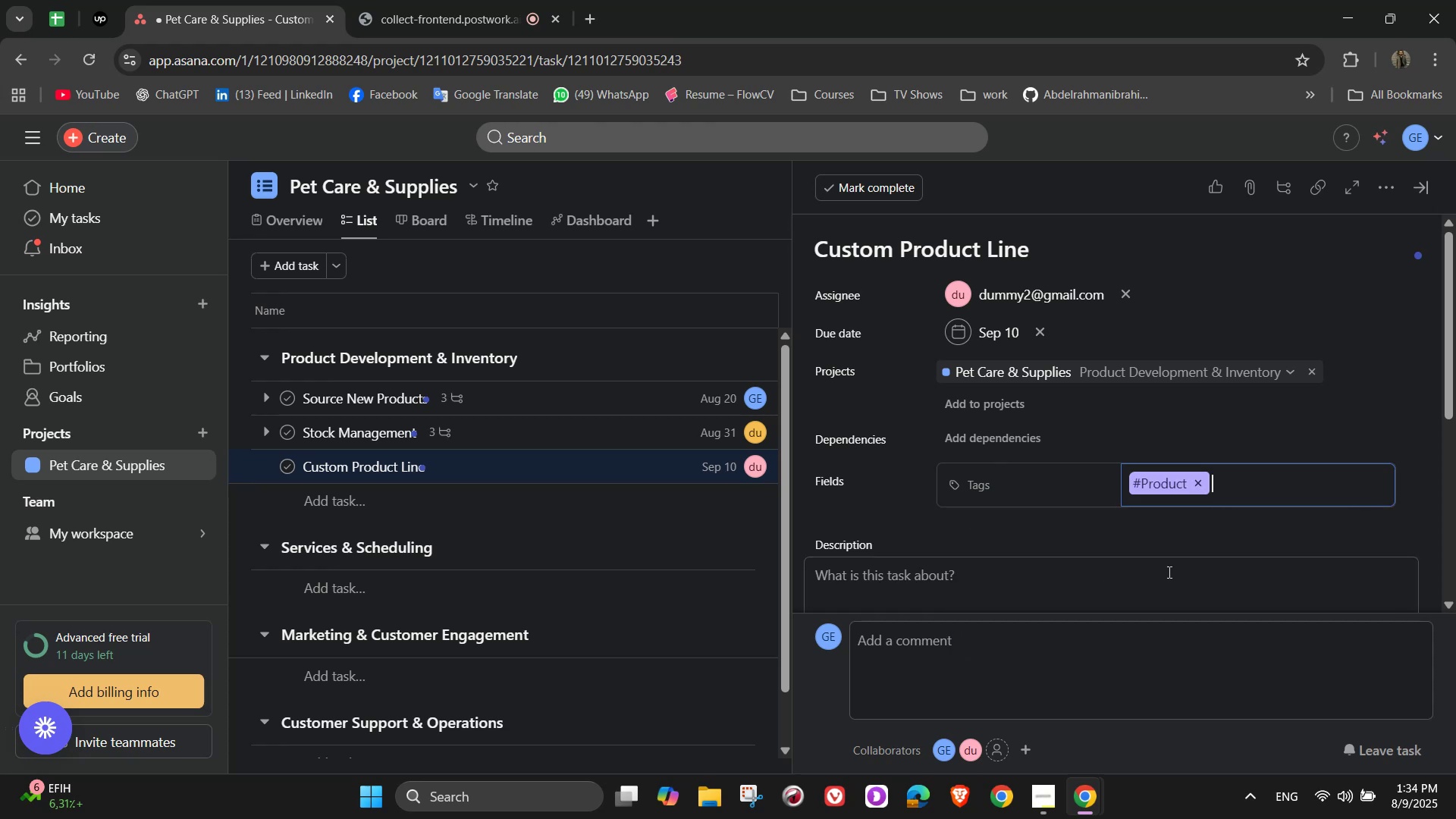 
scroll: coordinate [981, 432], scroll_direction: down, amount: 1.0
 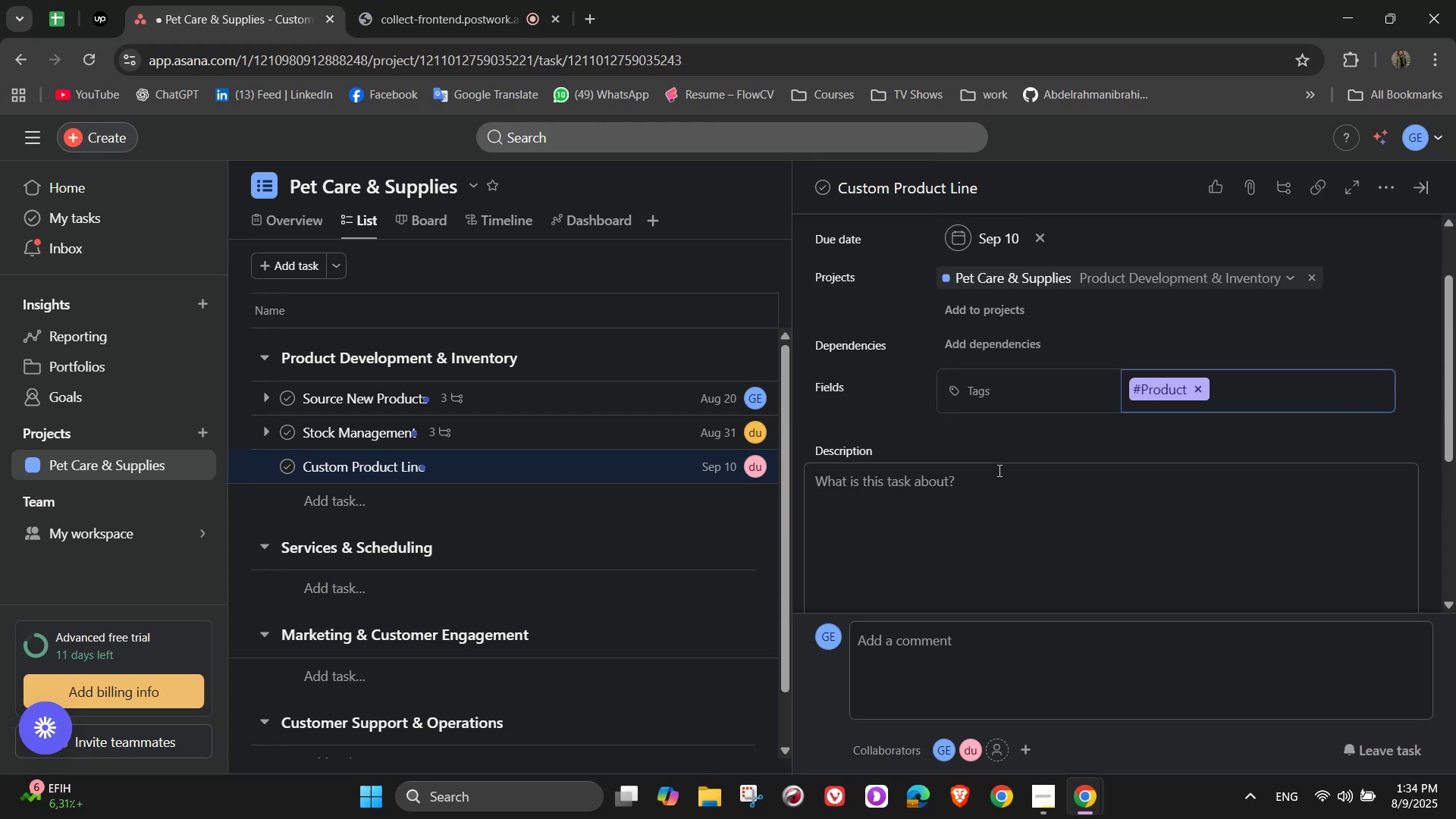 
left_click([994, 471])
 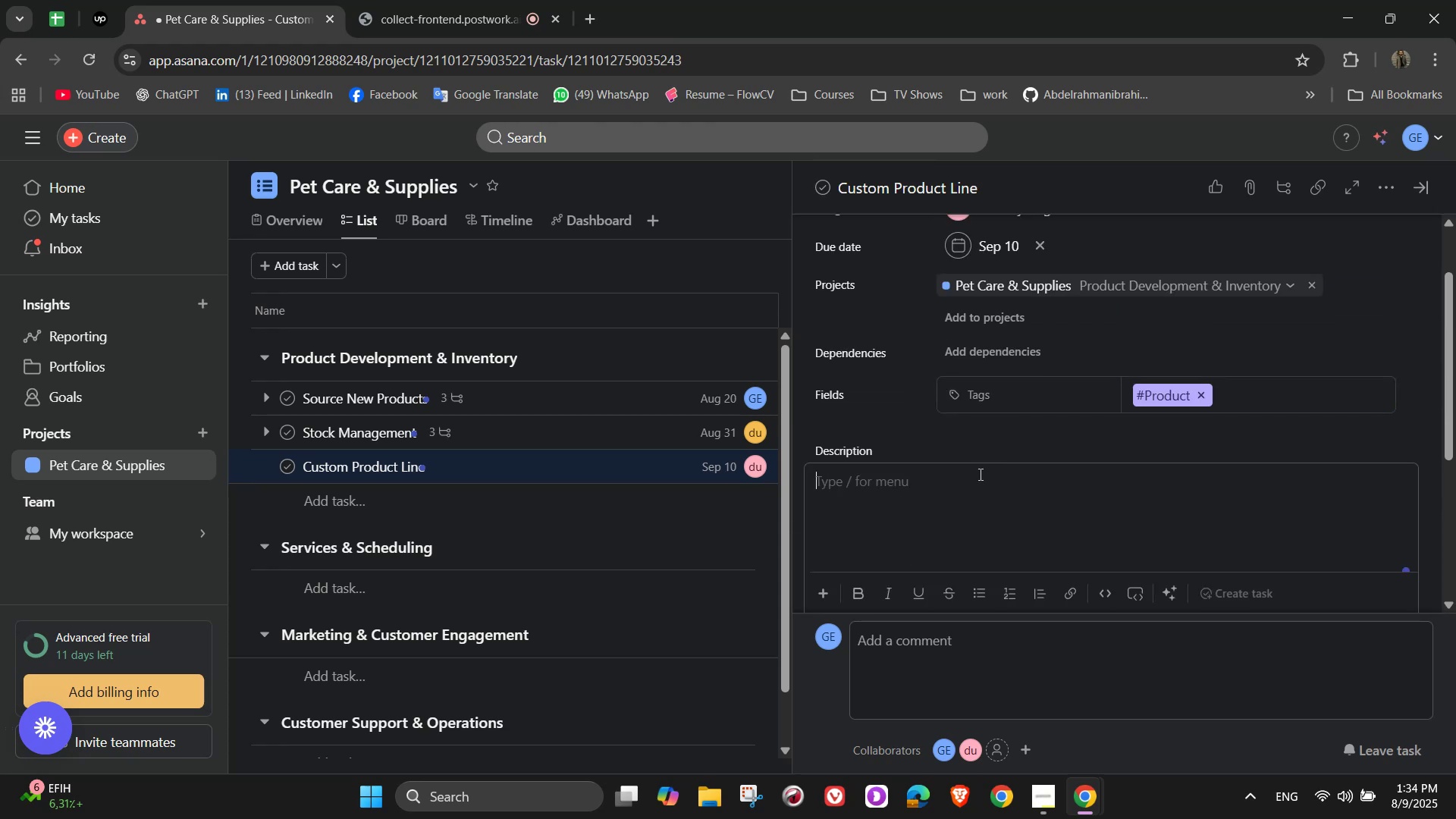 
scroll: coordinate [940, 432], scroll_direction: up, amount: 2.0
 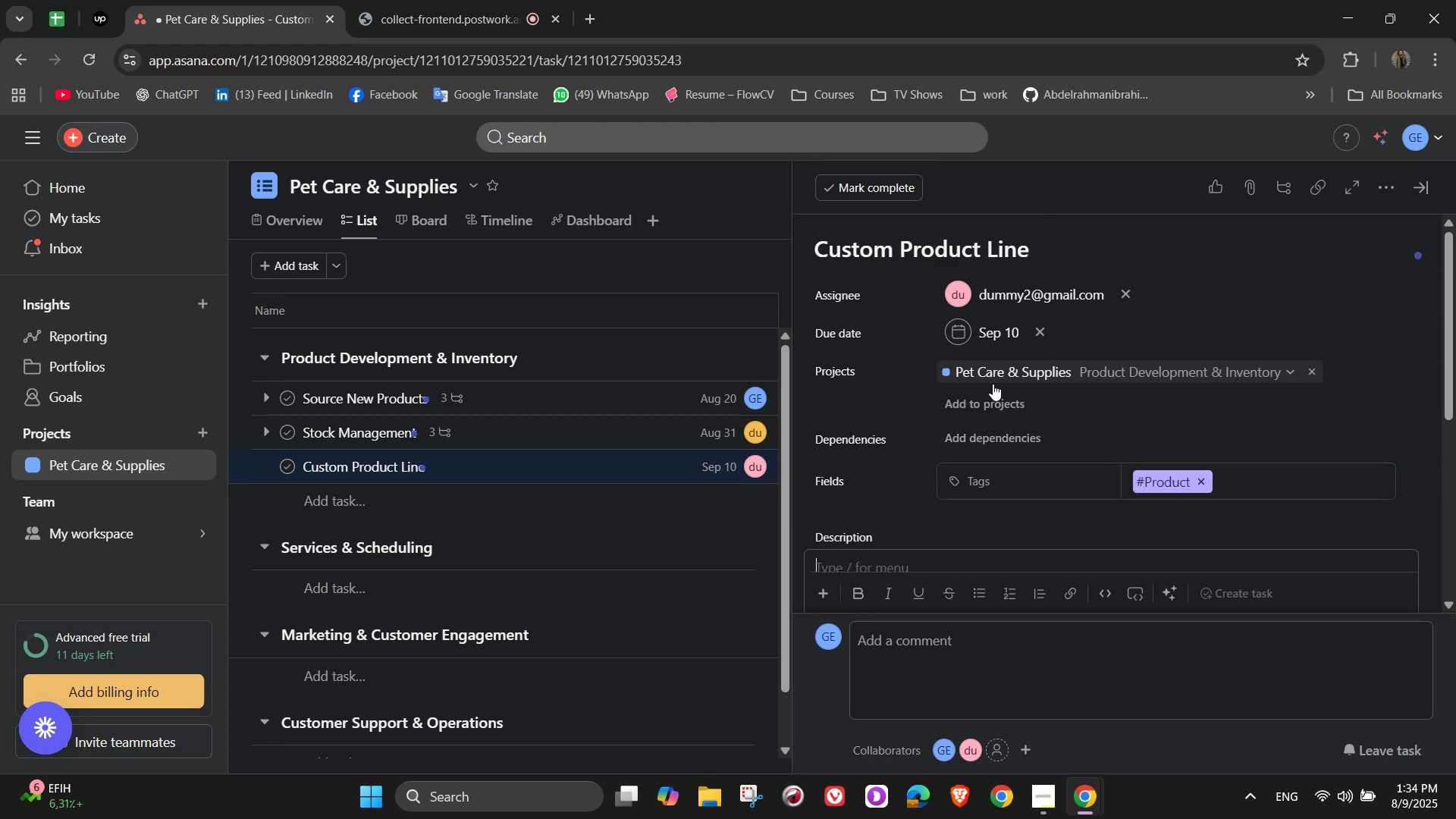 
scroll: coordinate [1266, 357], scroll_direction: down, amount: 1.0
 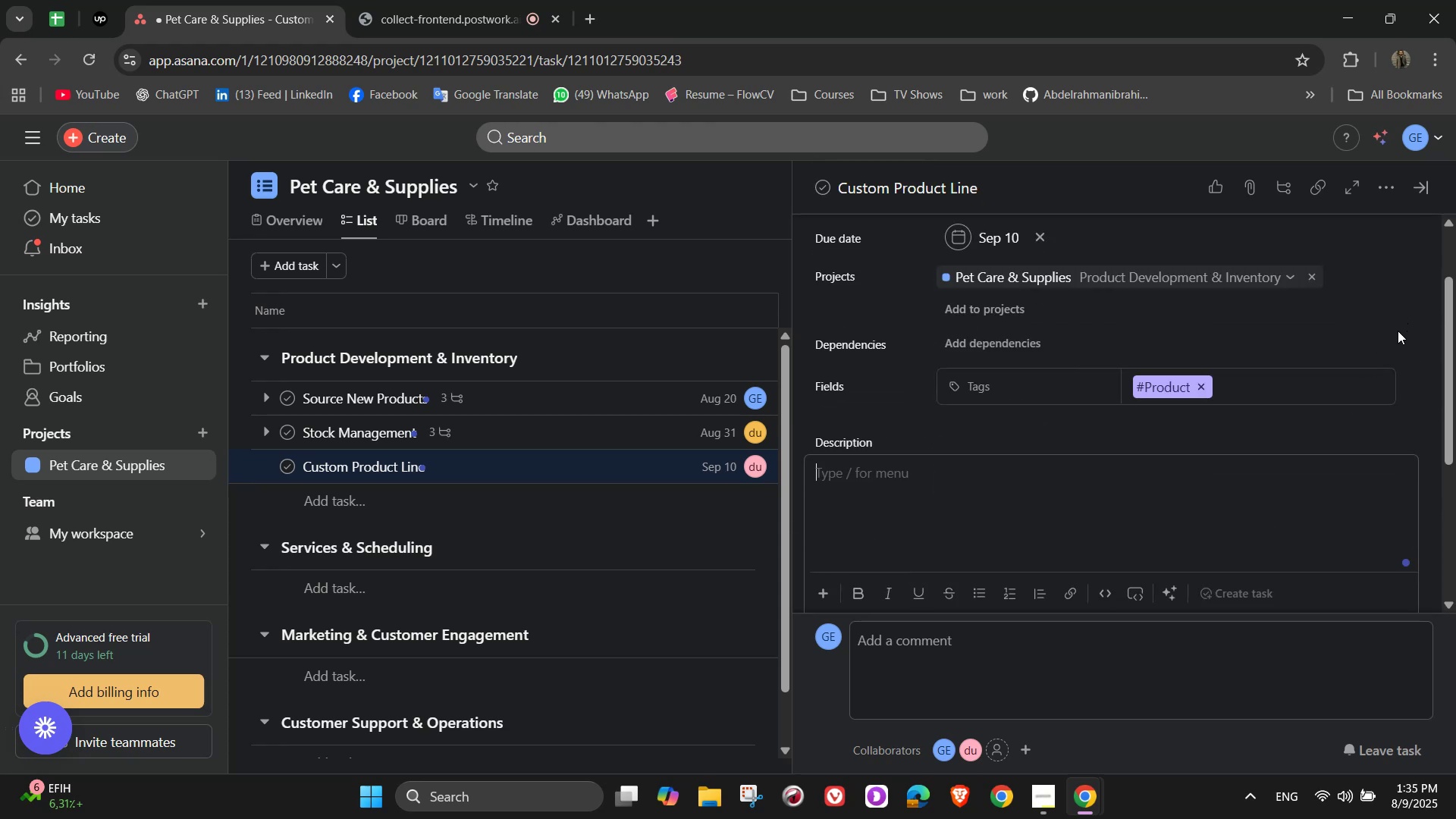 
wait(10.06)
 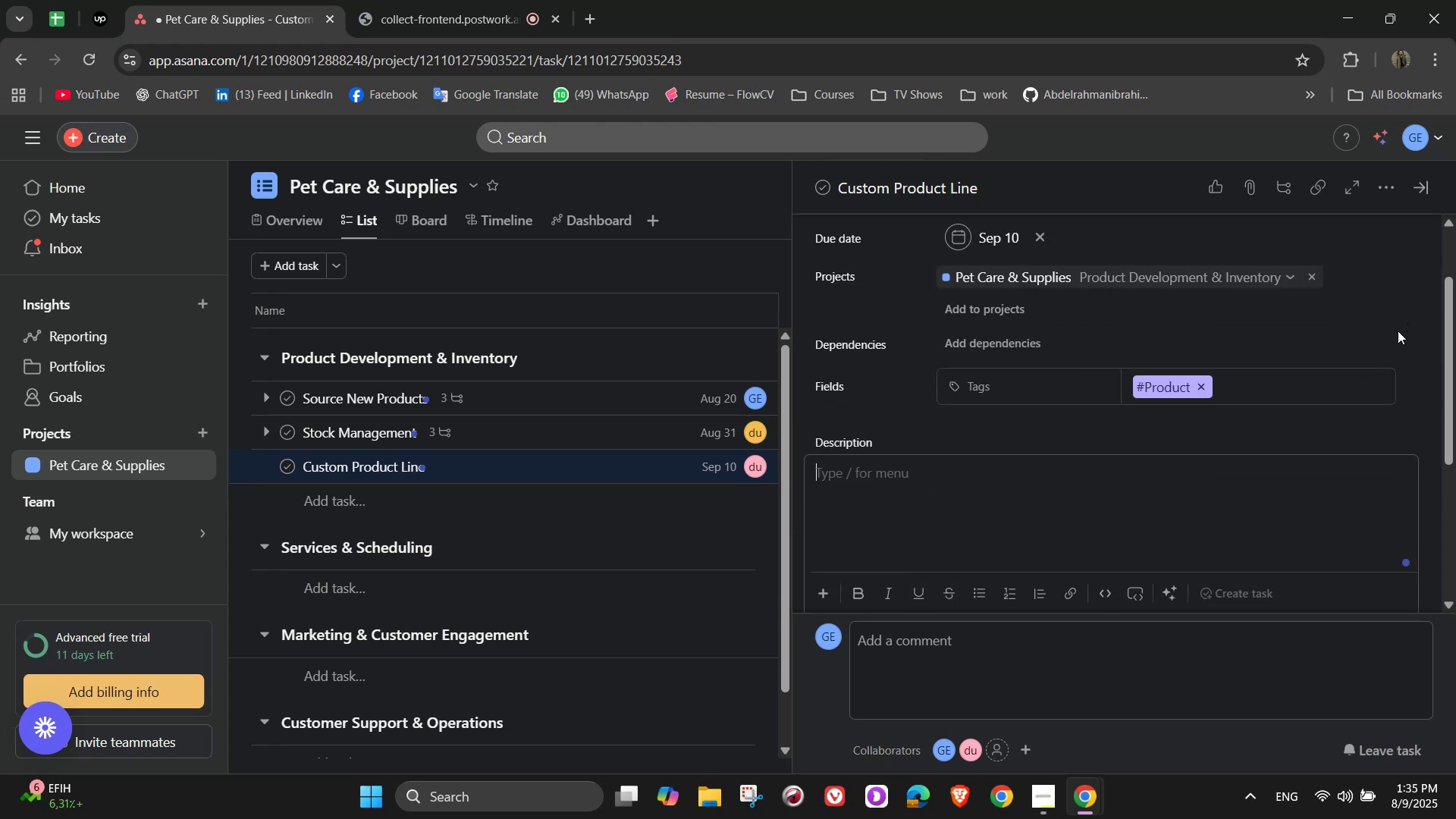 
type(Develop branded pet toys, to)
 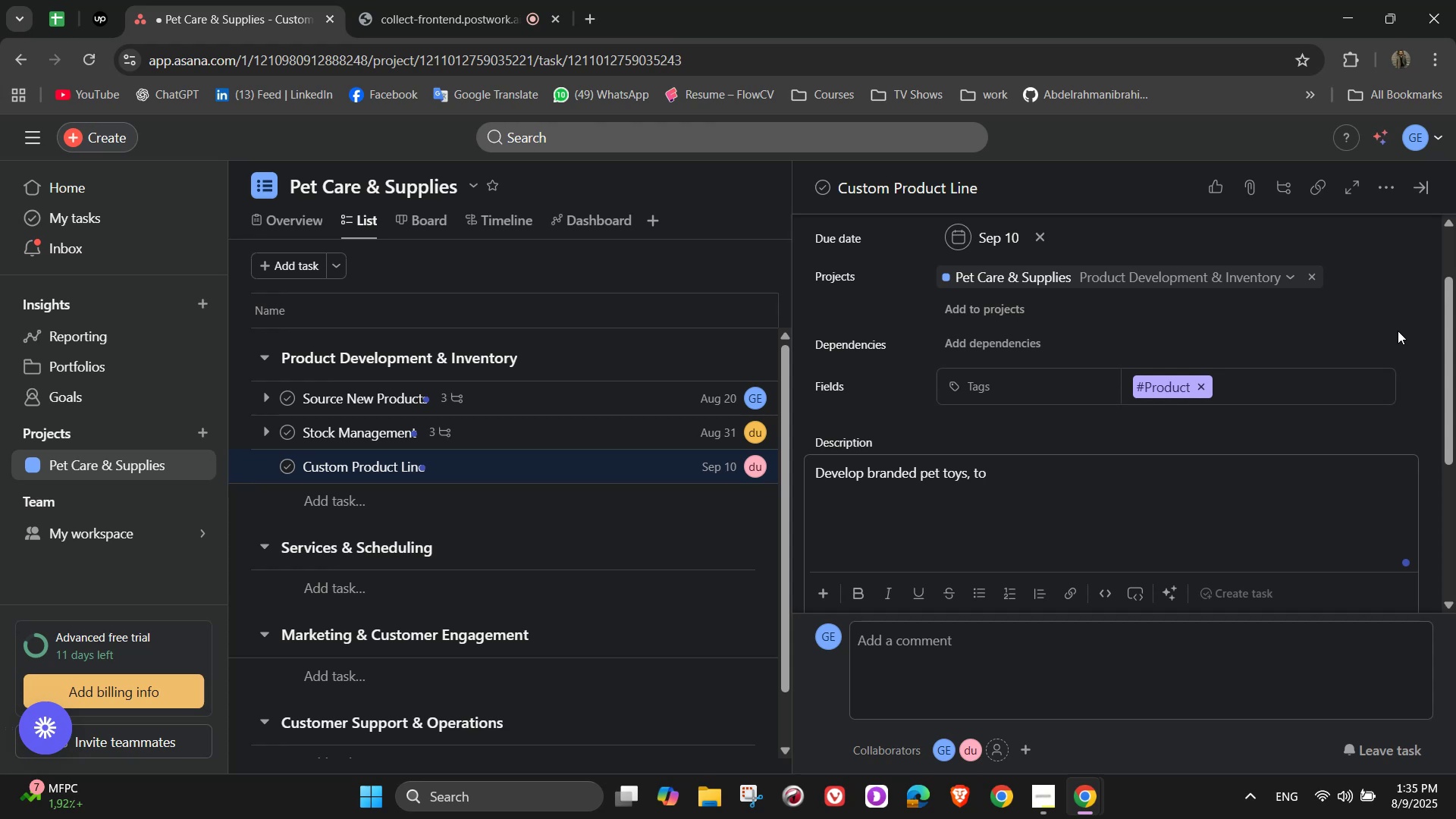 
key(Backspace)
type(reats, or accessories)
 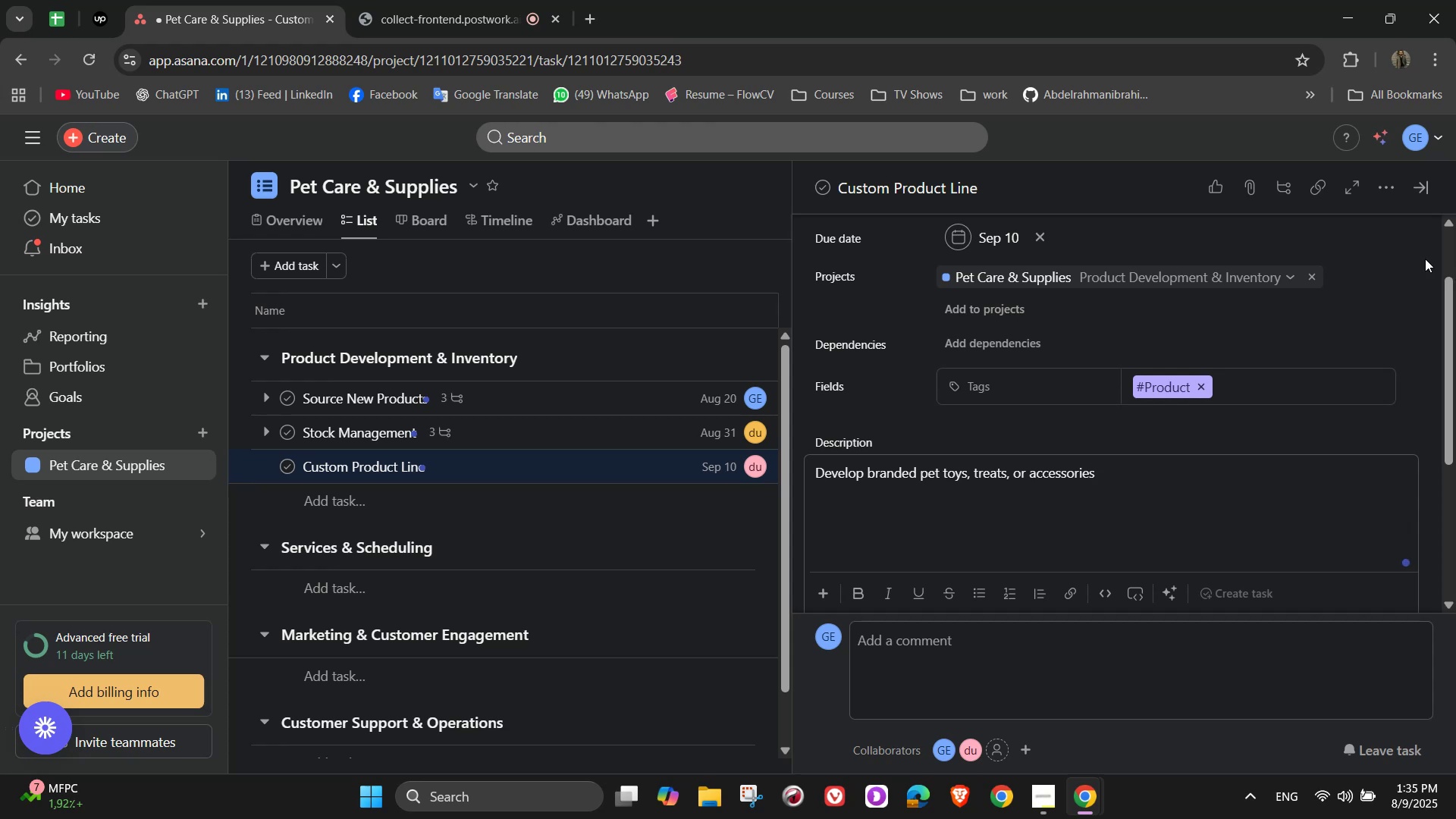 
scroll: coordinate [1238, 485], scroll_direction: down, amount: 2.0
 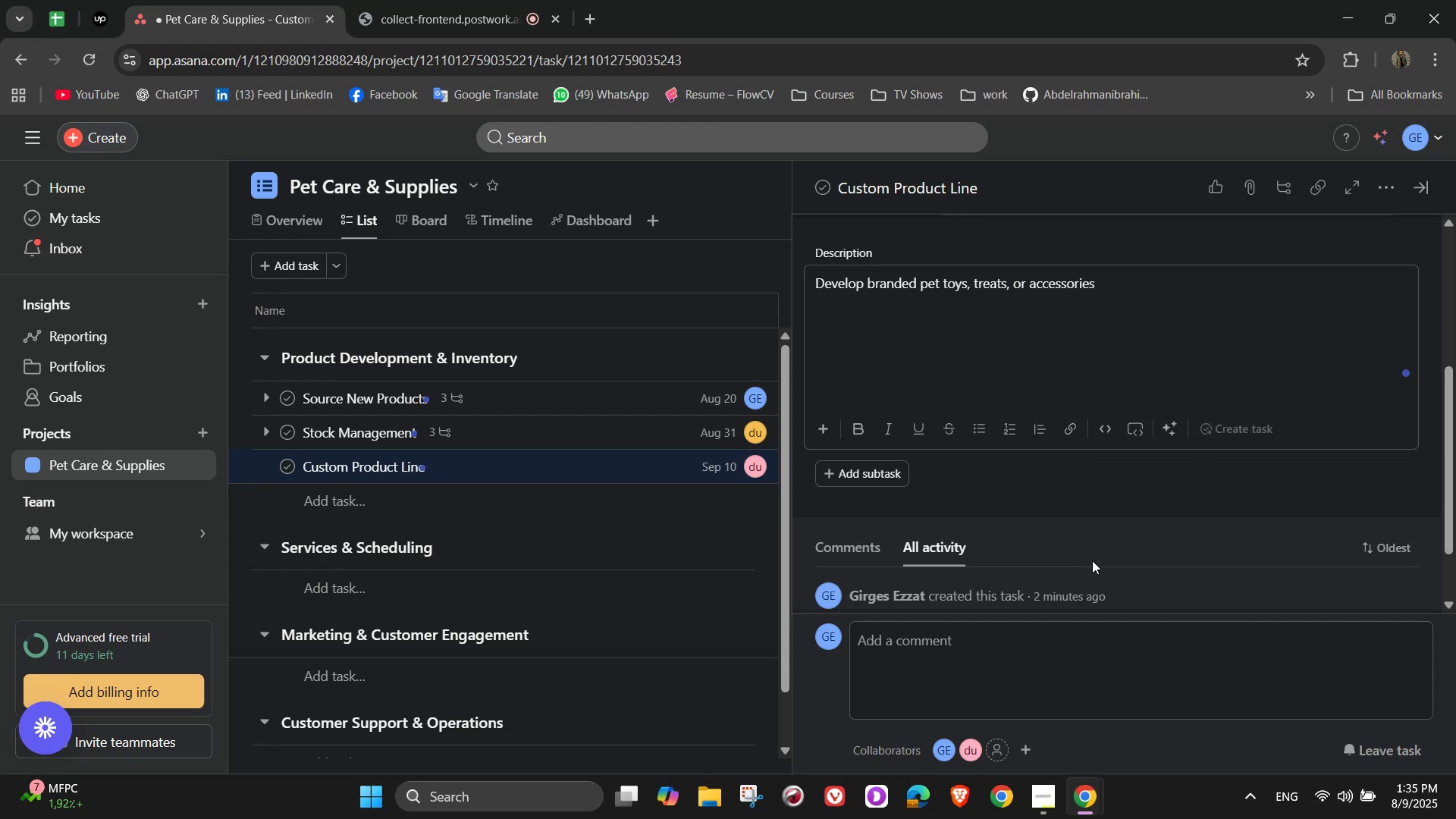 
wait(9.99)
 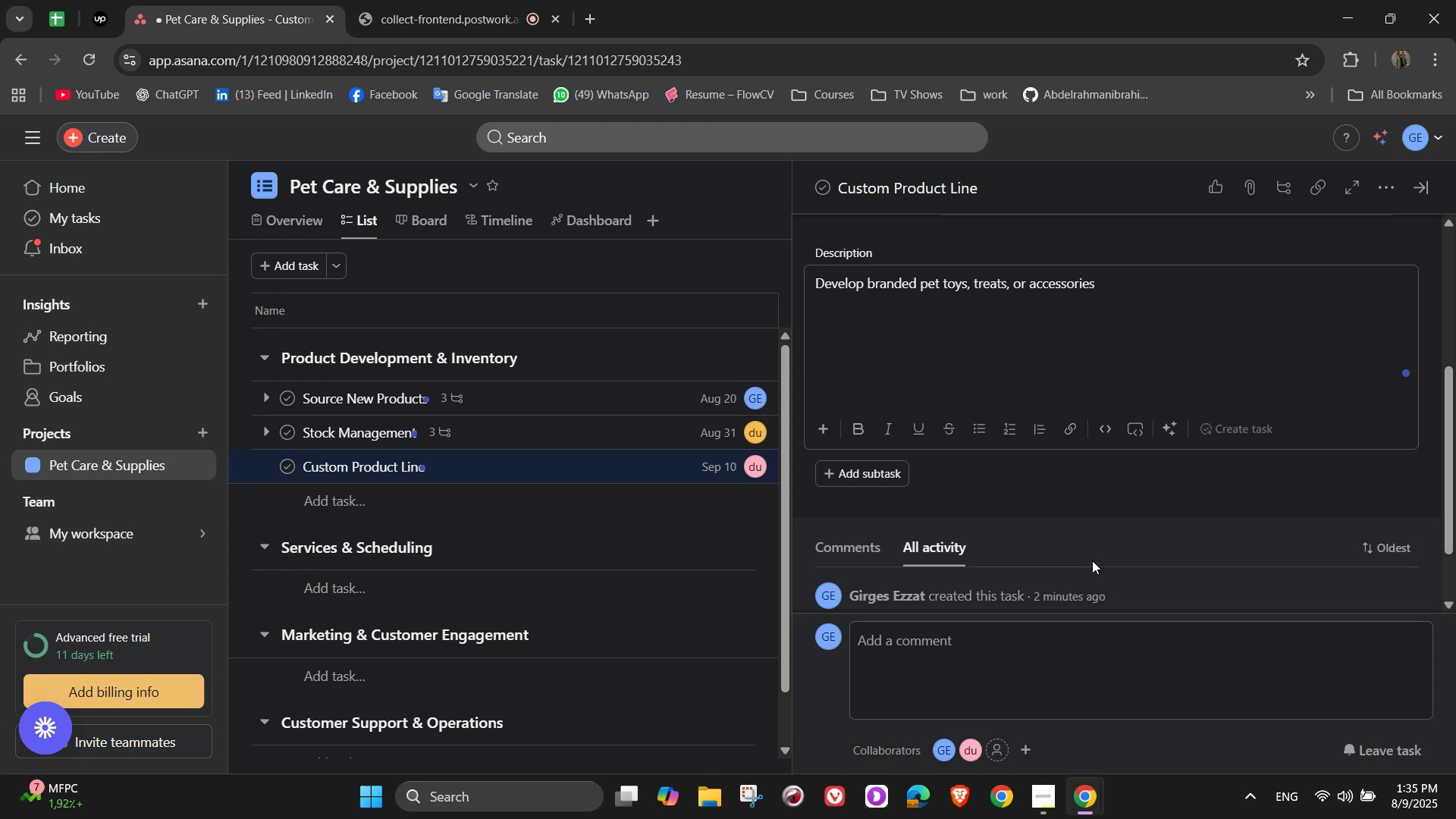 
left_click([970, 435])
 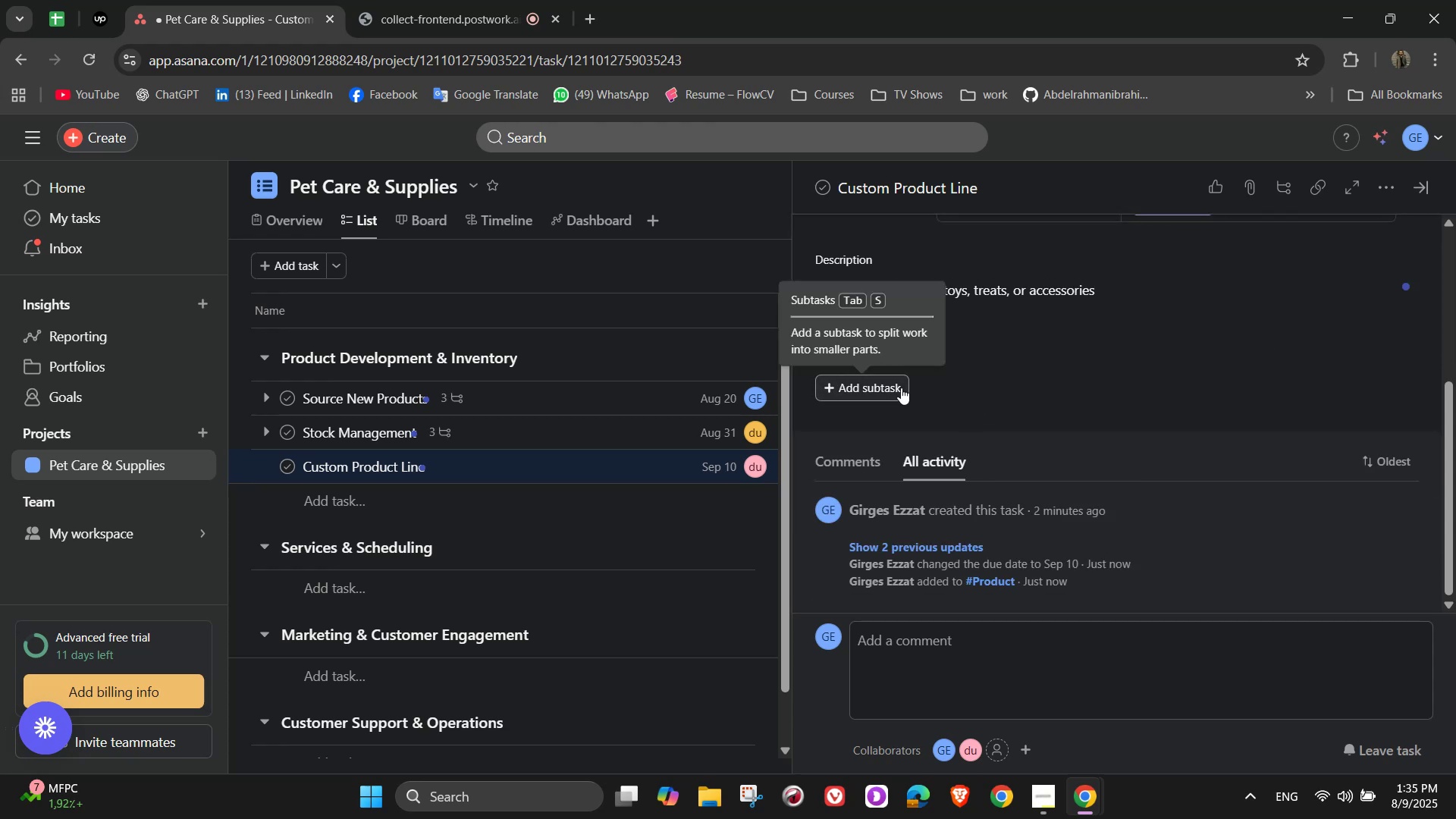 
wait(5.05)
 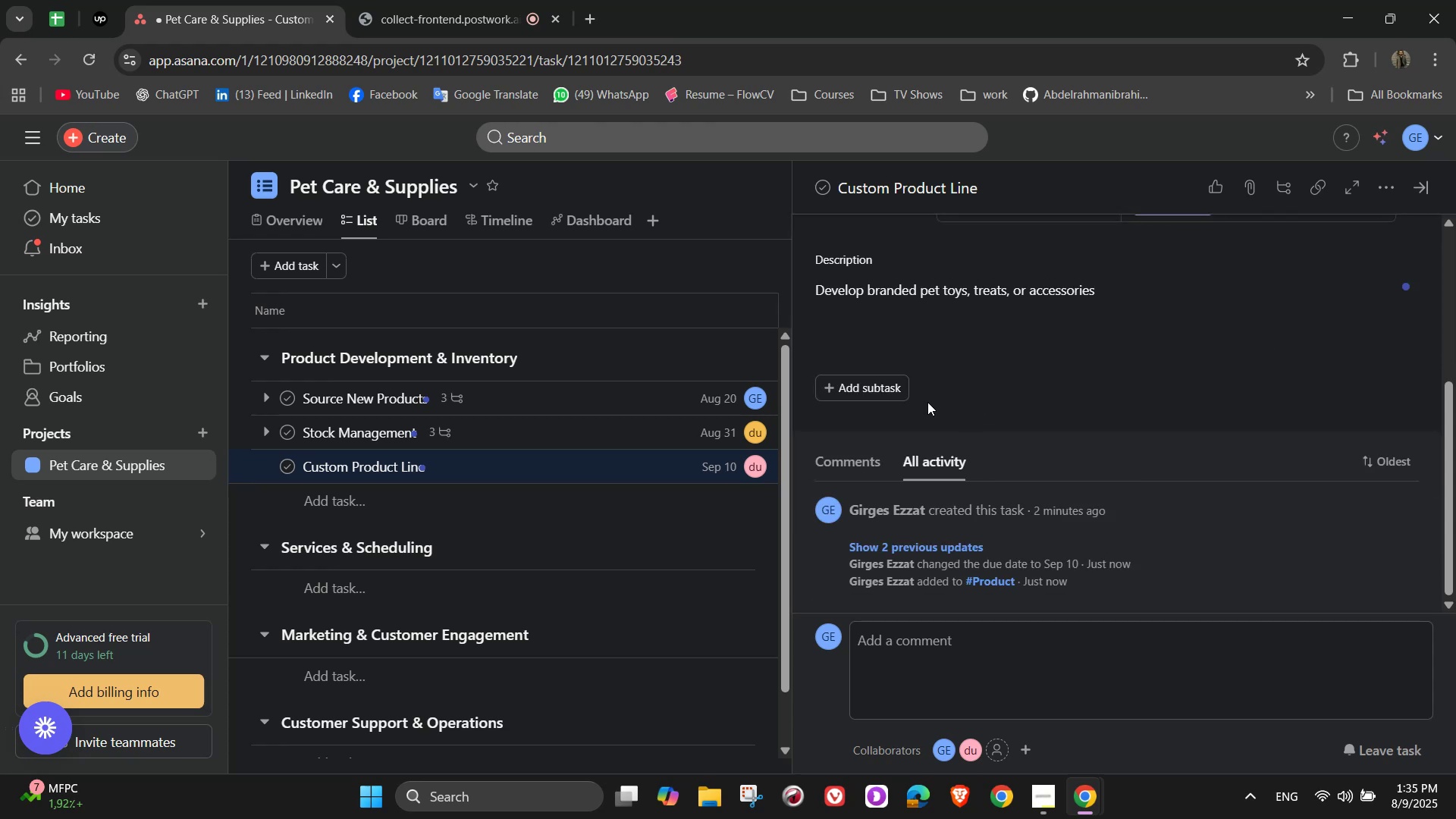 
left_click([901, 388])
 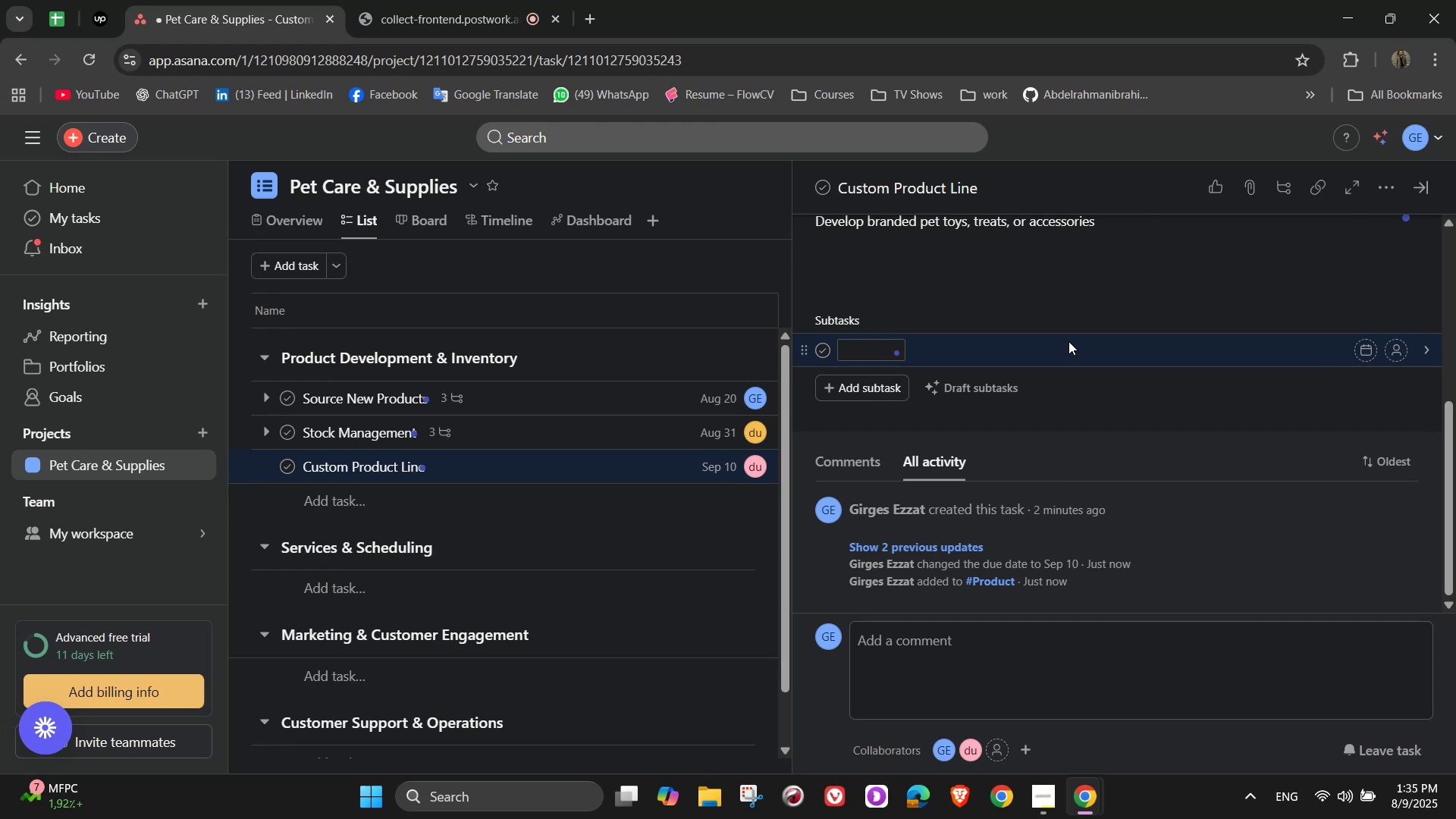 
type(Resear)
 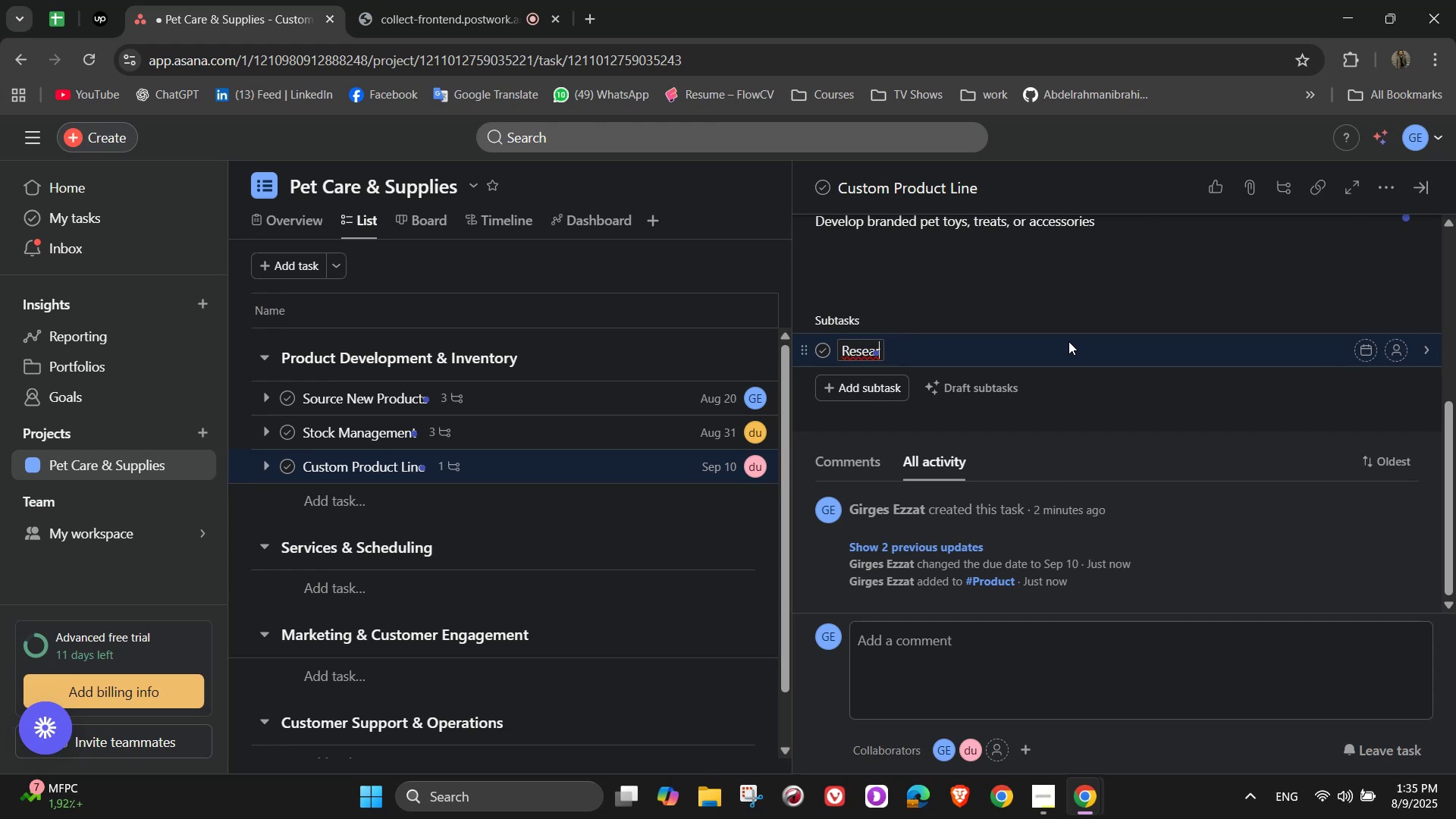 
type(ch popular items )
 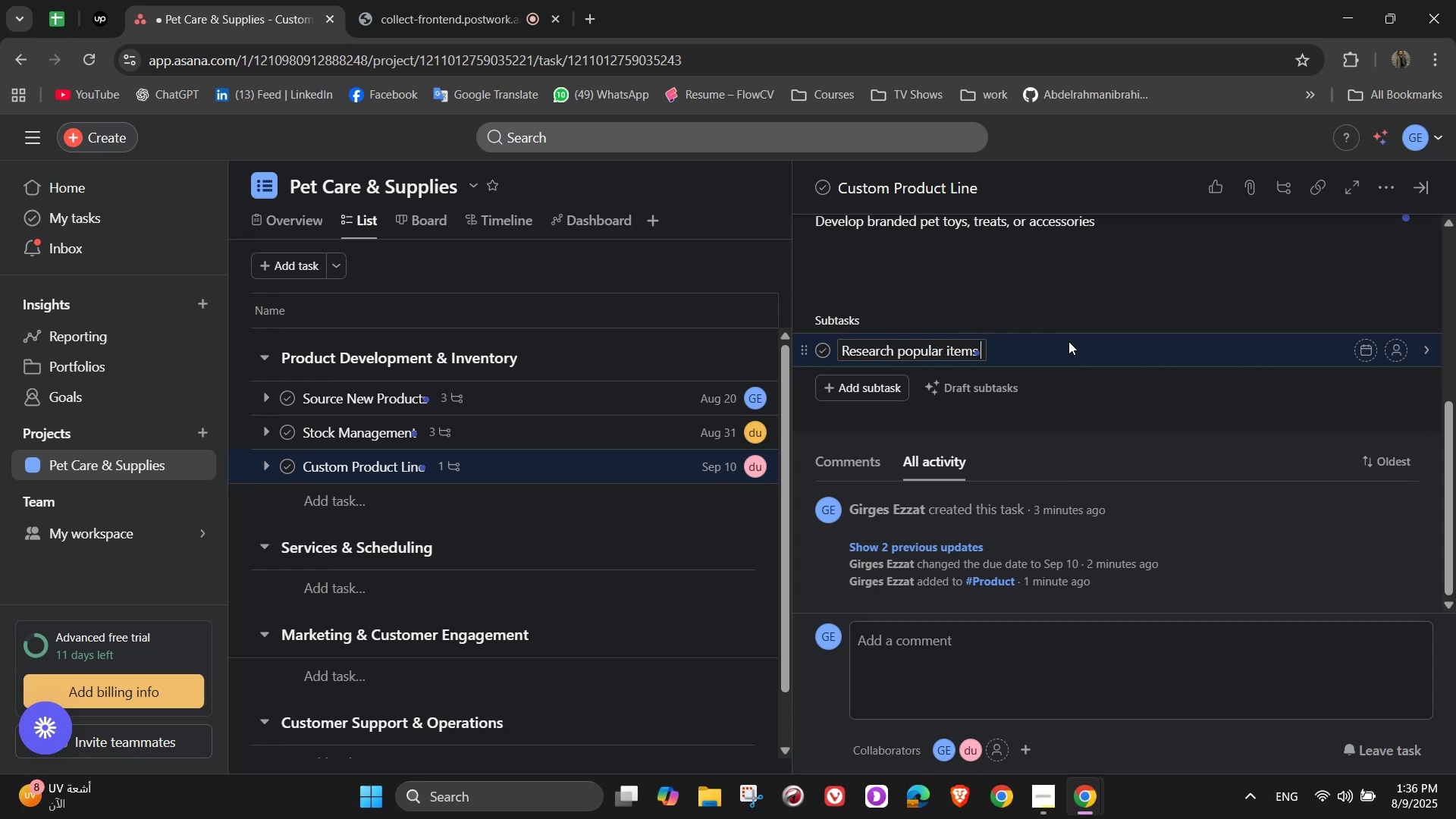 
key(Backspace)
 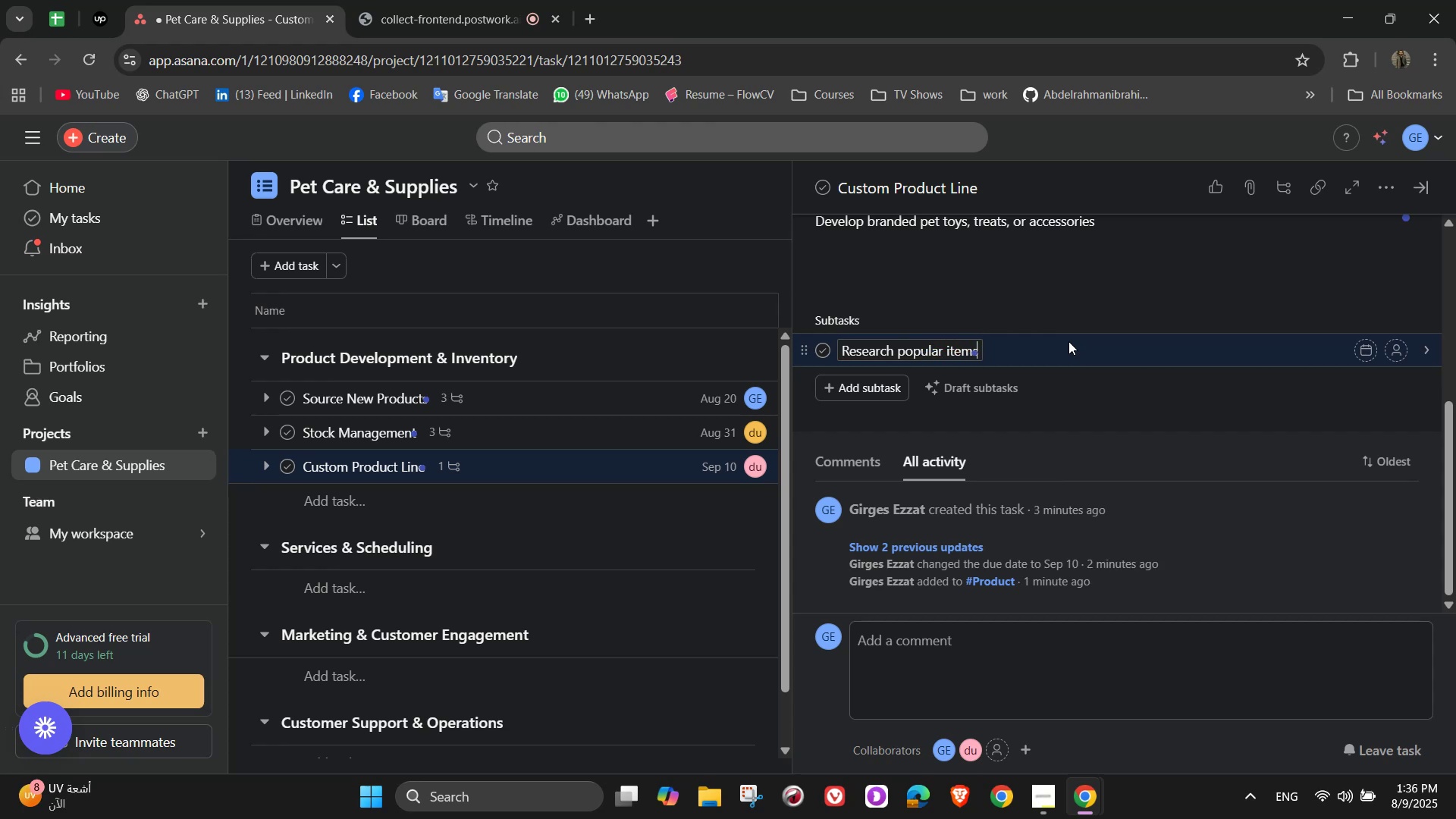 
key(Enter)
 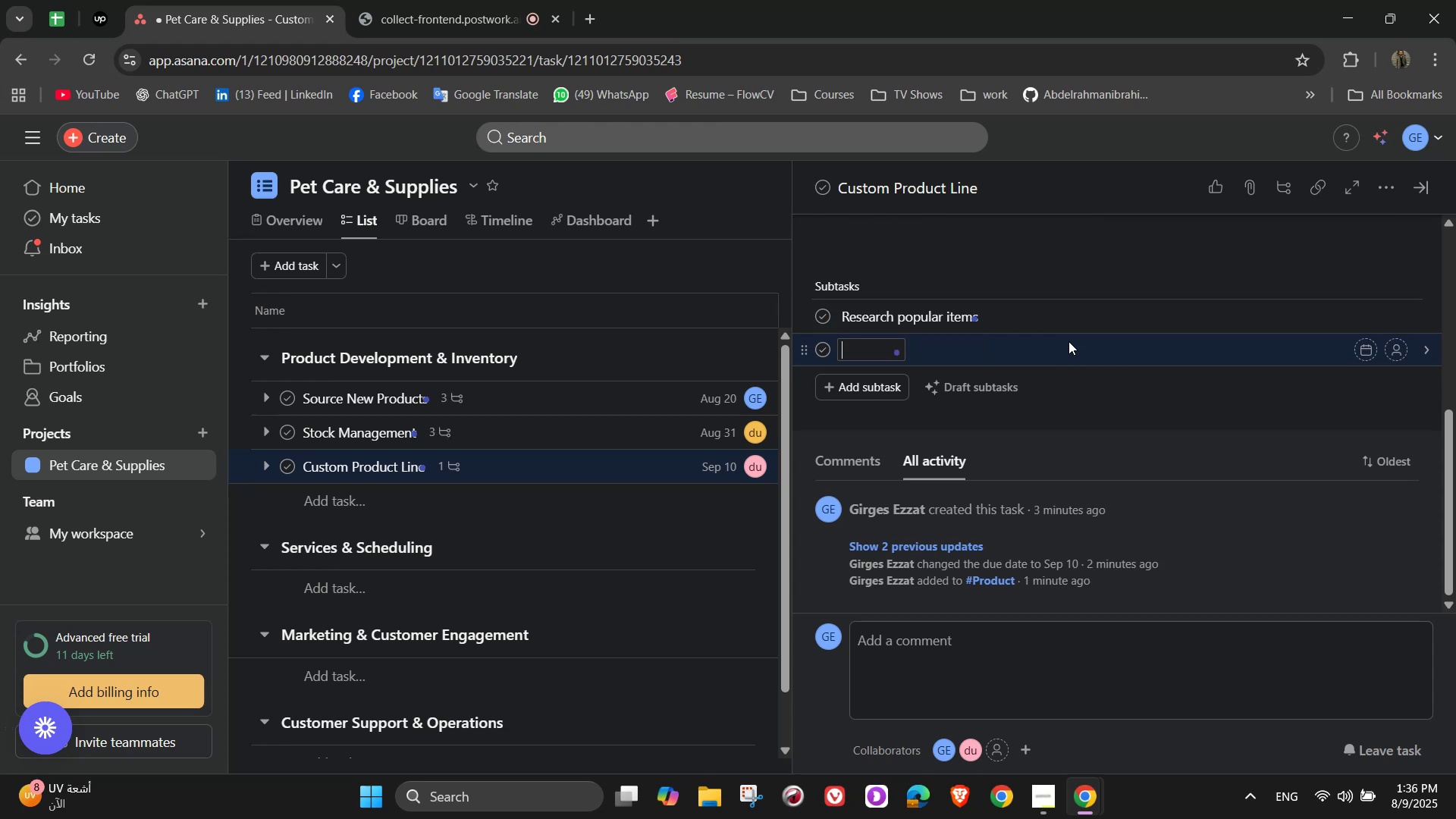 
type(Work with manufacturers )
key(Backspace)
 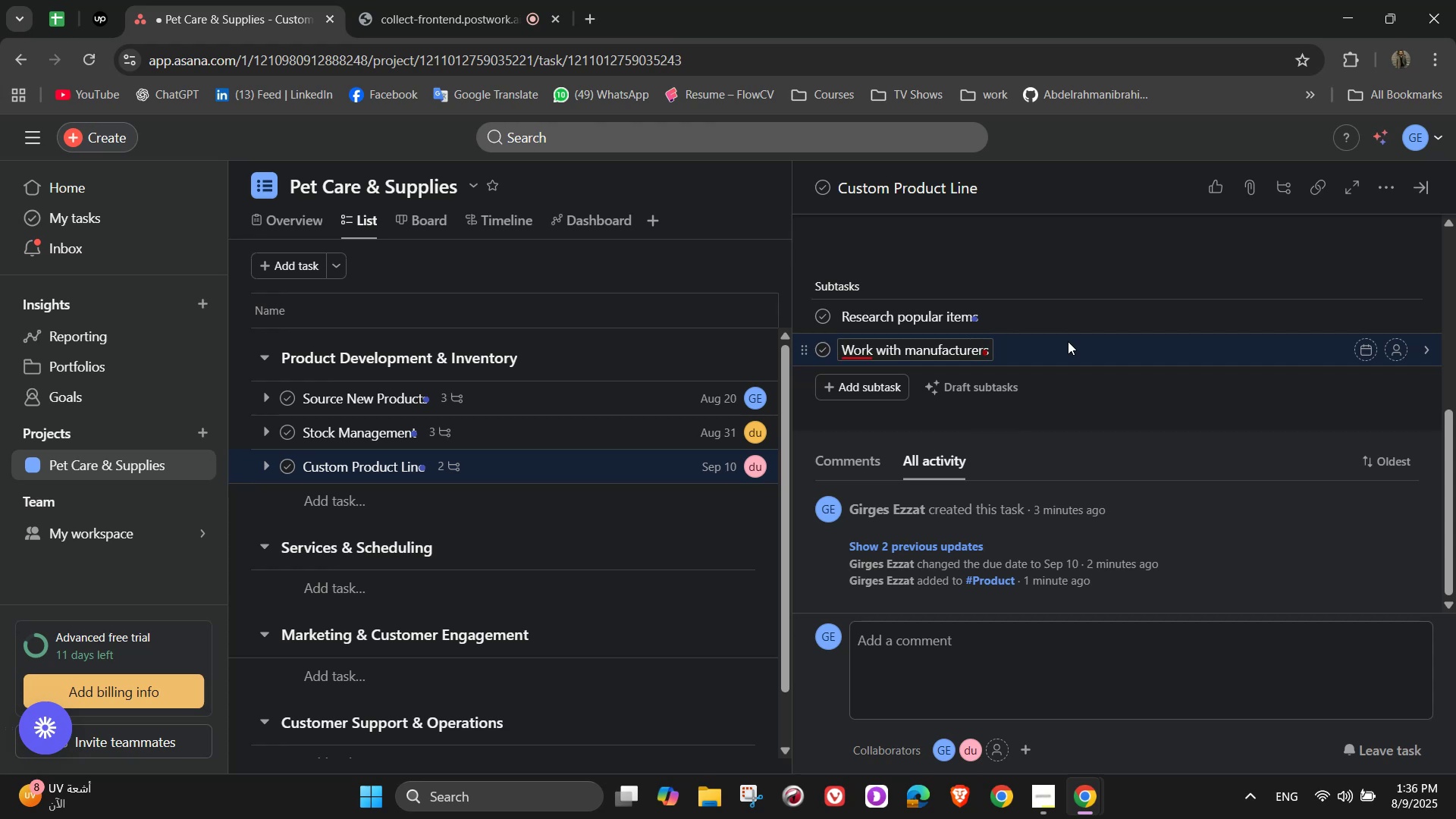 
key(Enter)
 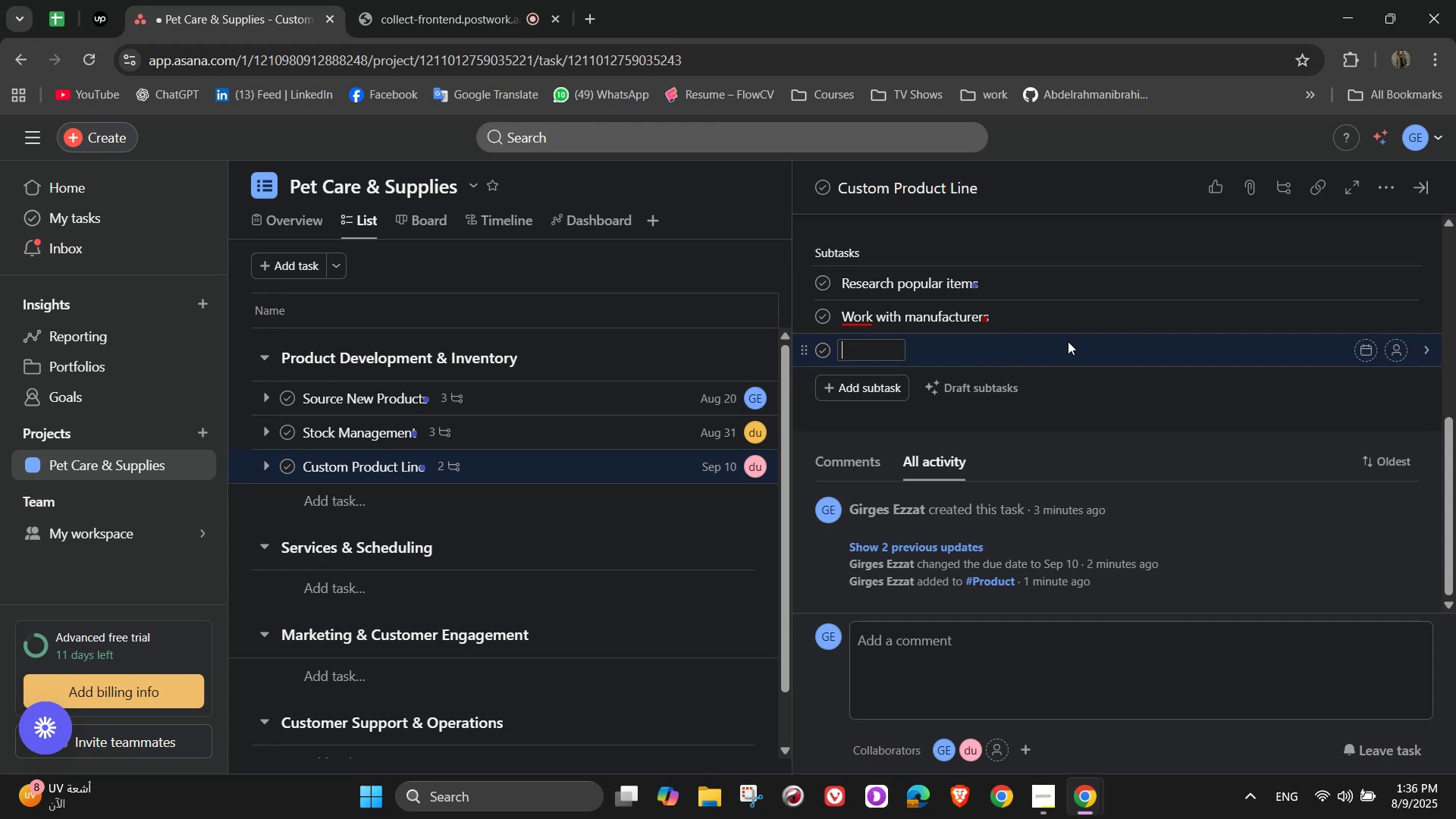 
type(Approve prototype)
 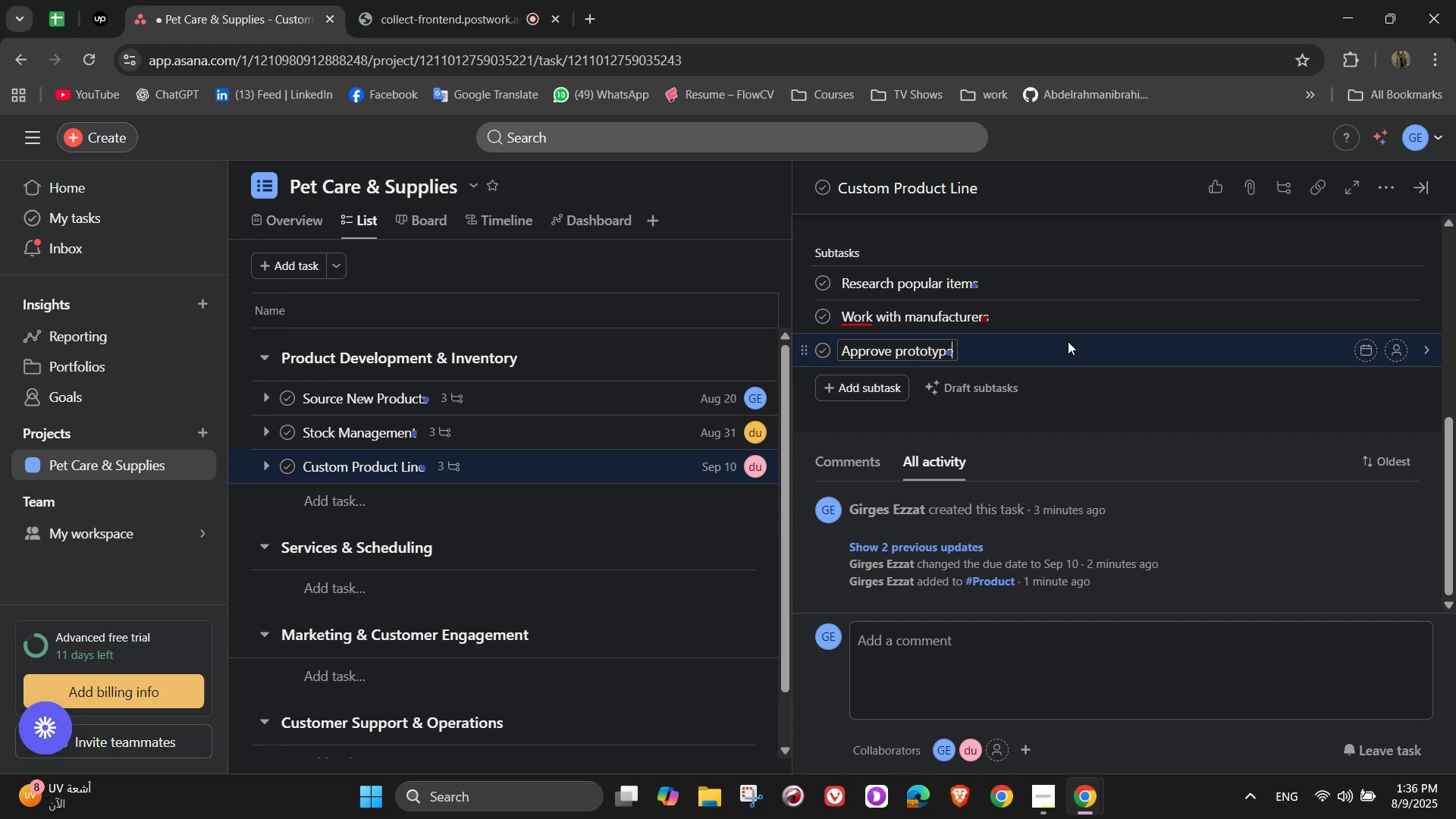 
wait(6.35)
 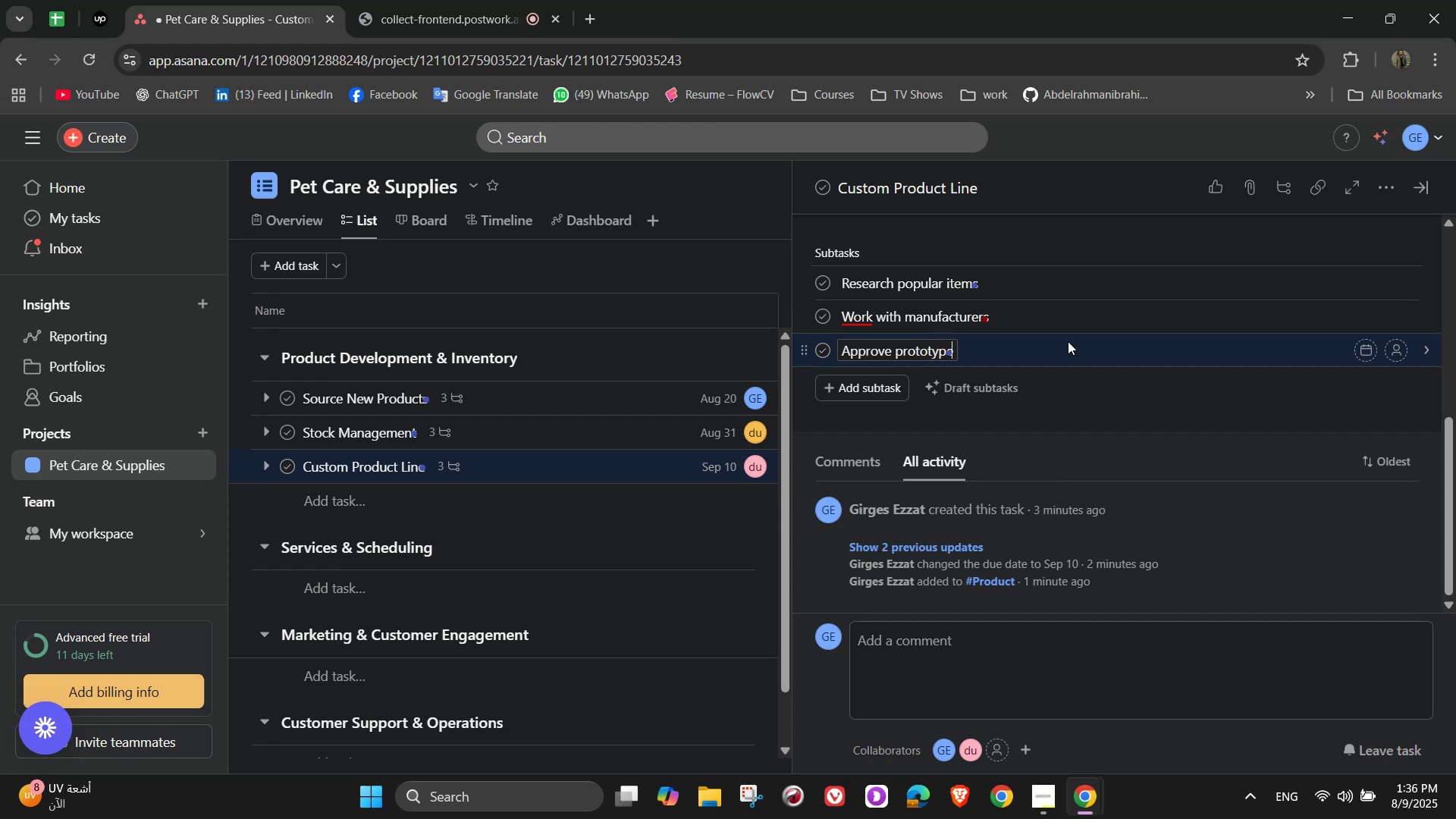 
key(S)
 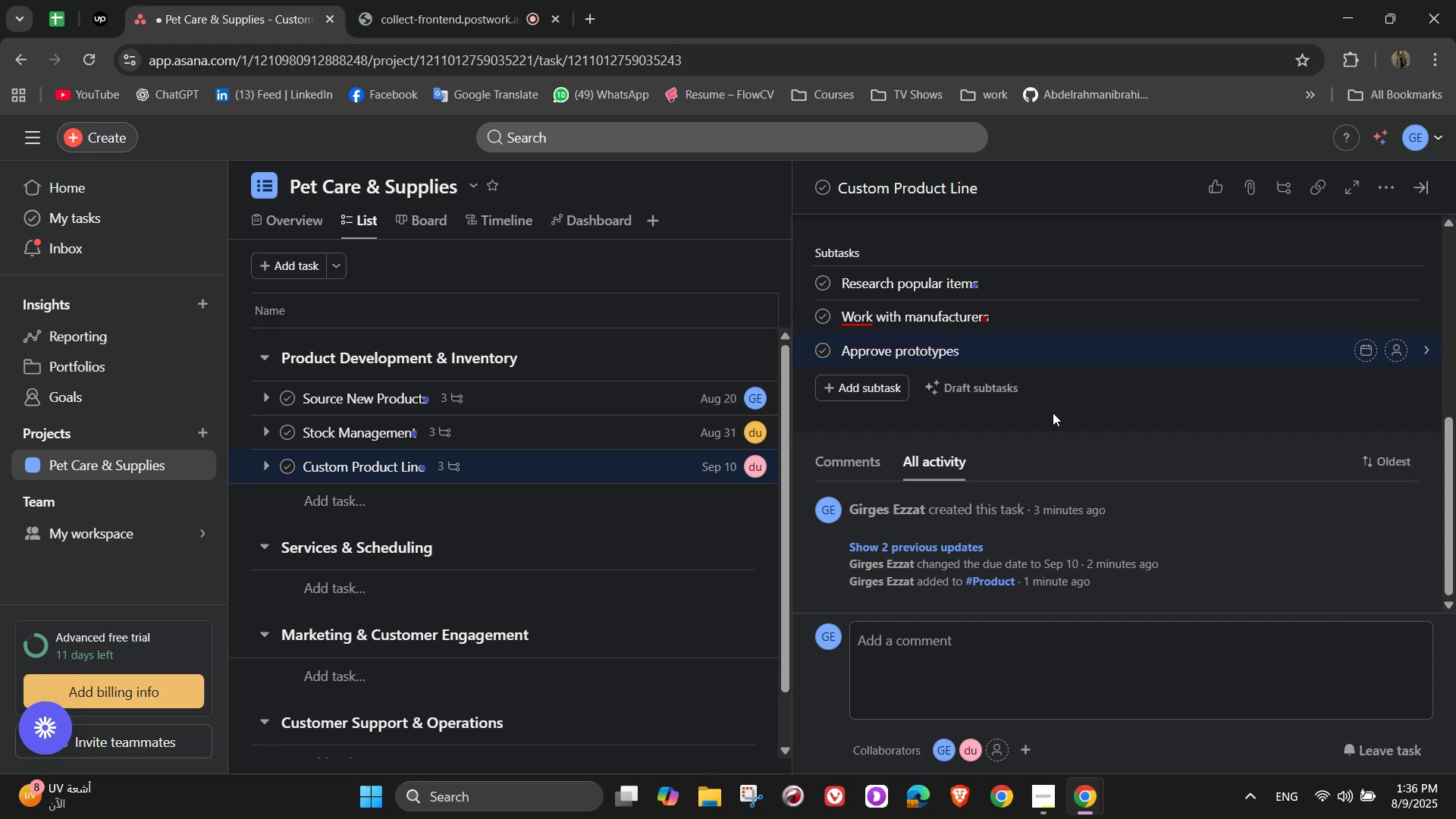 
left_click([1053, 416])
 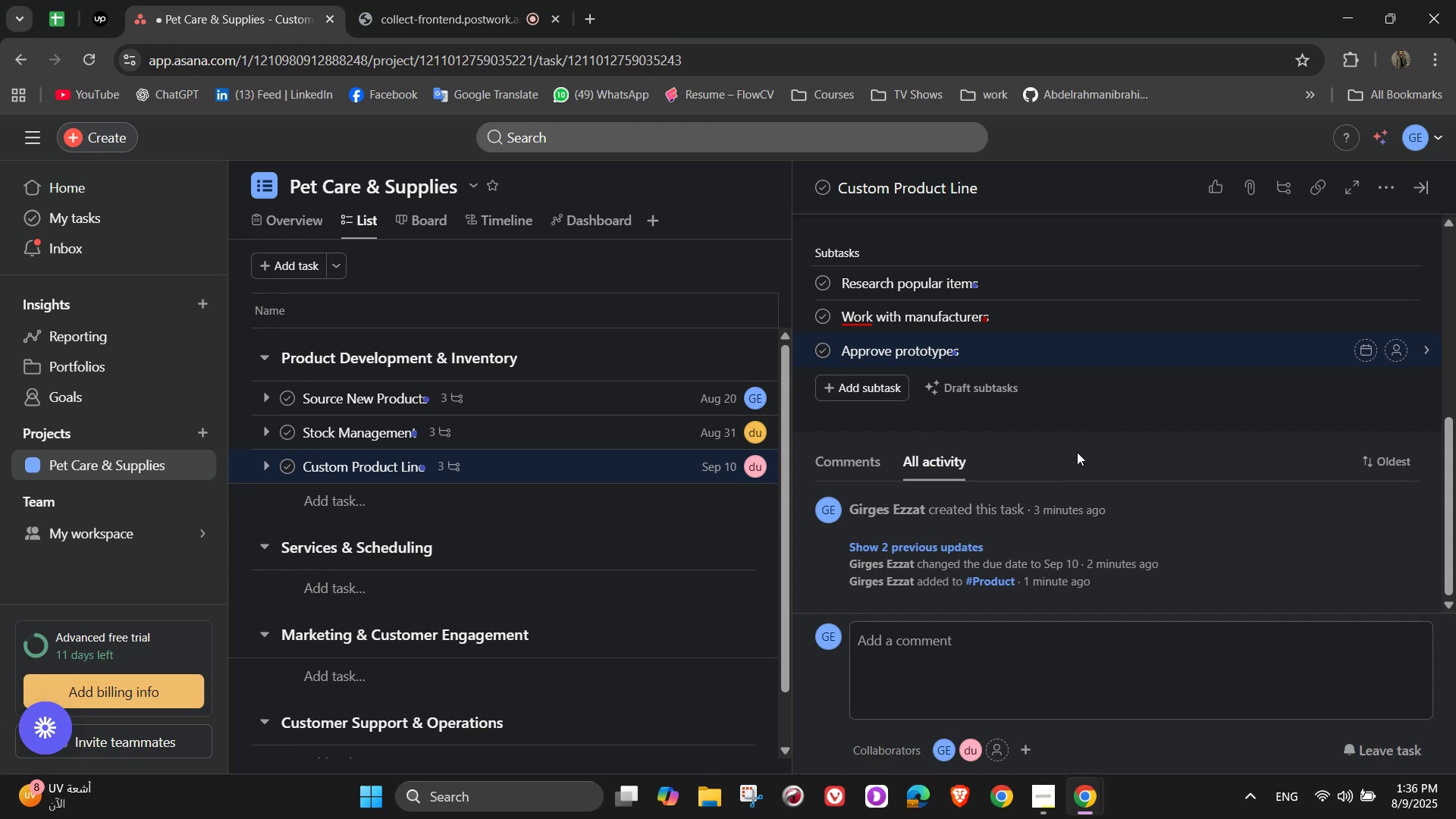 
scroll: coordinate [1378, 516], scroll_direction: up, amount: 11.0
 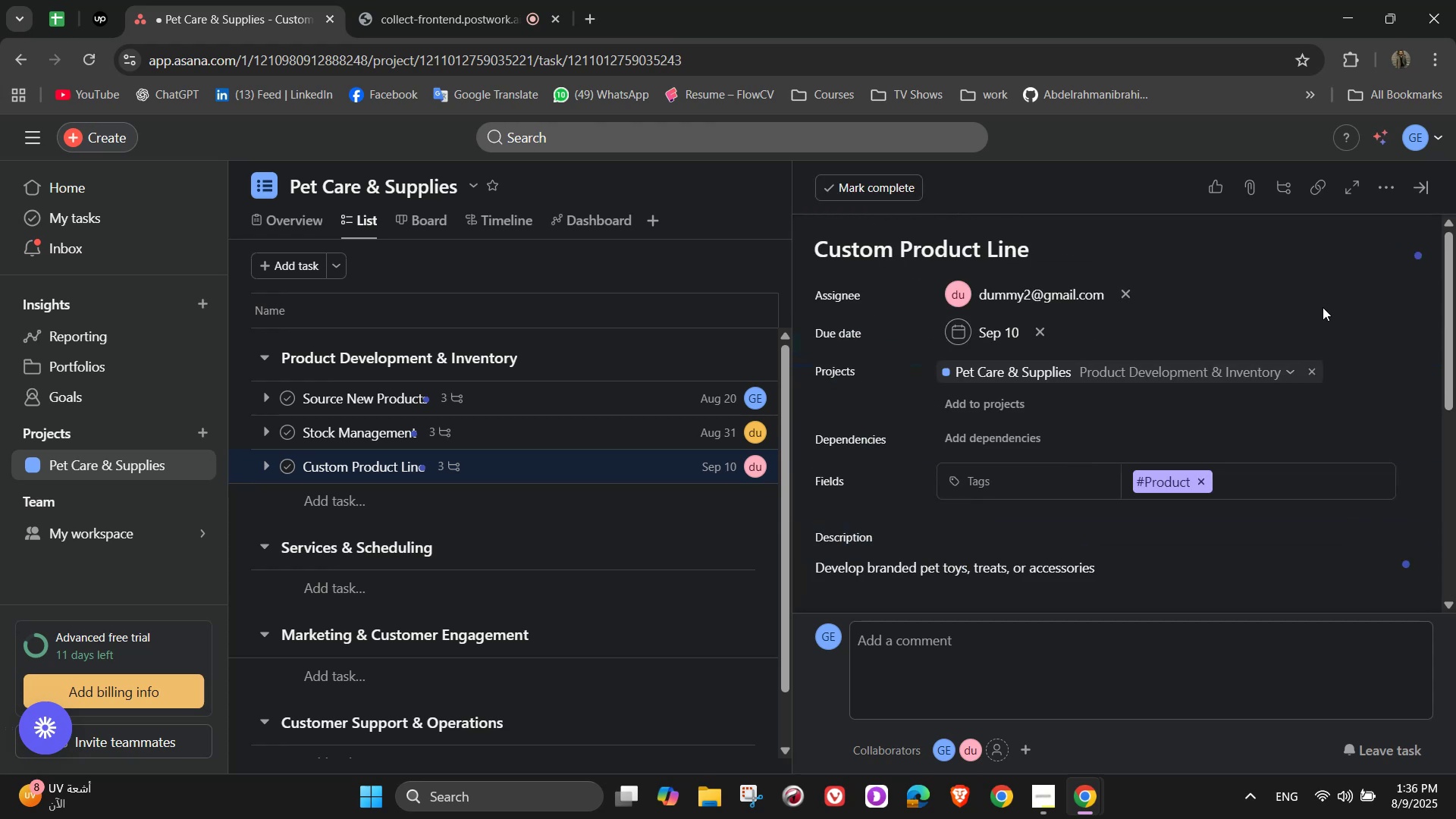 
mouse_move([1415, 199])
 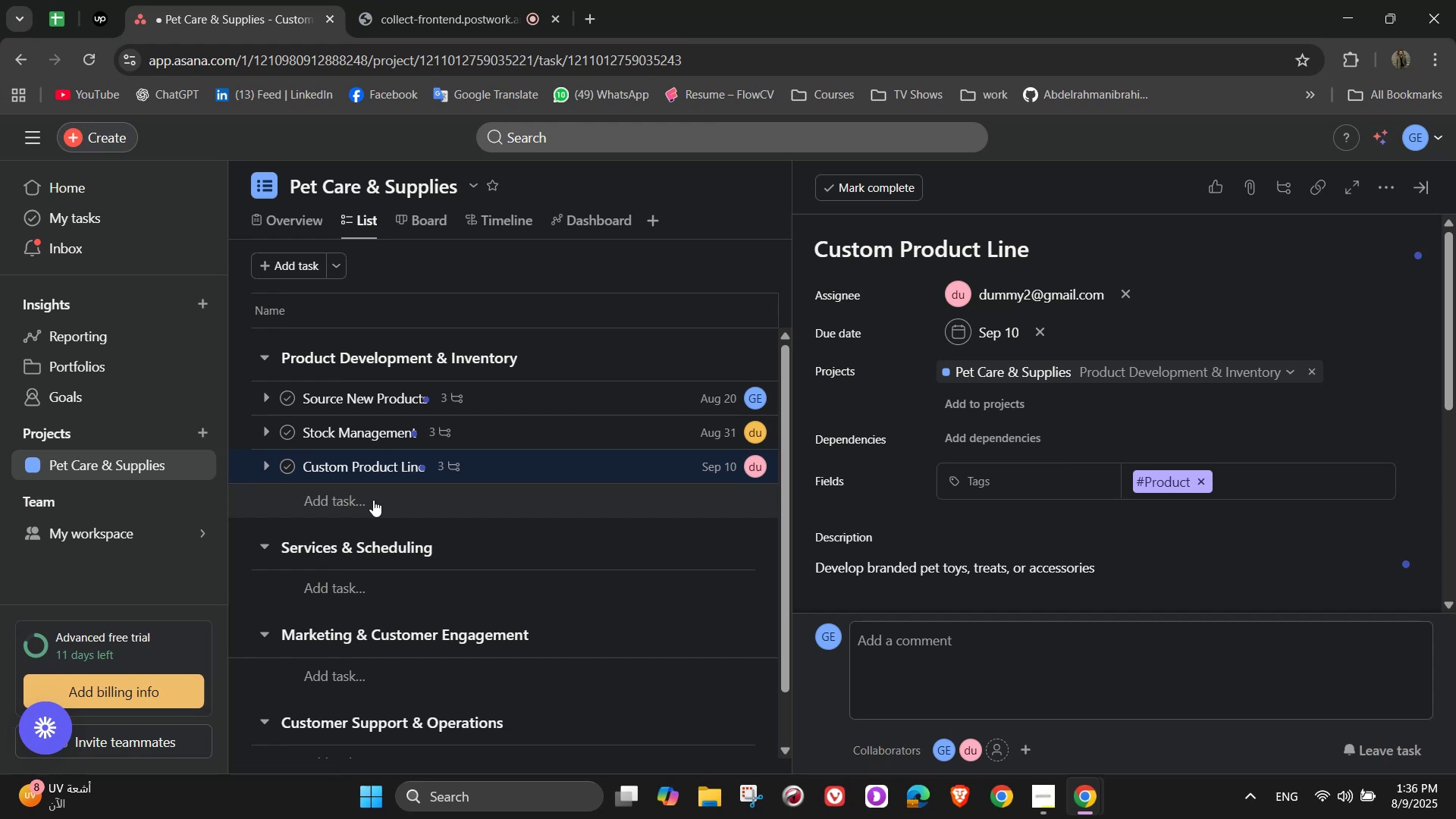 
left_click([373, 500])
 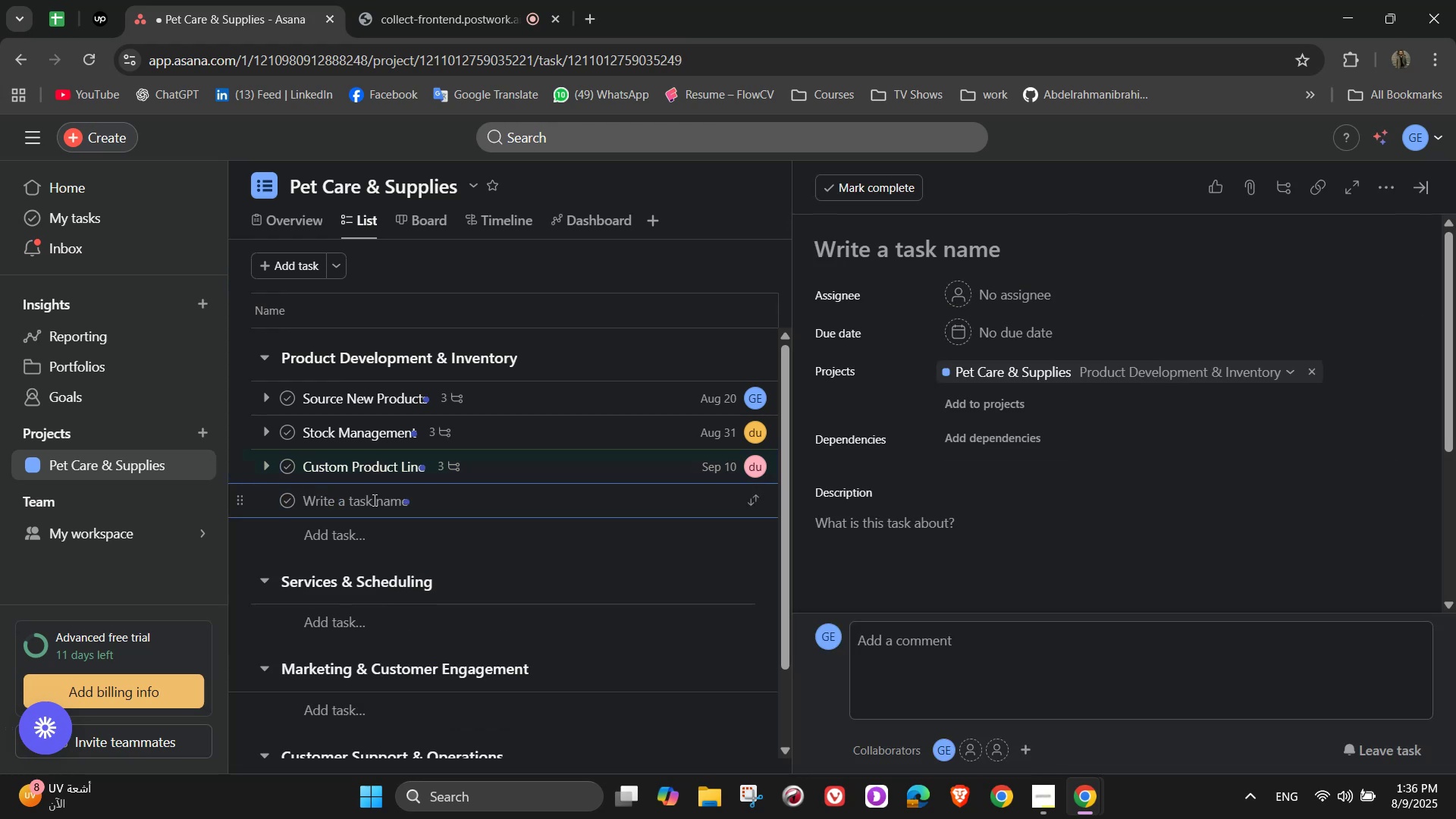 
wait(5.4)
 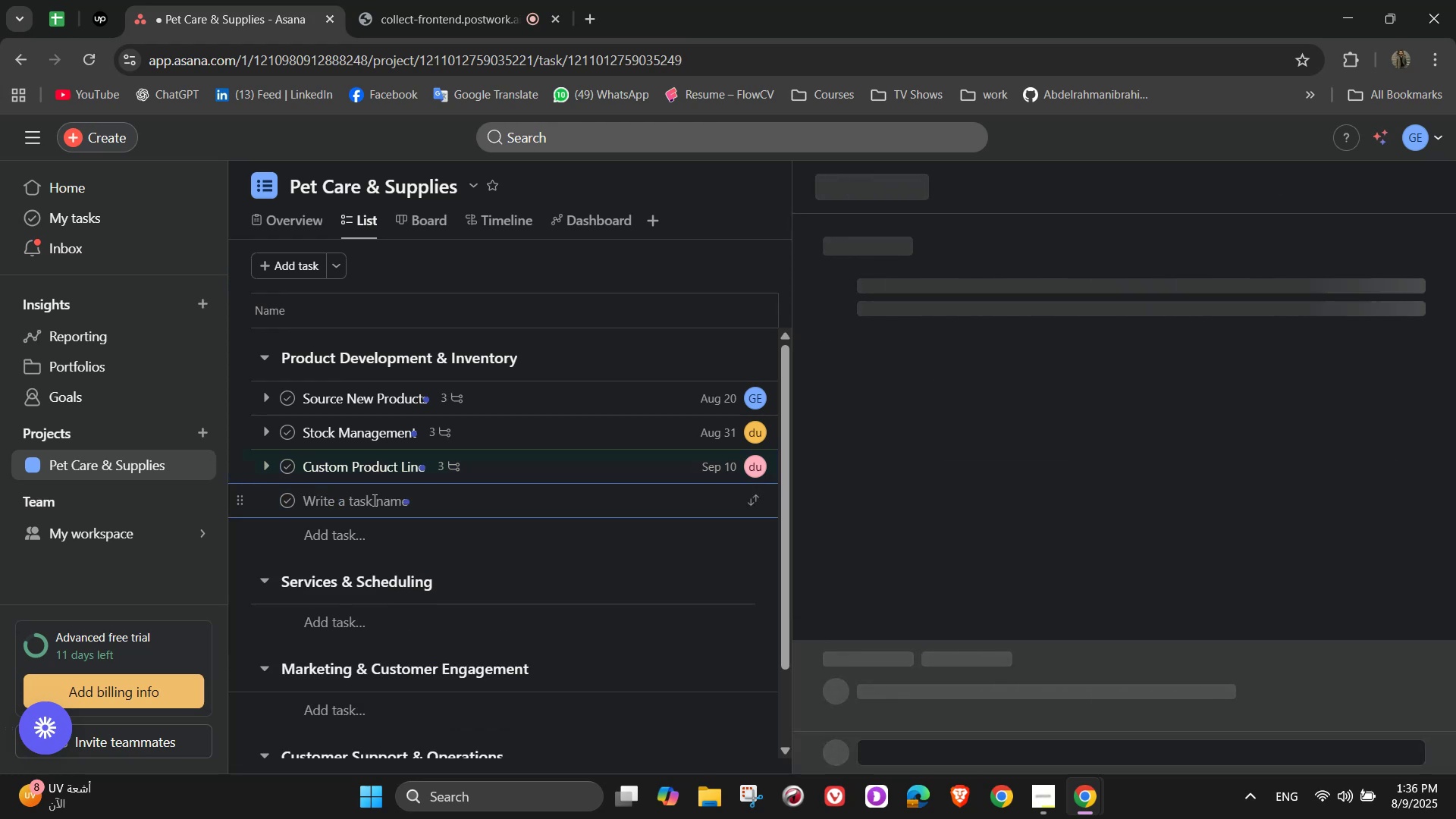 
type(SeasonalProduct Planning)
 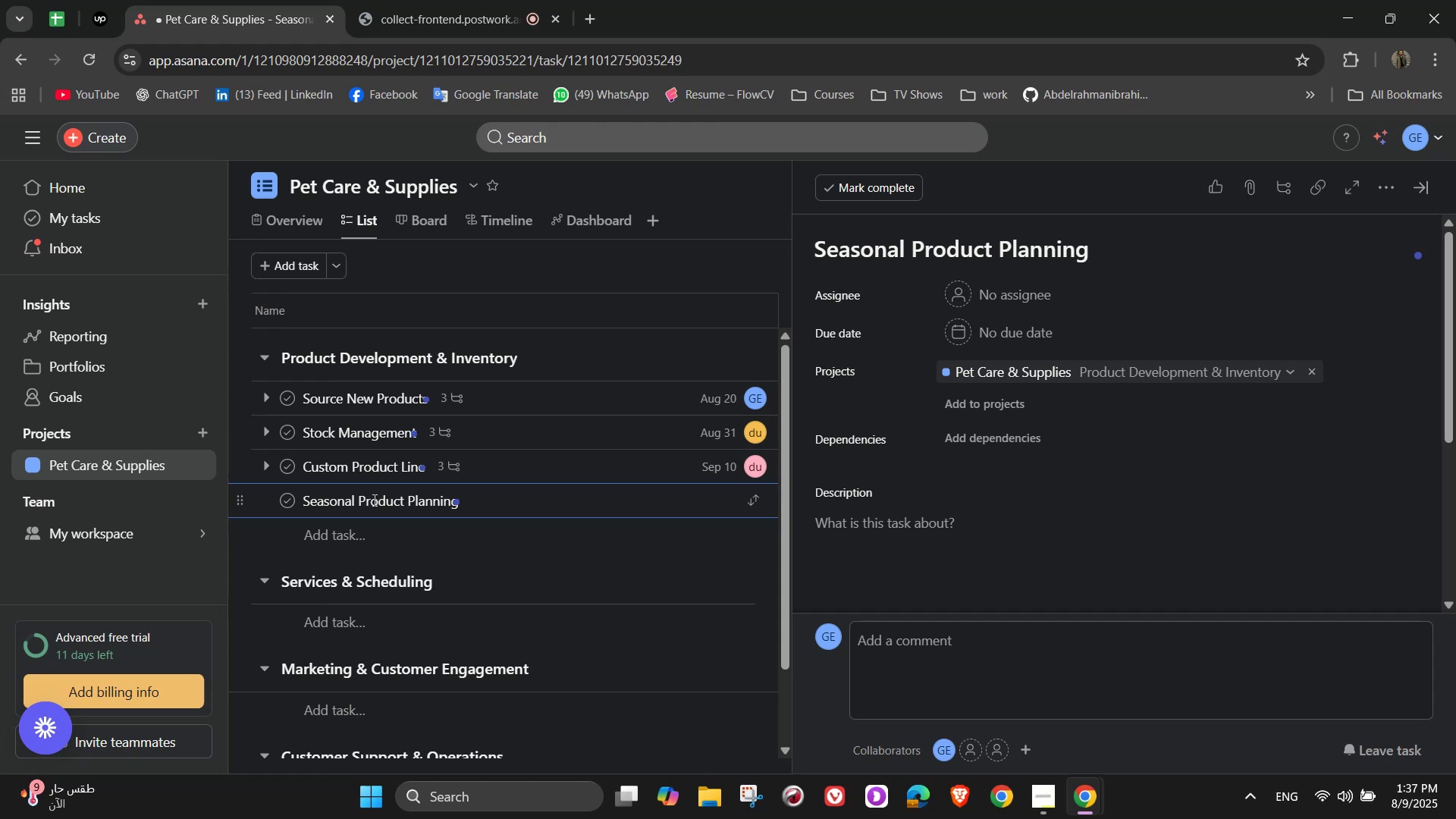 
wait(18.69)
 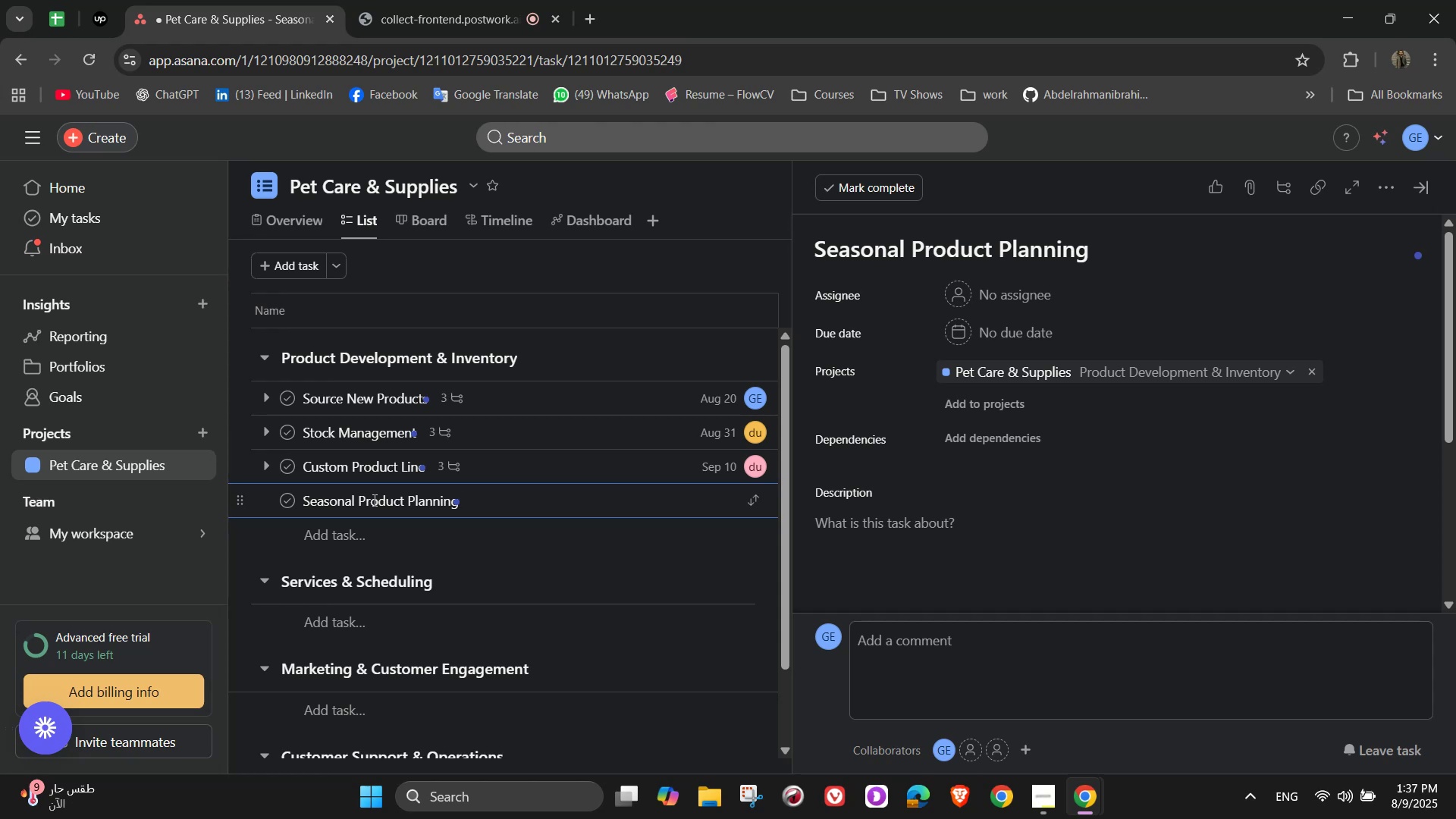 
left_click([1033, 302])
 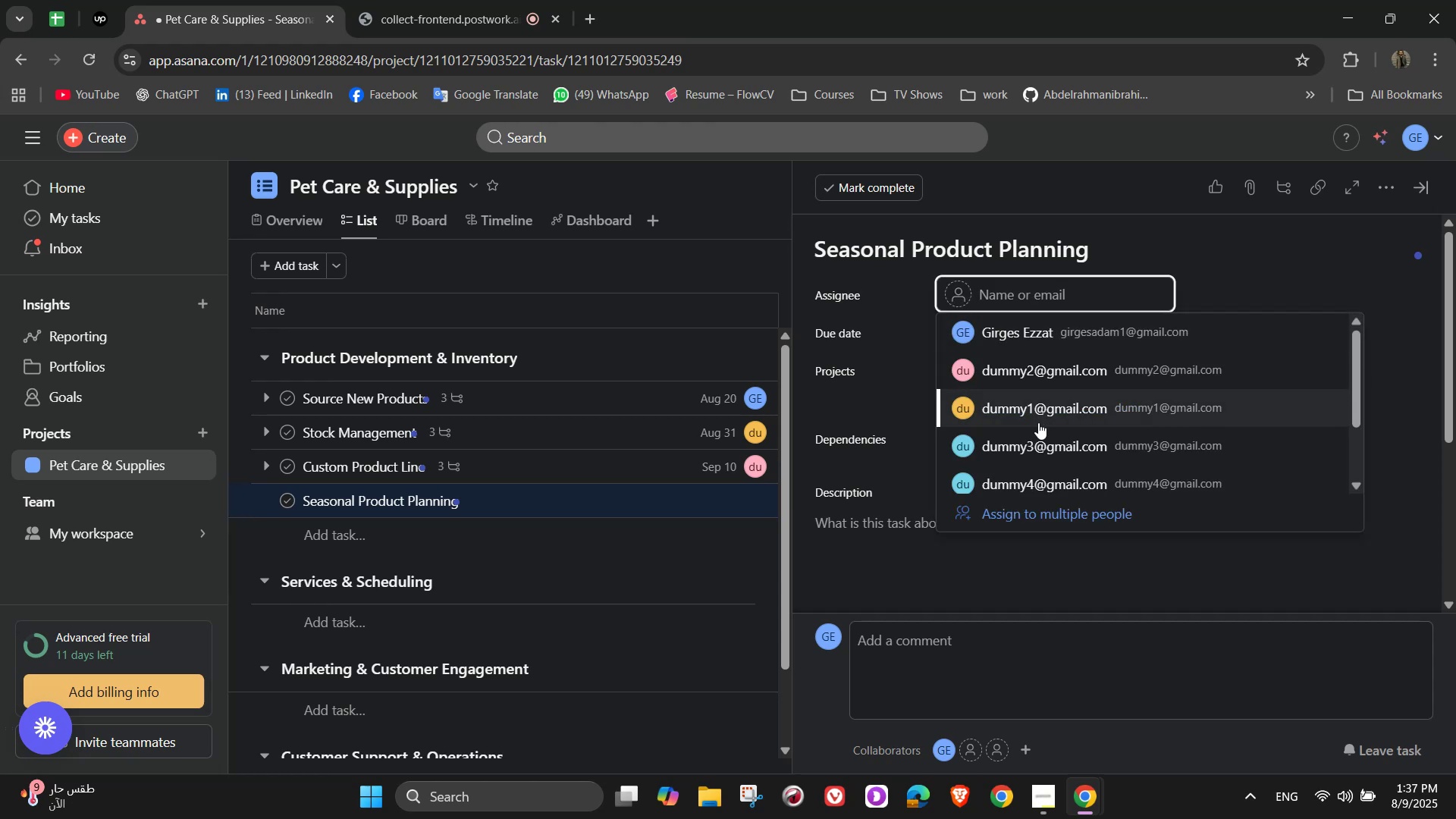 
left_click([1046, 456])
 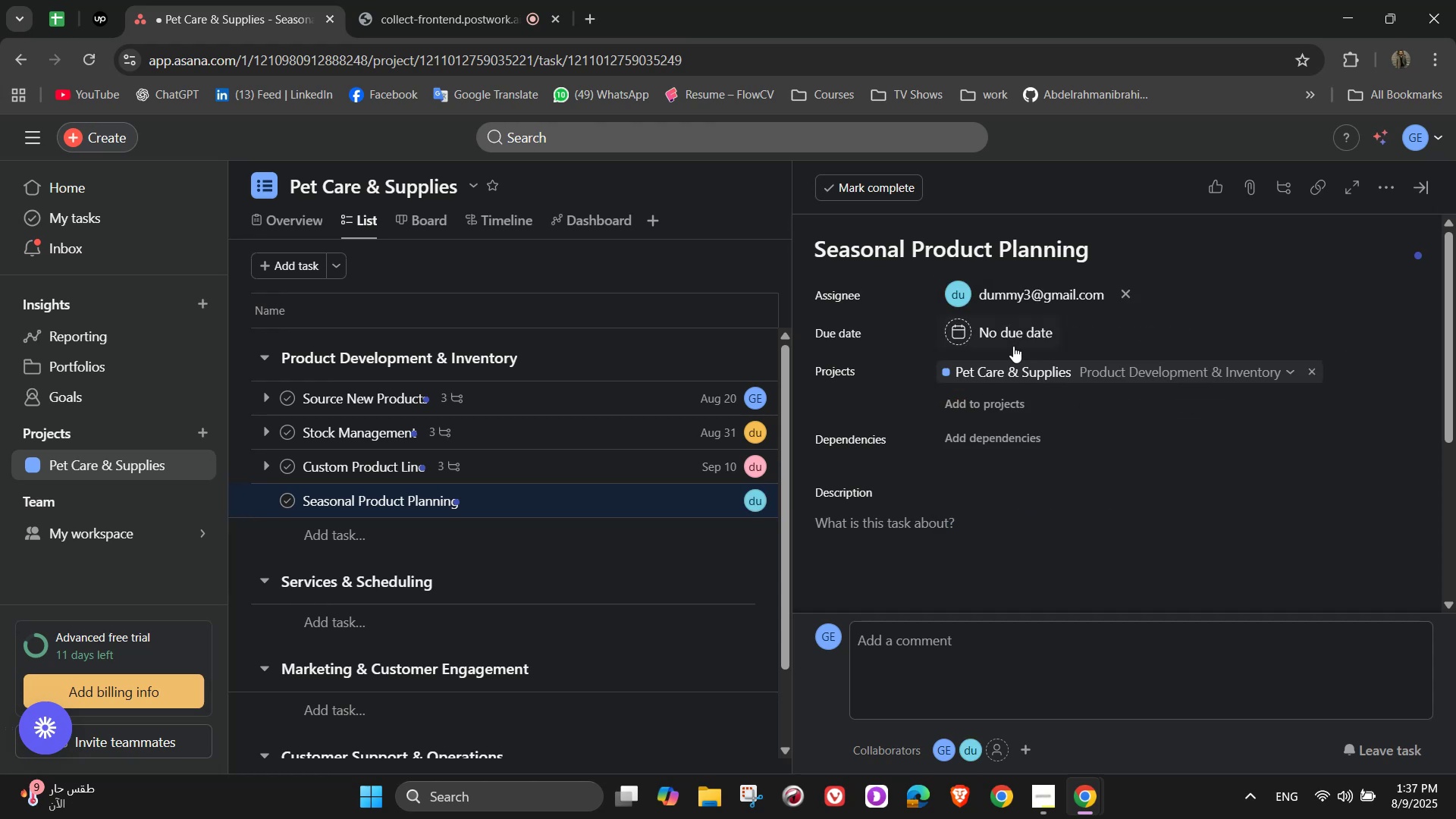 
left_click([1009, 339])
 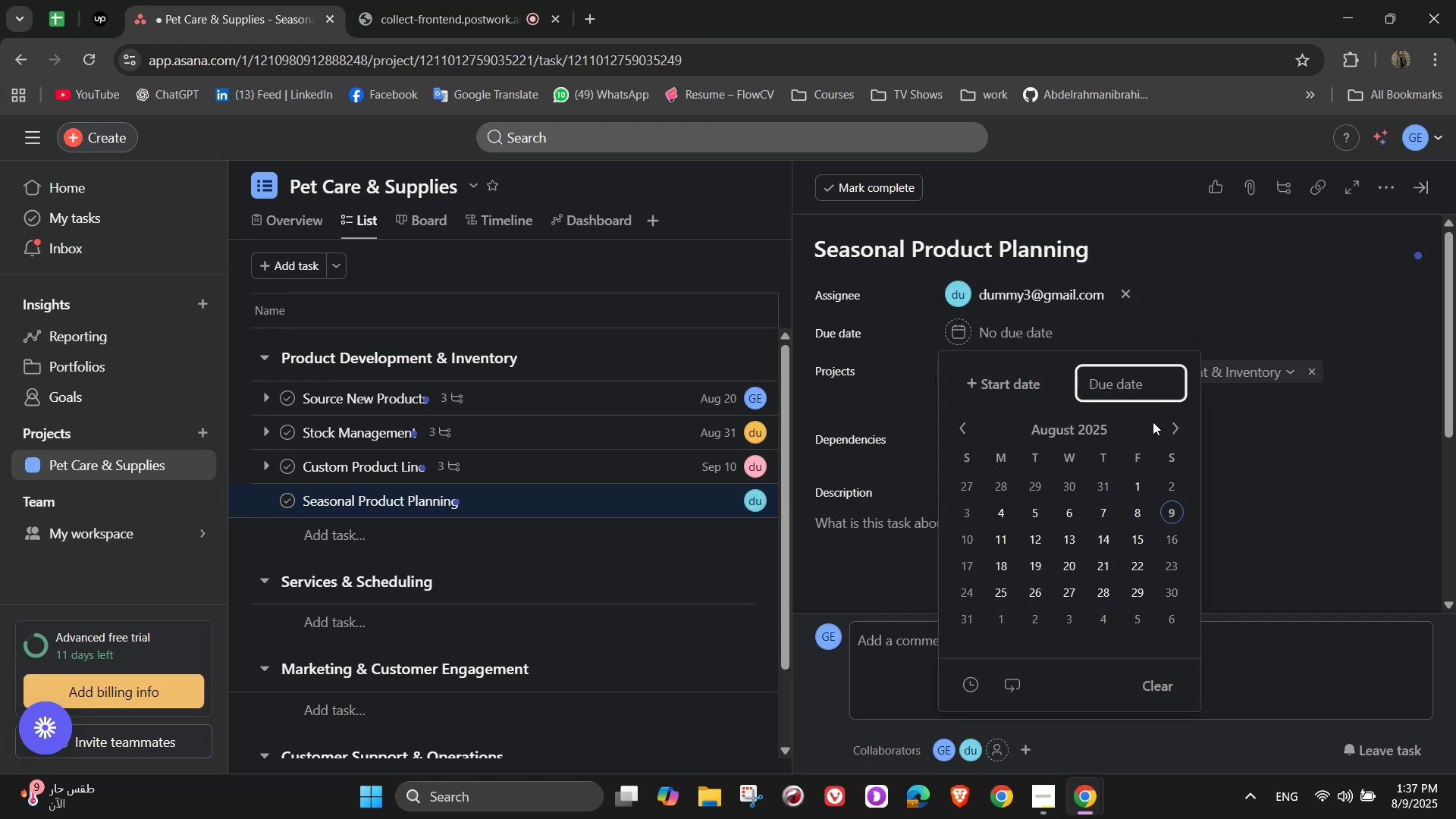 
left_click([1169, 422])
 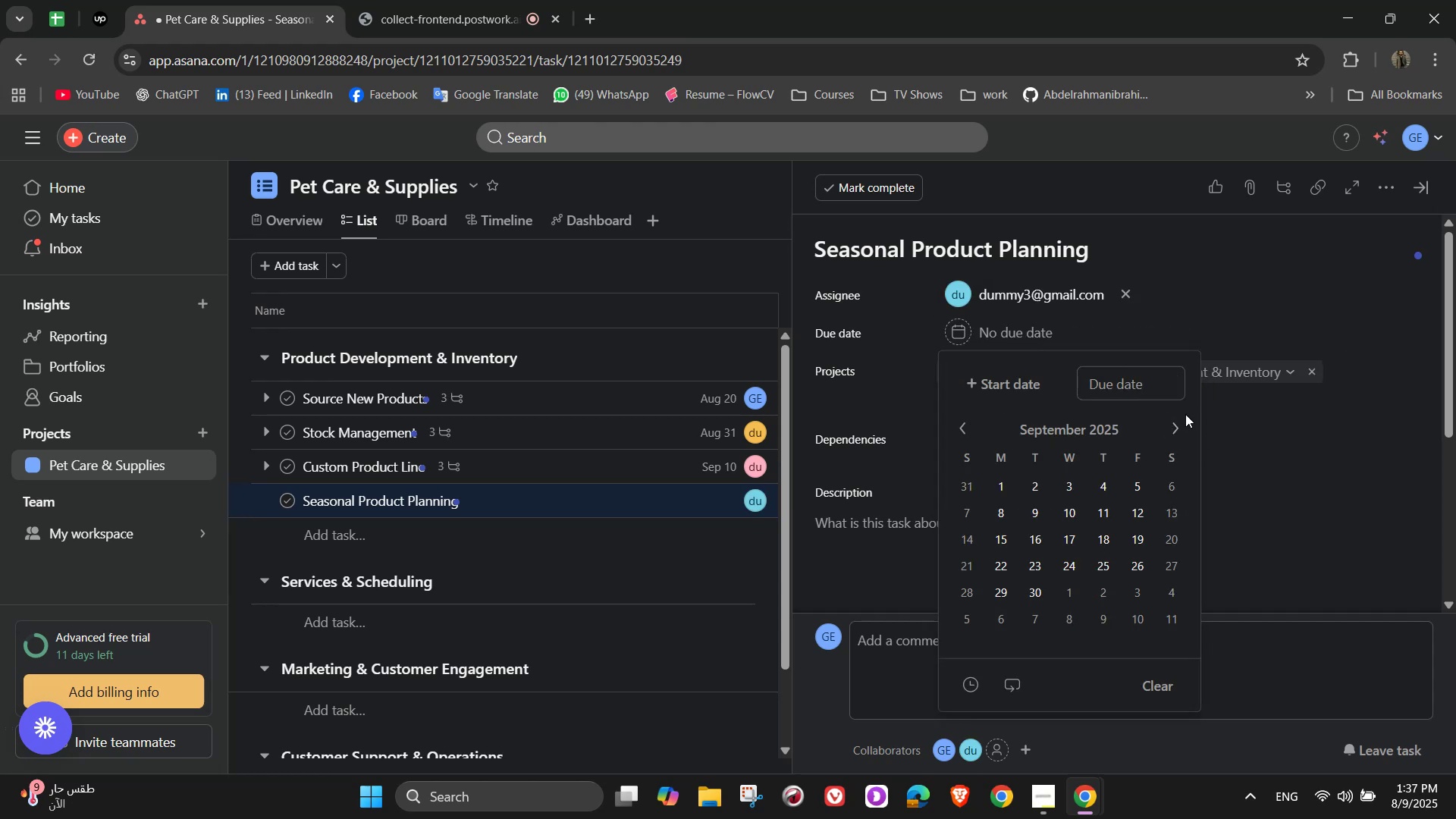 
left_click([1178, 435])
 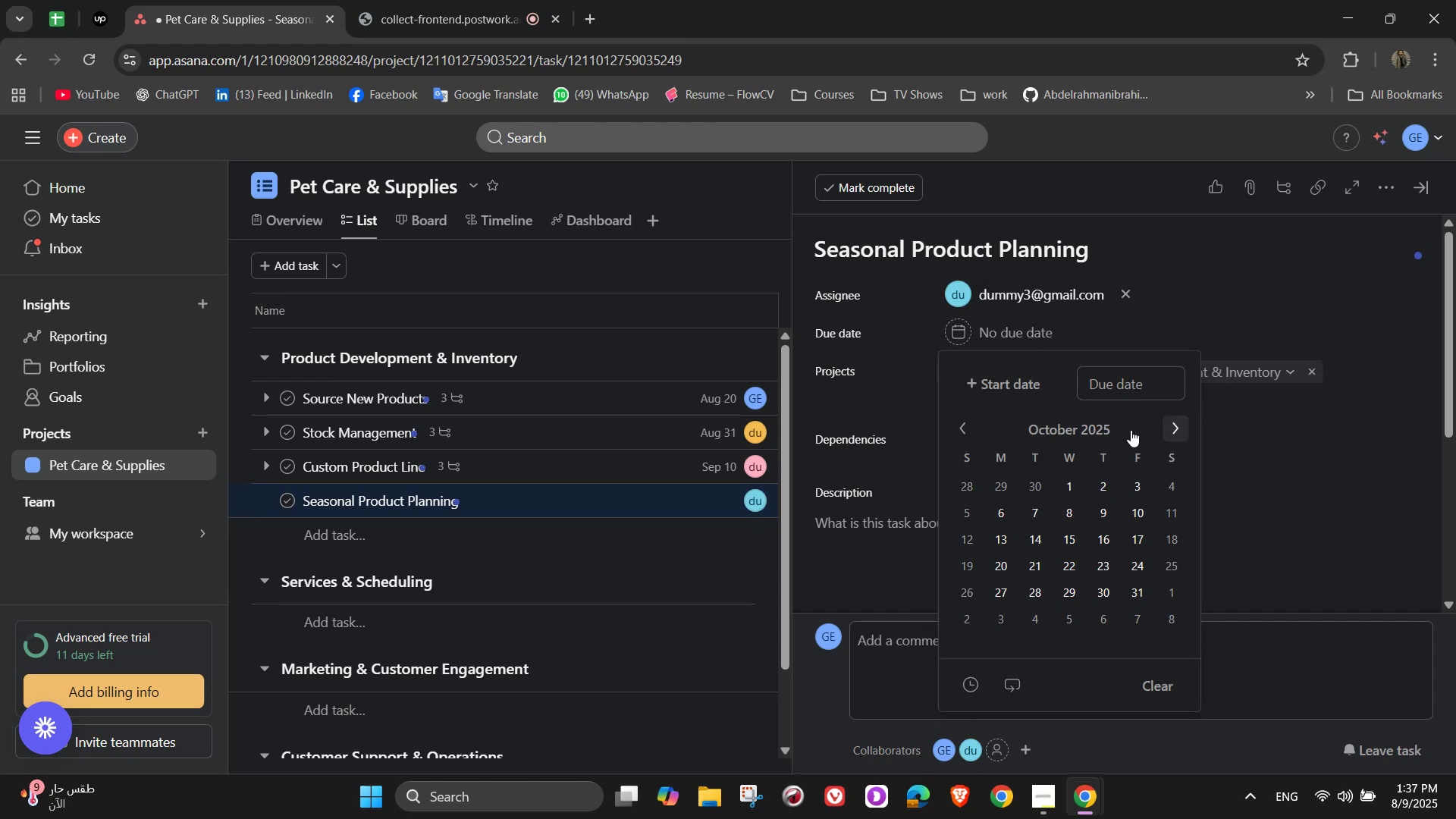 
left_click([964, 426])
 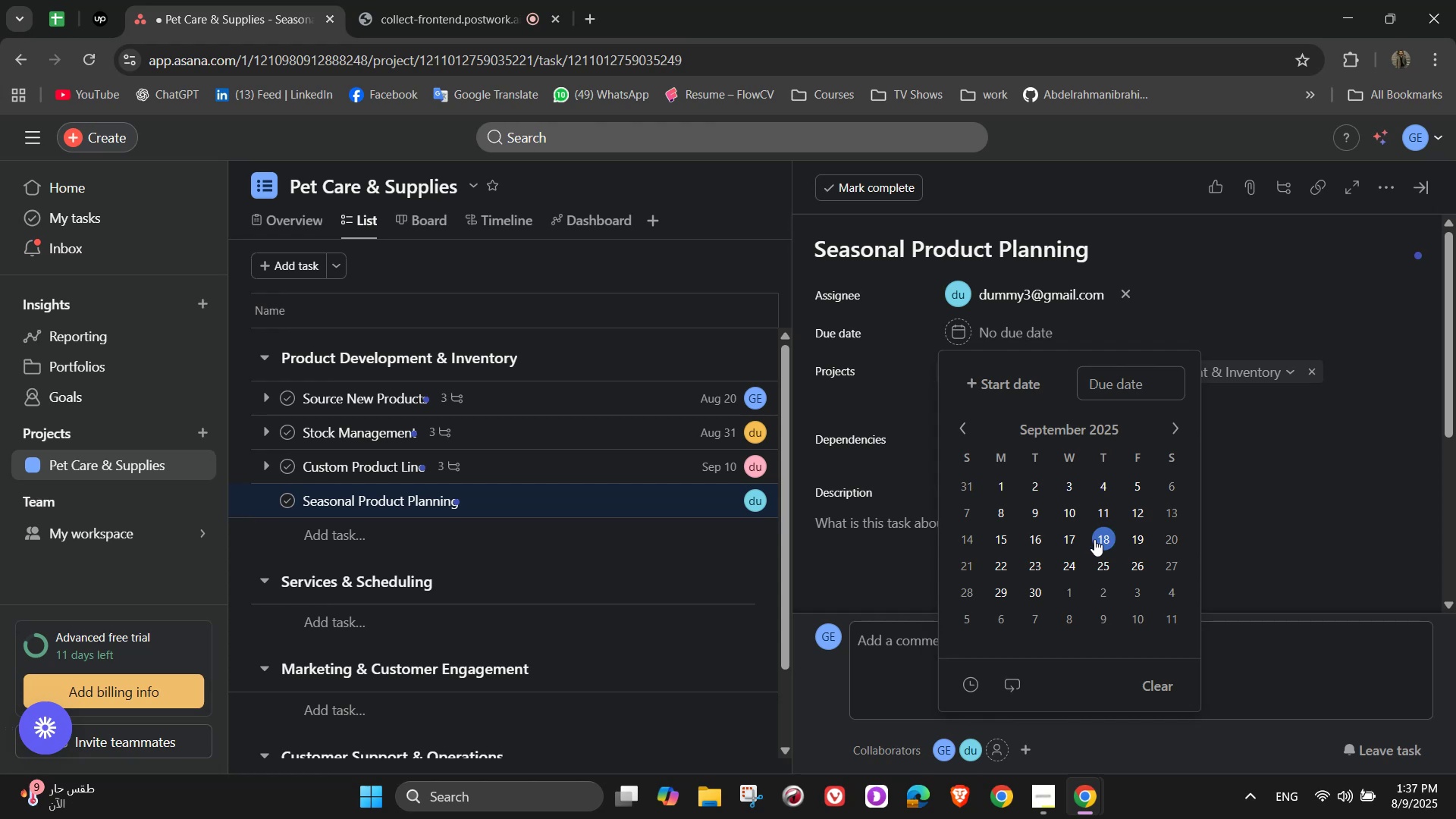 
left_click([1164, 541])
 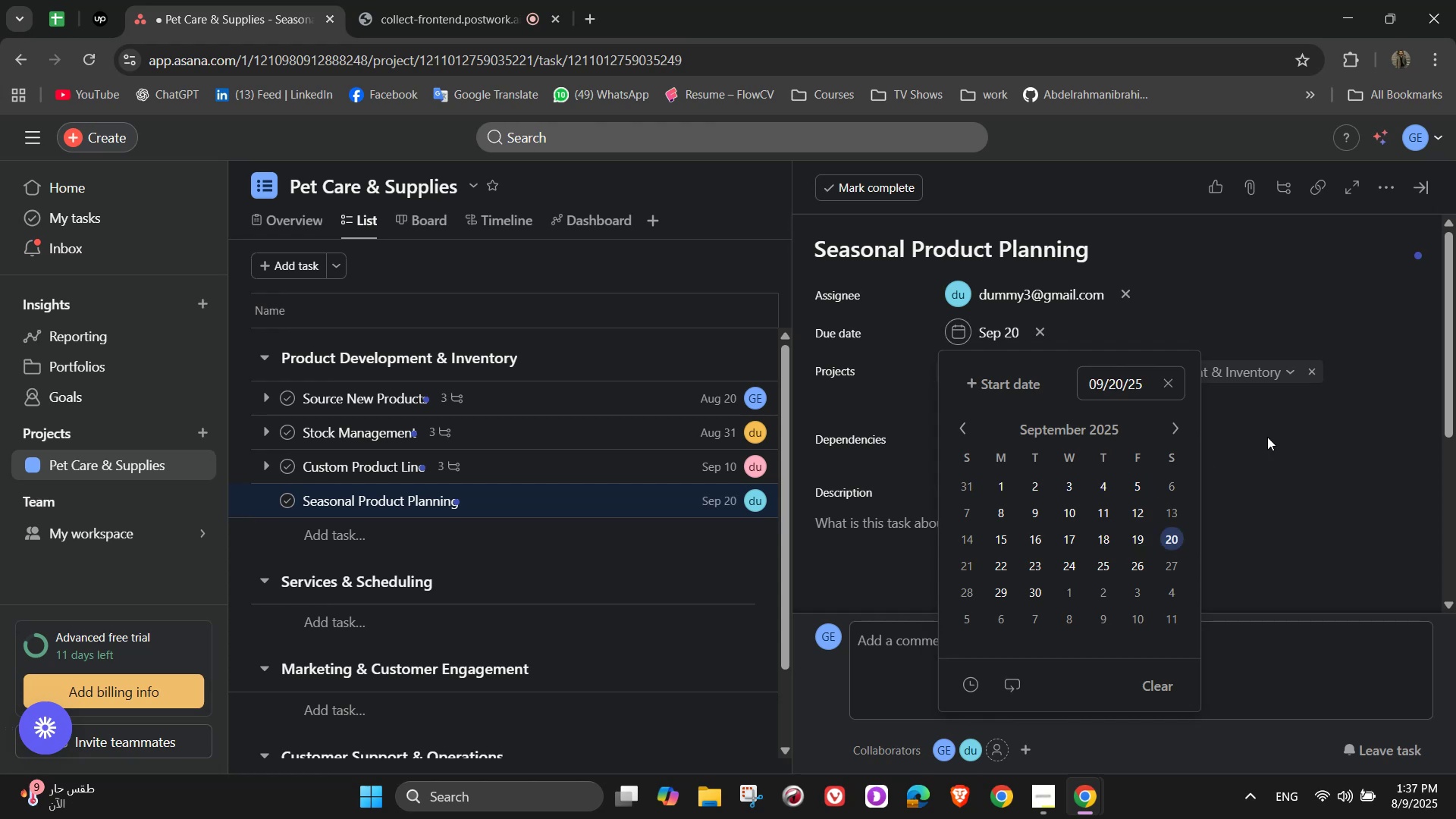 
left_click([1280, 429])
 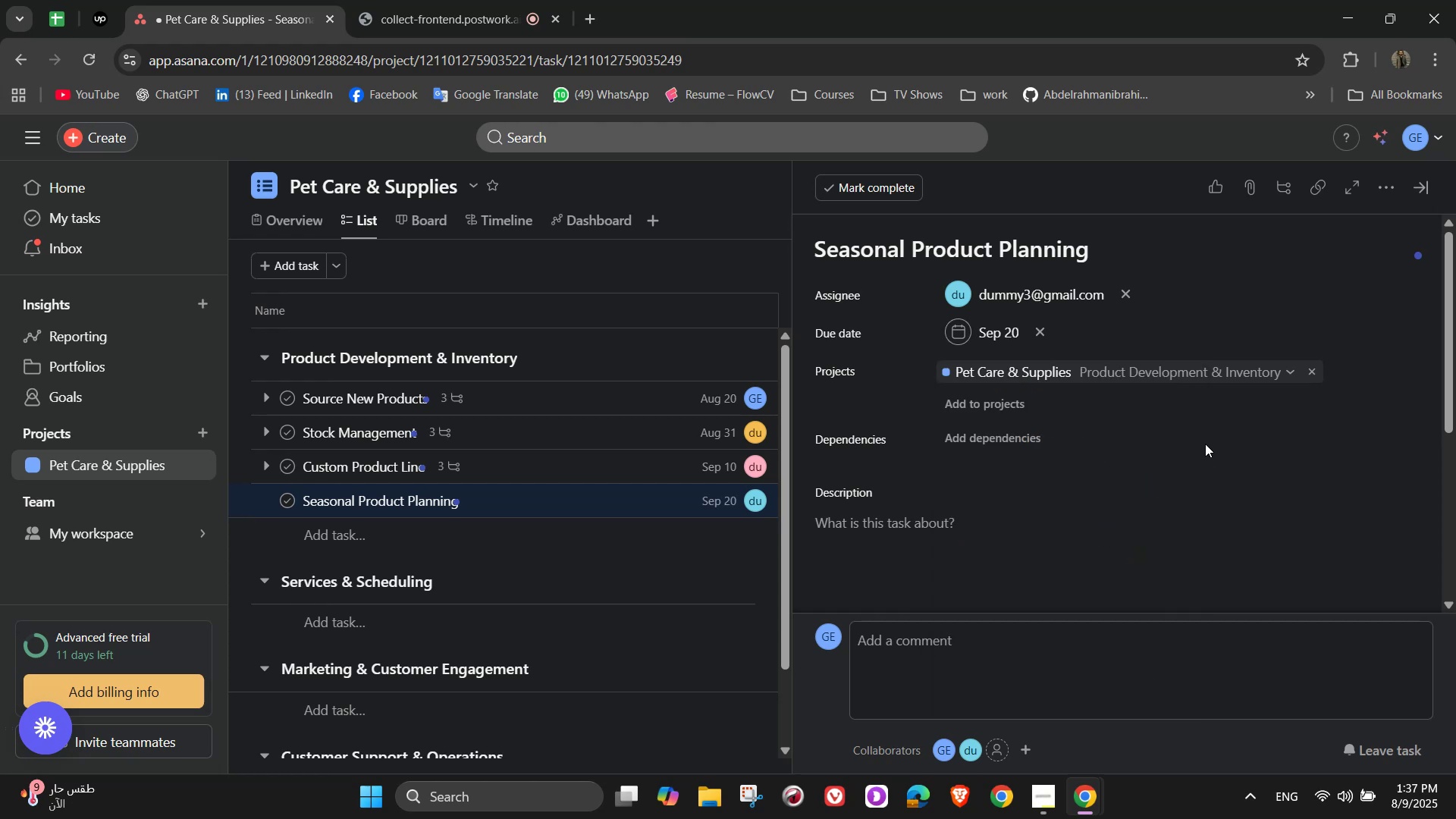 
scroll: coordinate [1058, 556], scroll_direction: none, amount: 0.0
 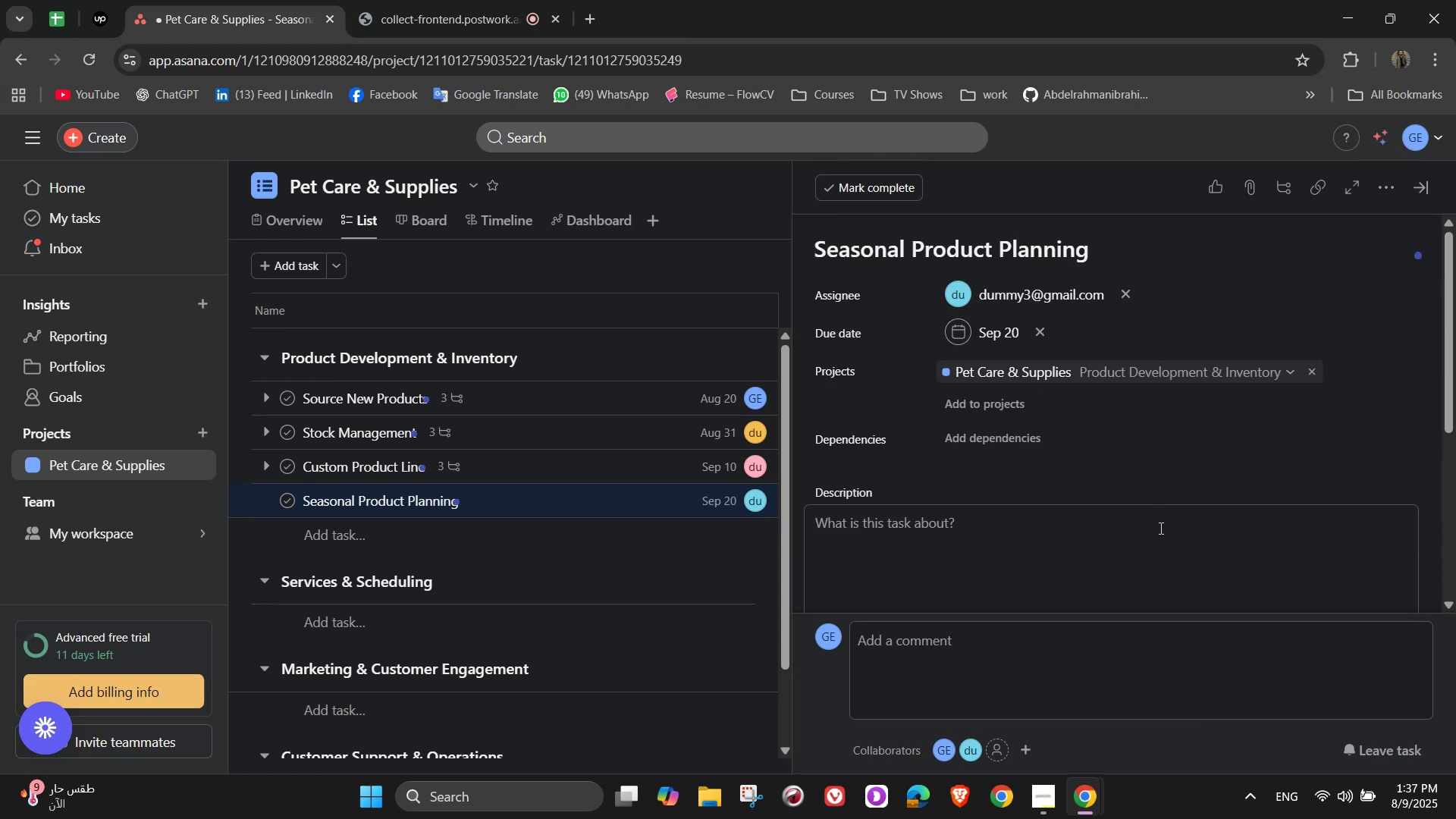 
left_click([1159, 528])
 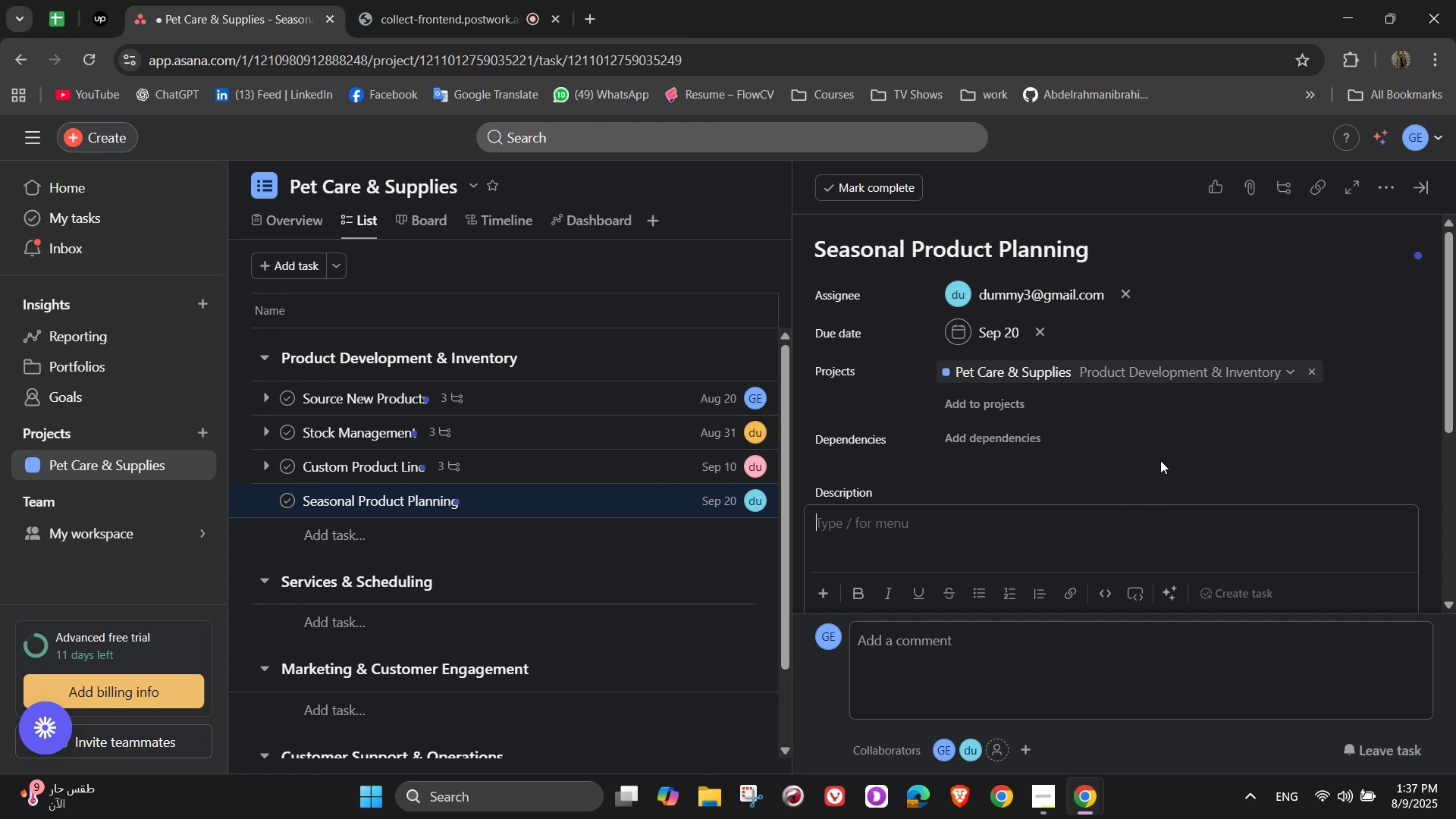 
wait(11.96)
 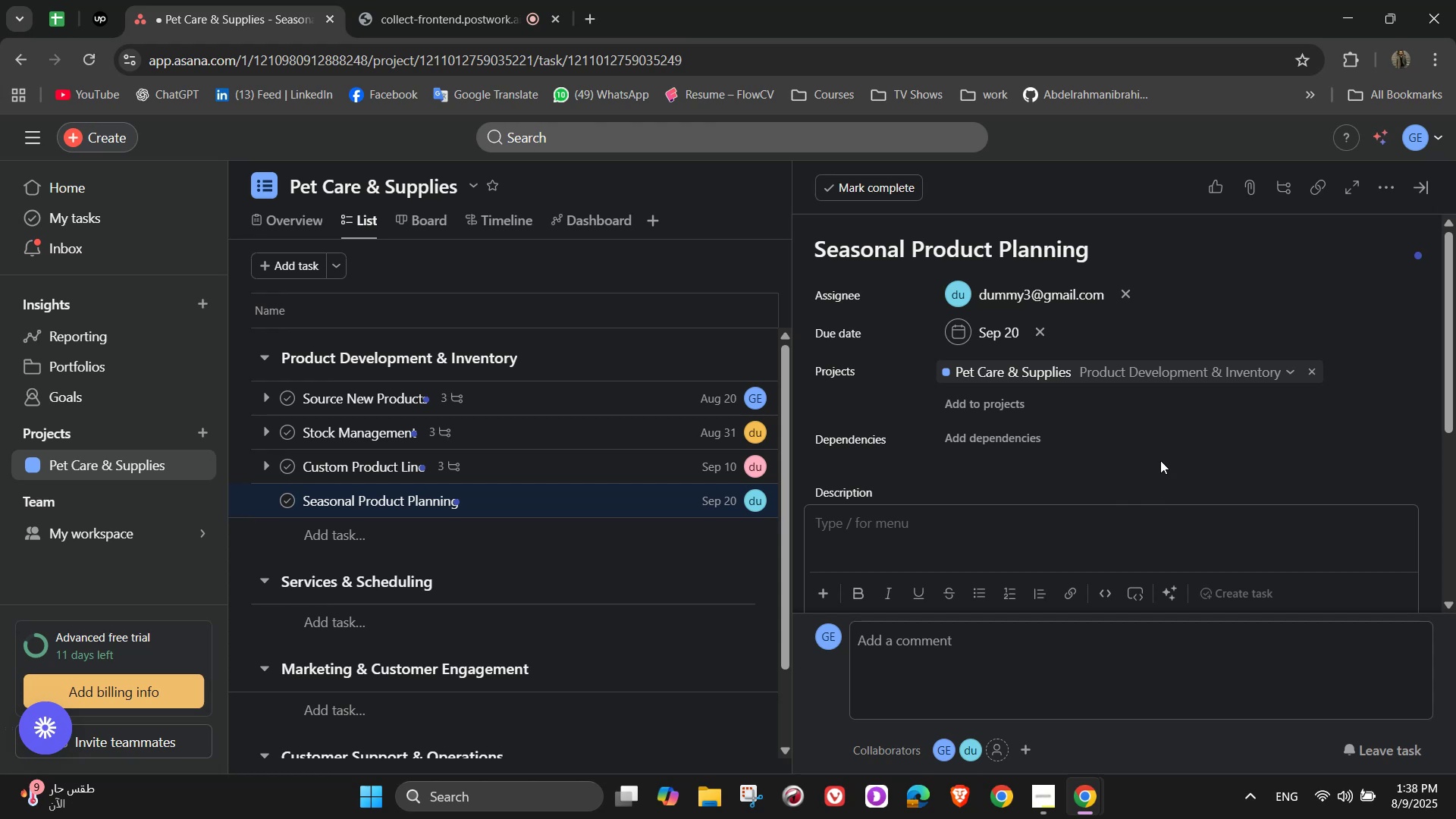 
type(Prepare themed products for holod)
key(Backspace)
key(Backspace)
type(idays/events)
 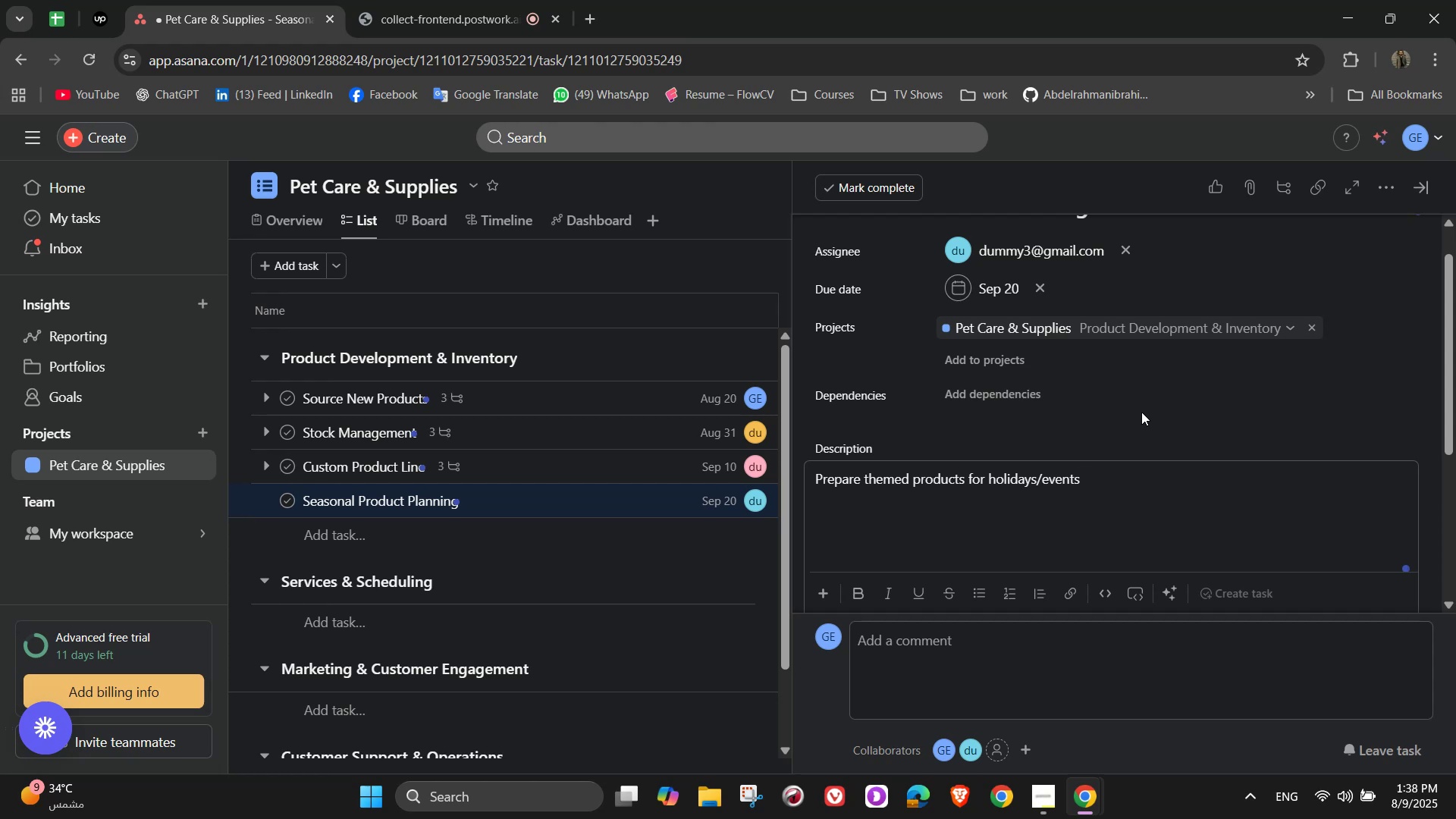 
wait(25.16)
 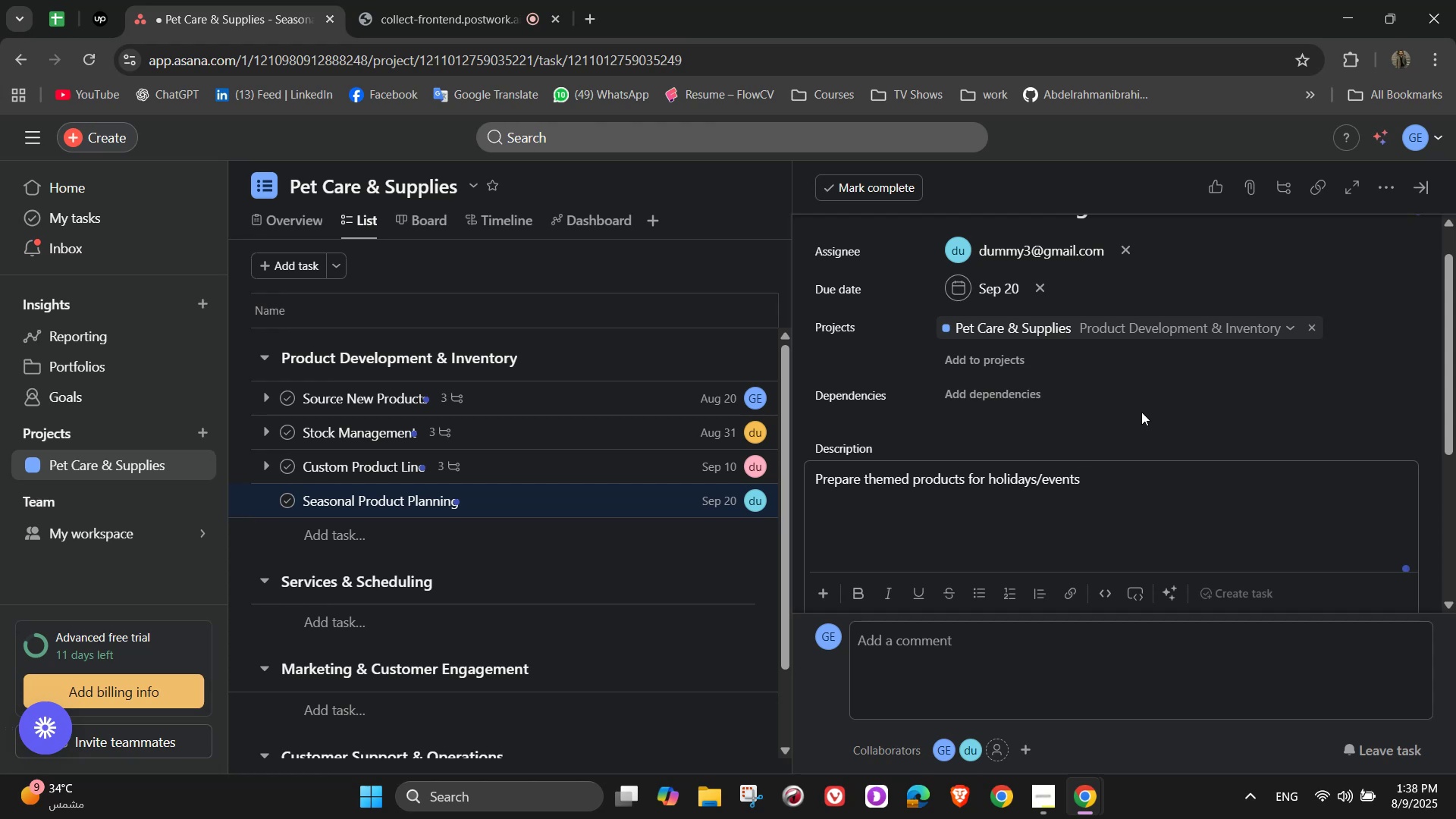 
scroll: coordinate [1128, 394], scroll_direction: down, amount: 1.0
 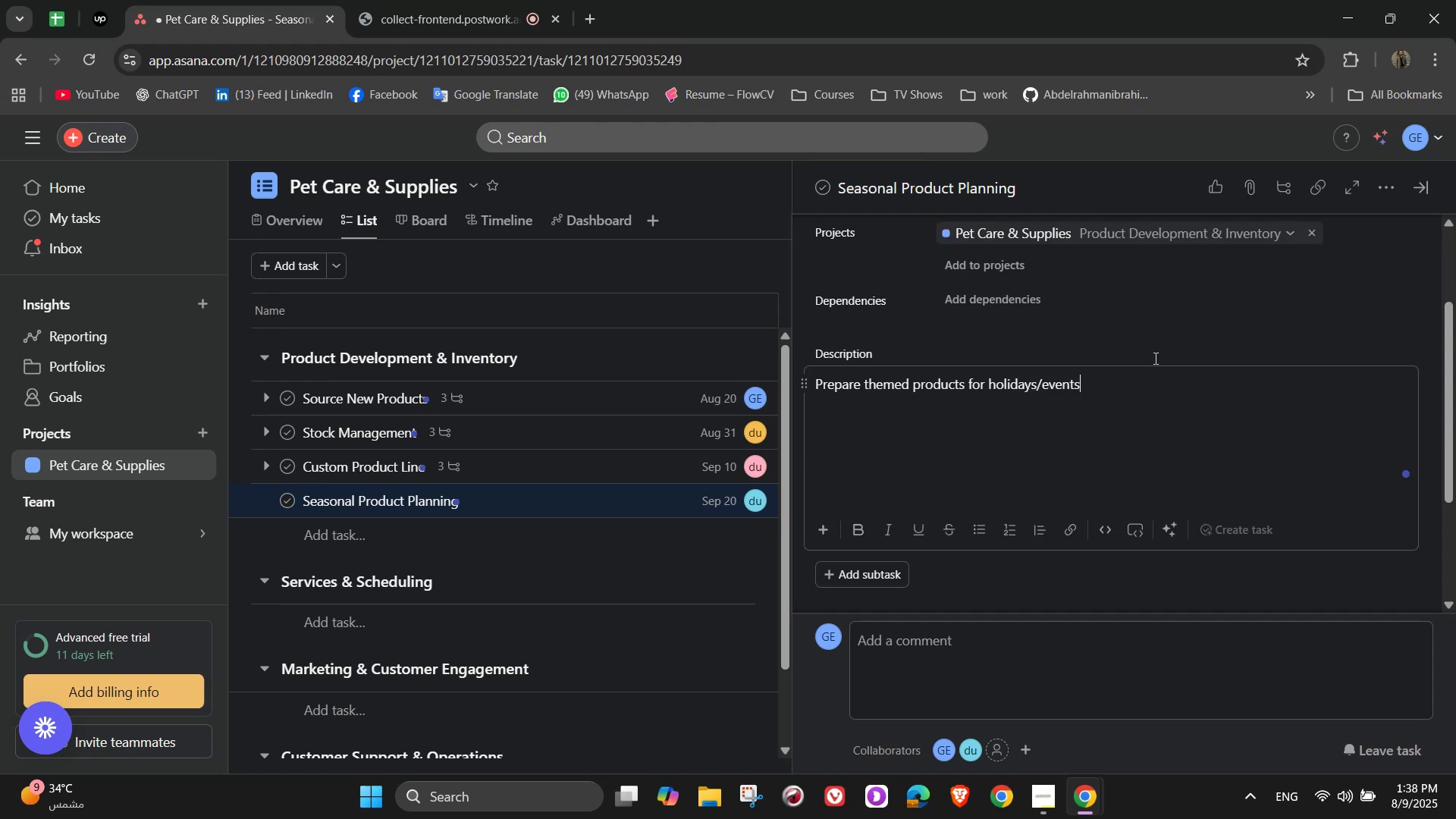 
left_click([1168, 342])
 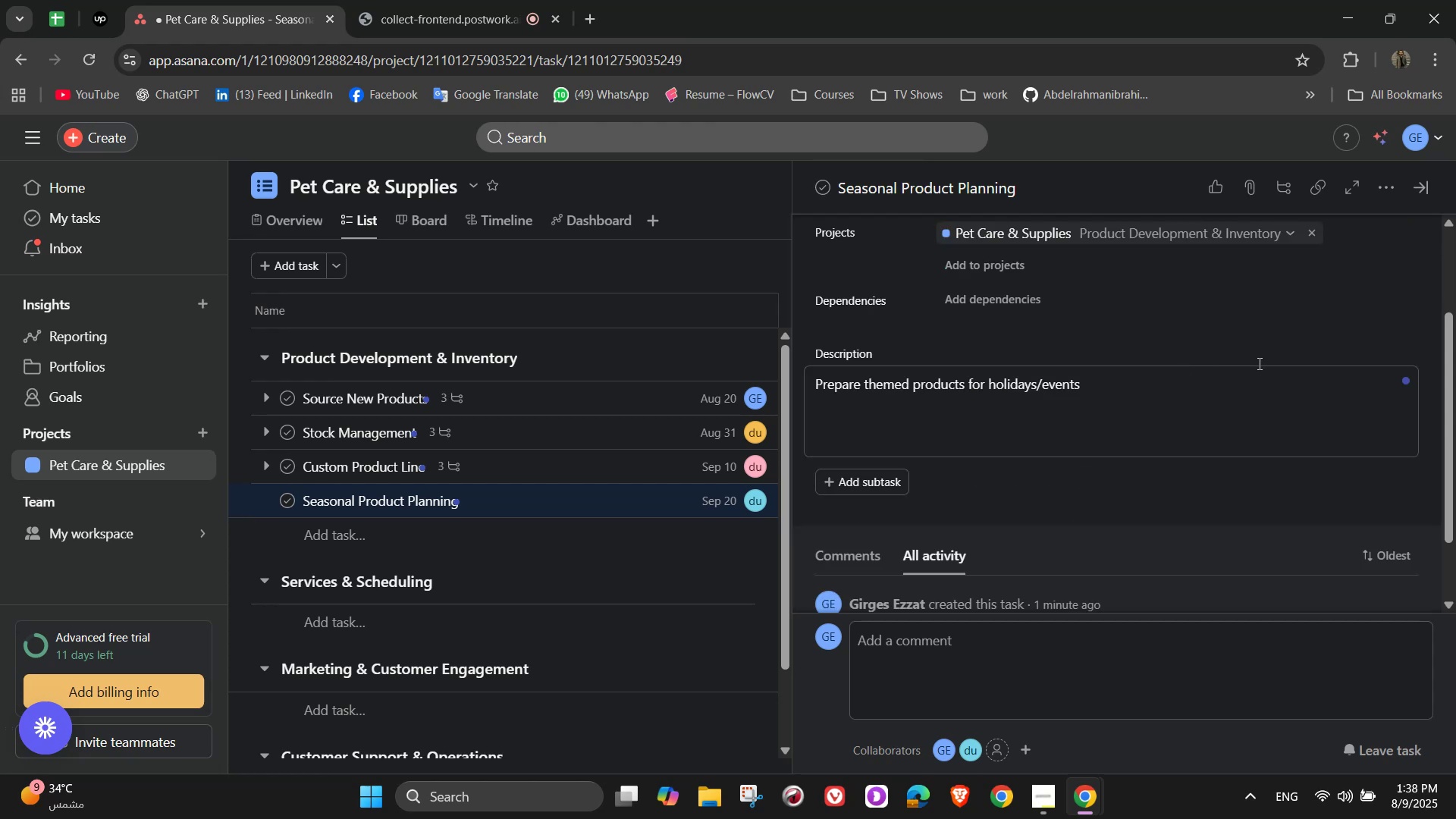 
left_click([839, 491])
 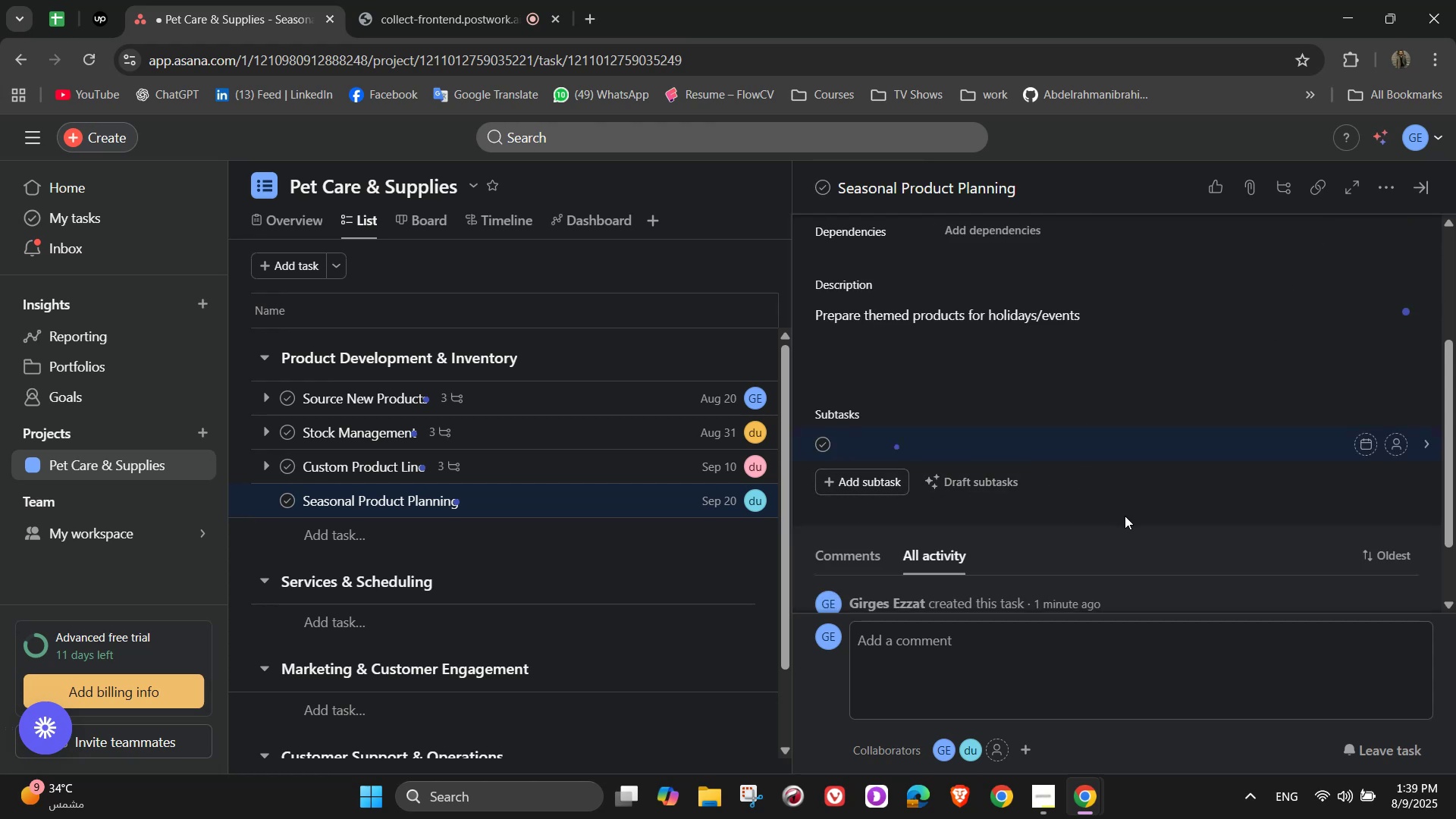 
type(Plan product list )
key(Backspace)
 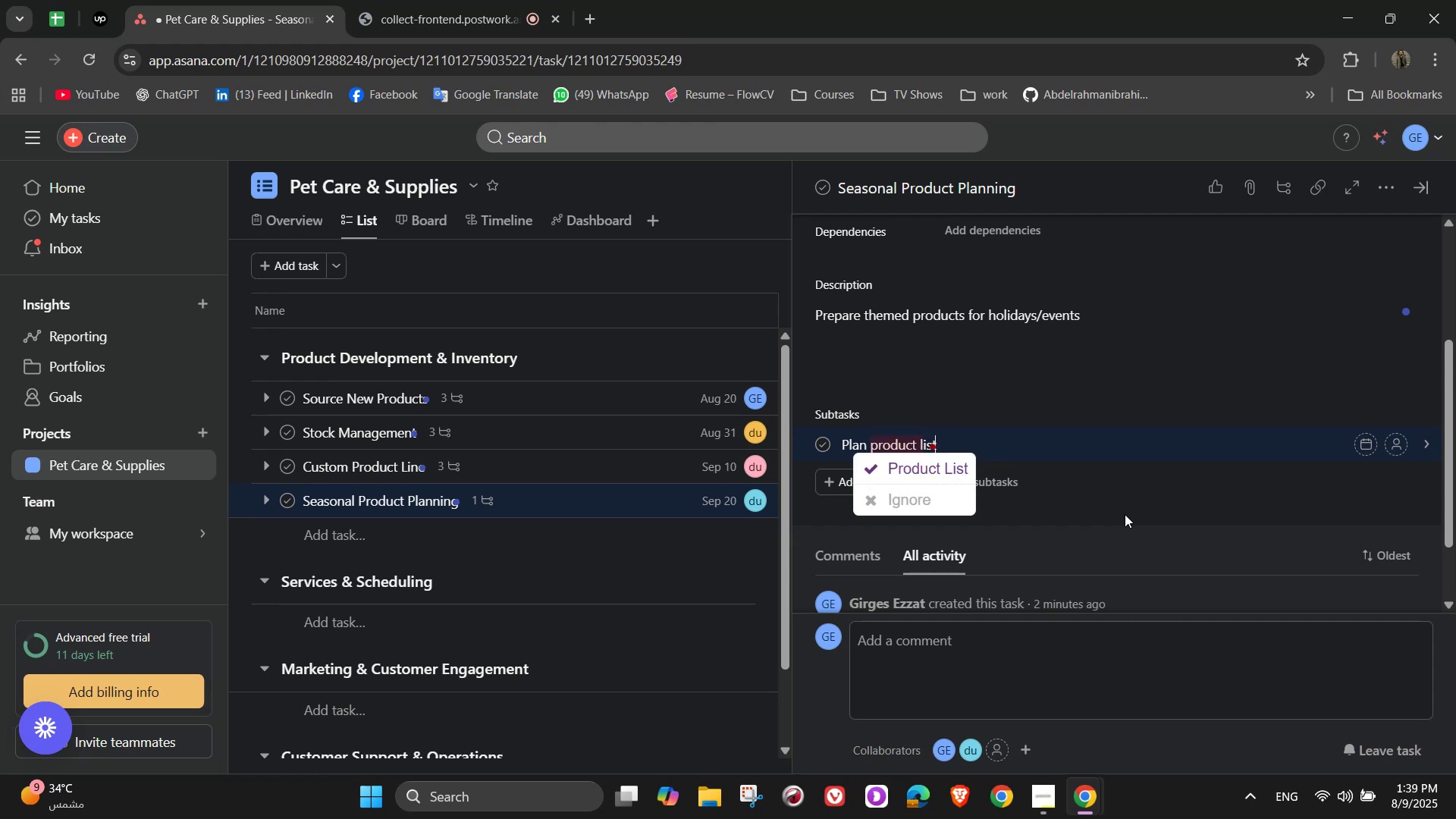 
key(Enter)
 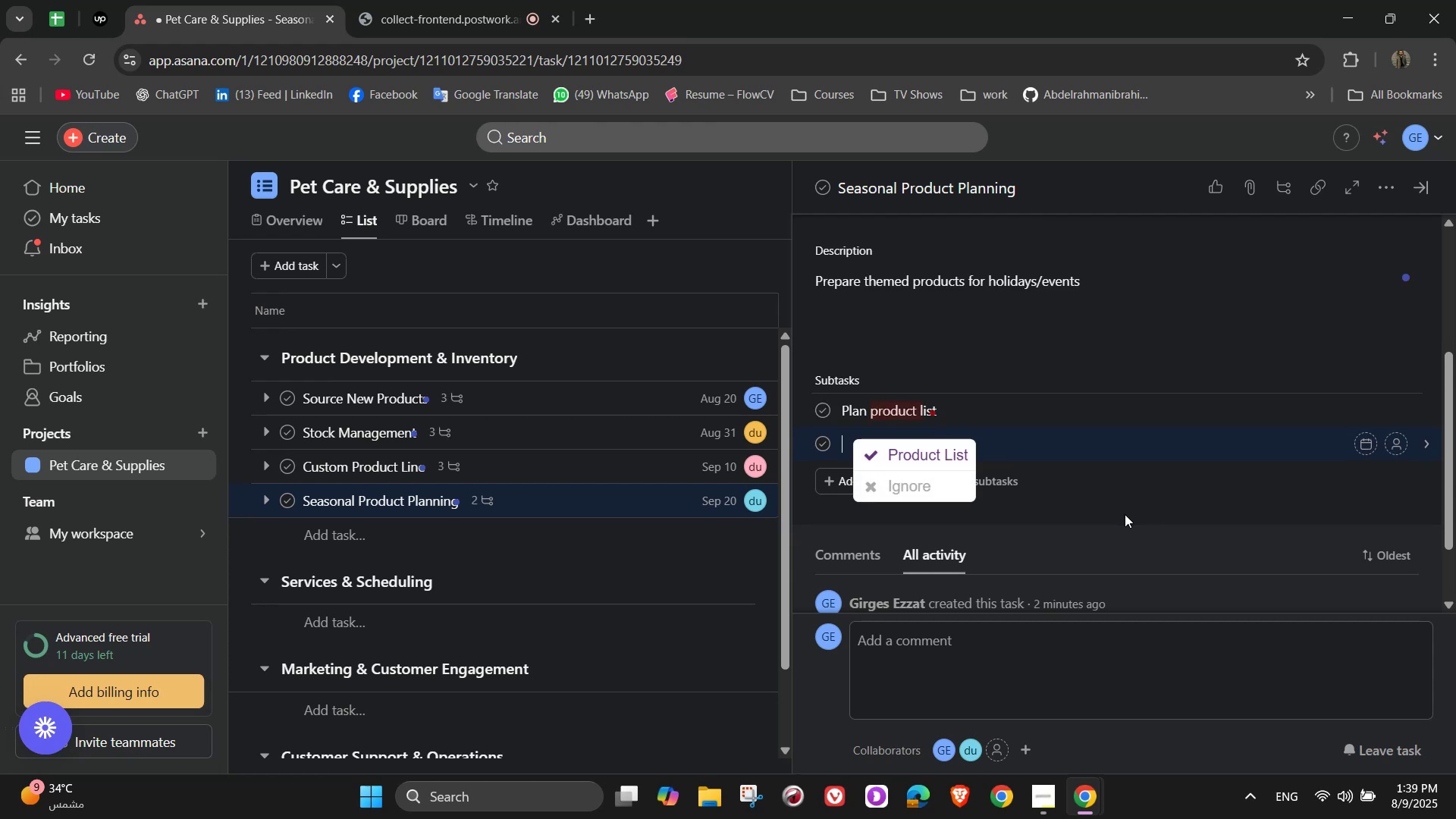 
type(Place orders in advance)
 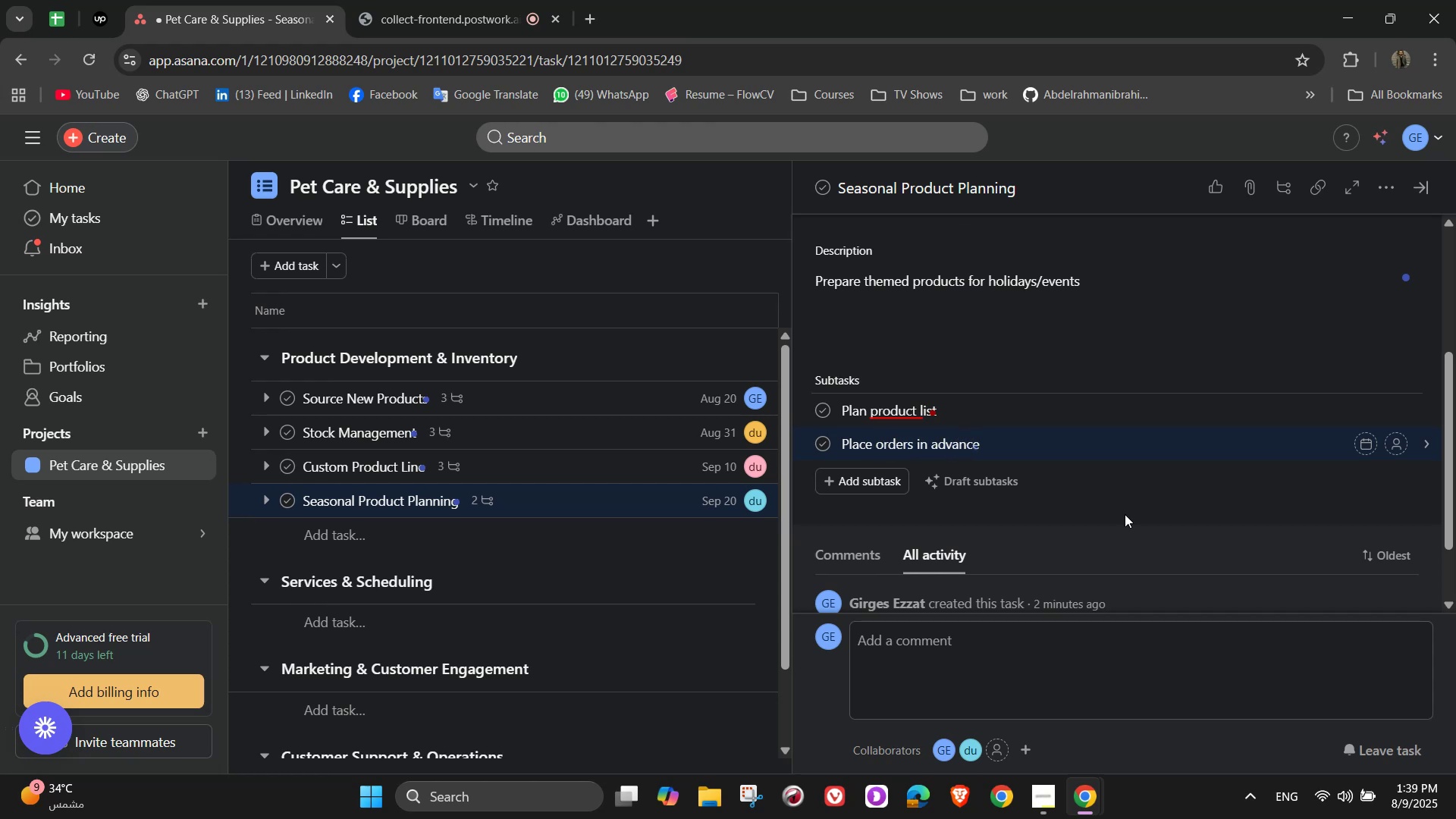 
key(Enter)
 